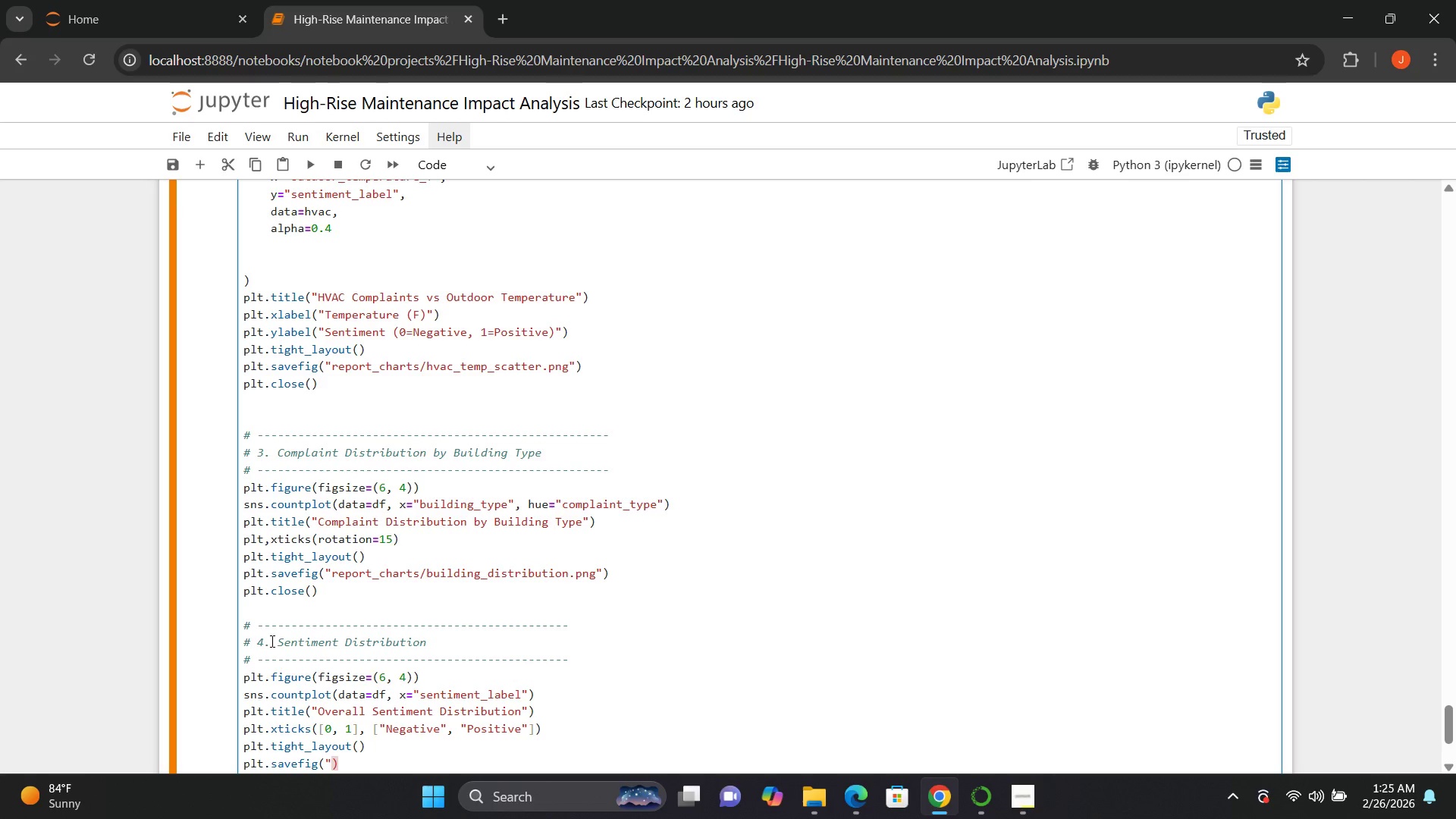 
key(Shift+Quote)
 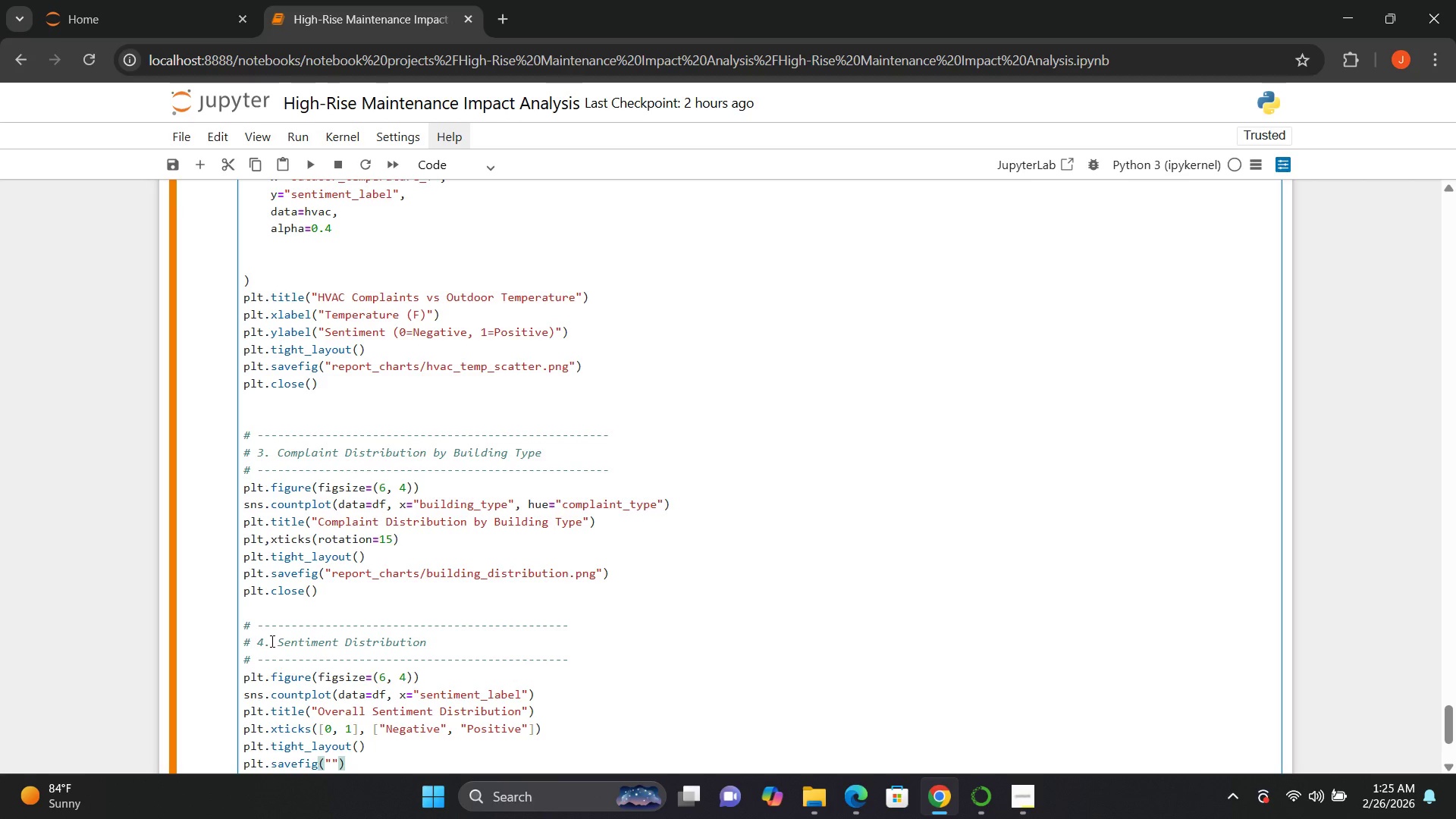 
key(ArrowLeft)
 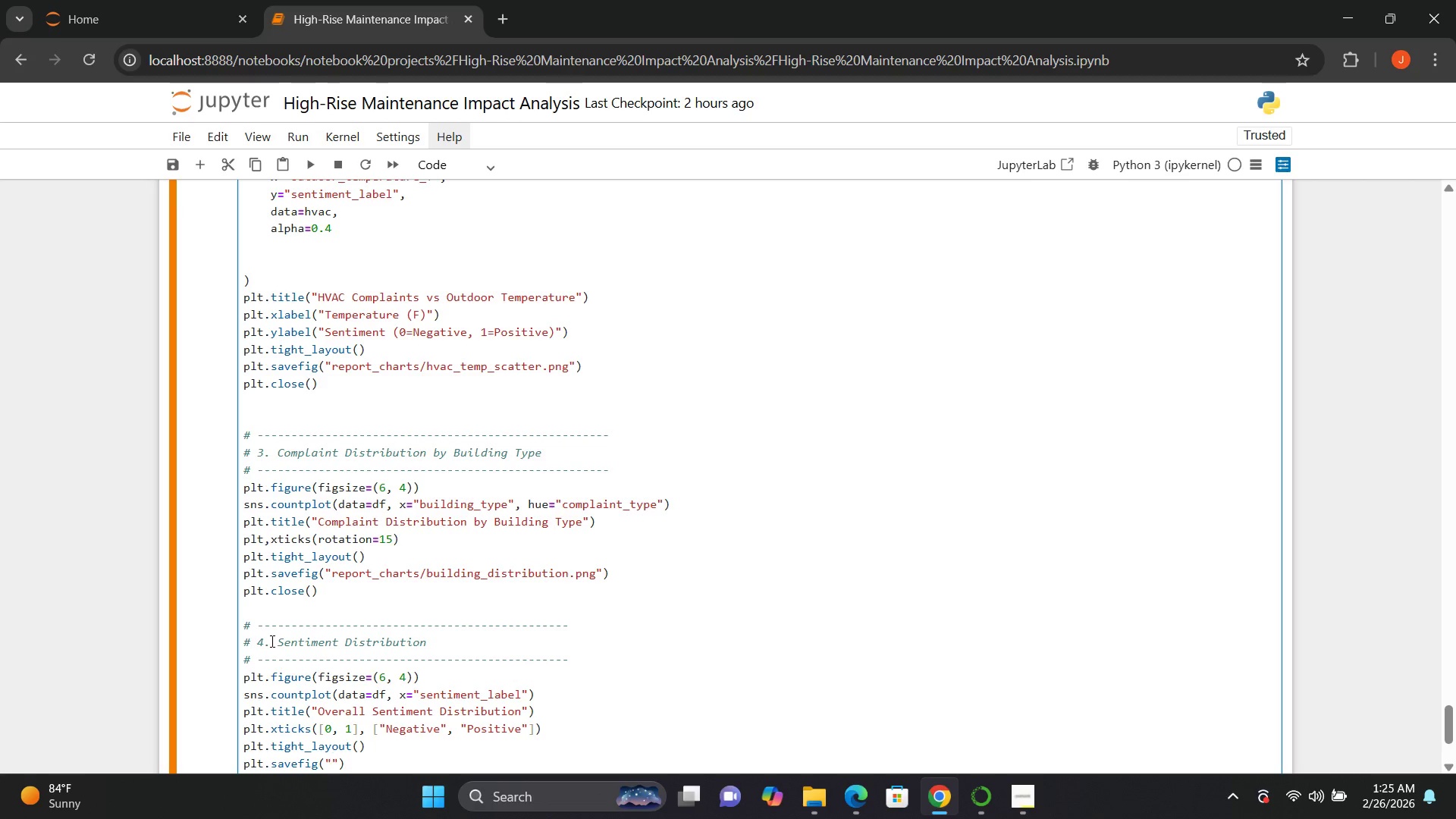 
type(e)
key(Backspace)
type(report_charts/sentiment_distribution.png)
 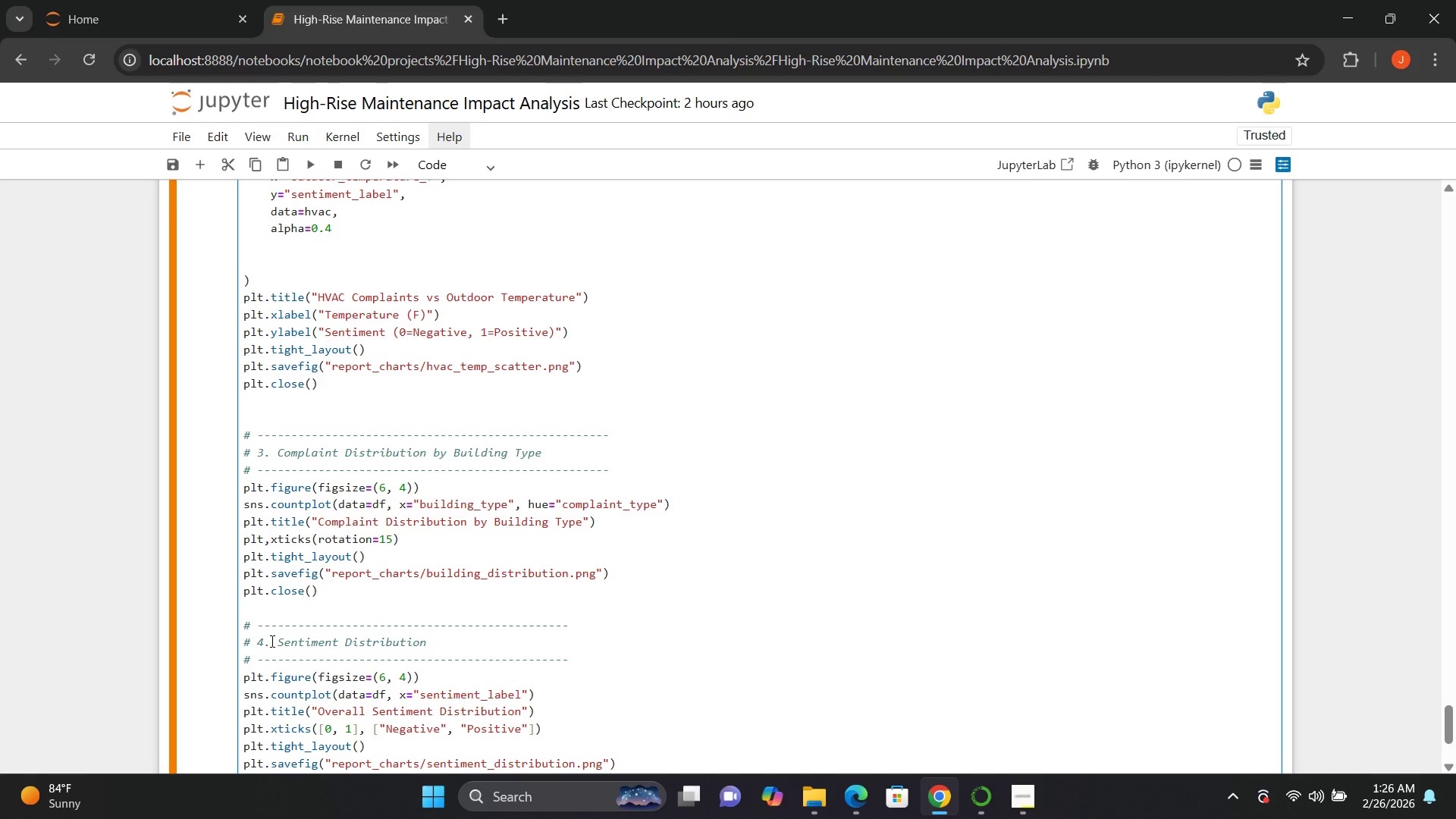 
left_click([632, 683])
 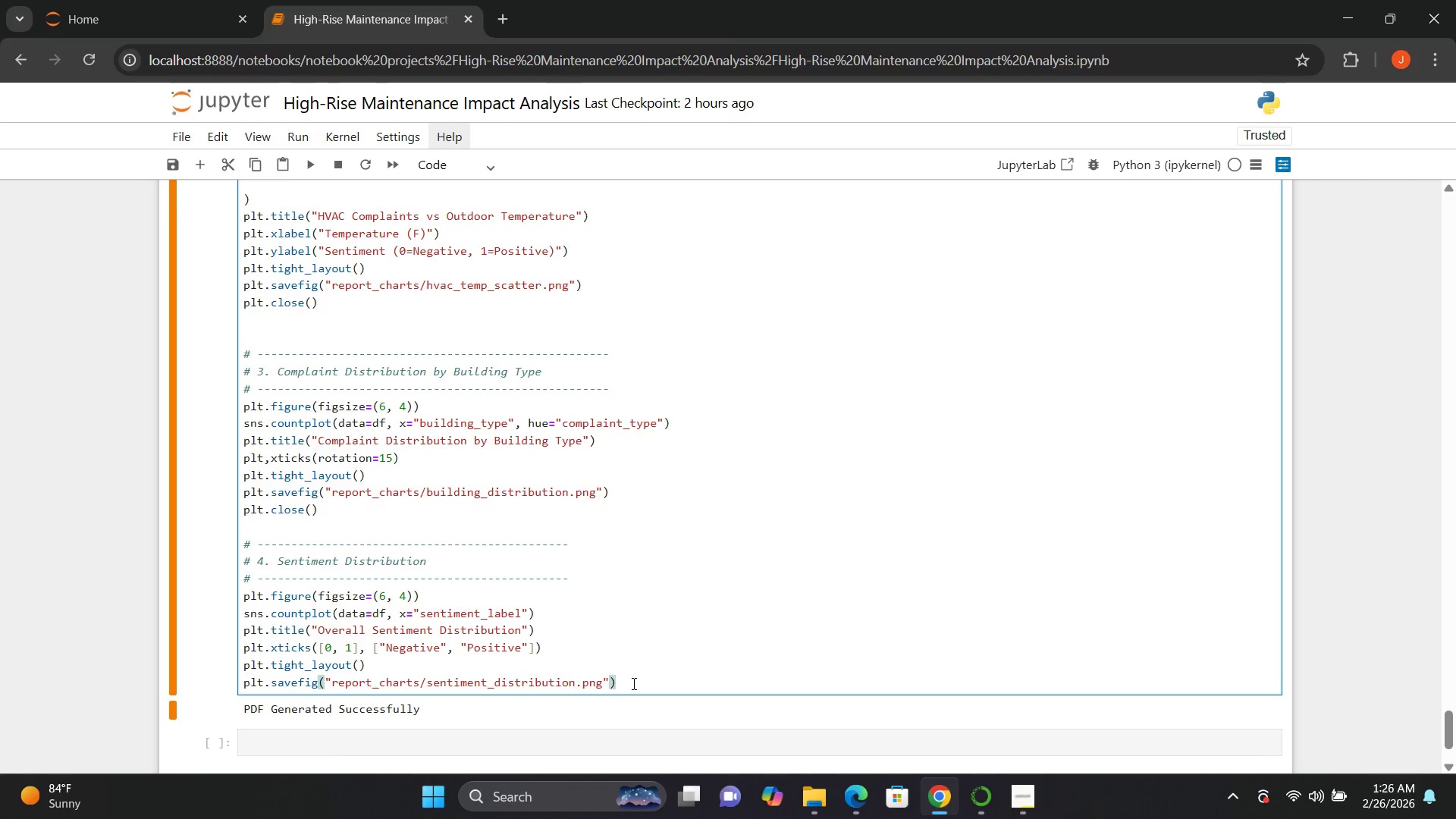 
key(Enter)
 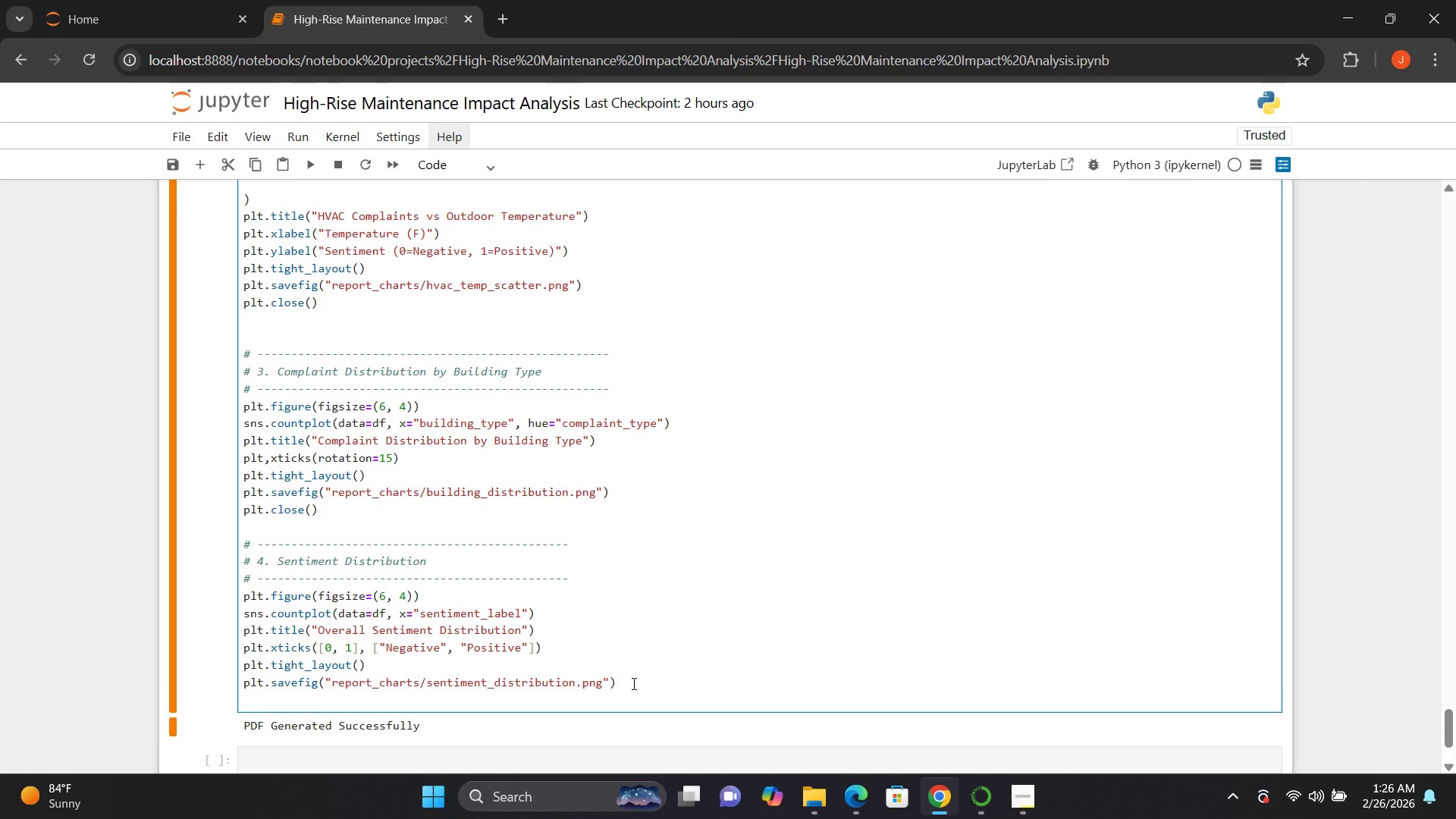 
type(plt.close())
 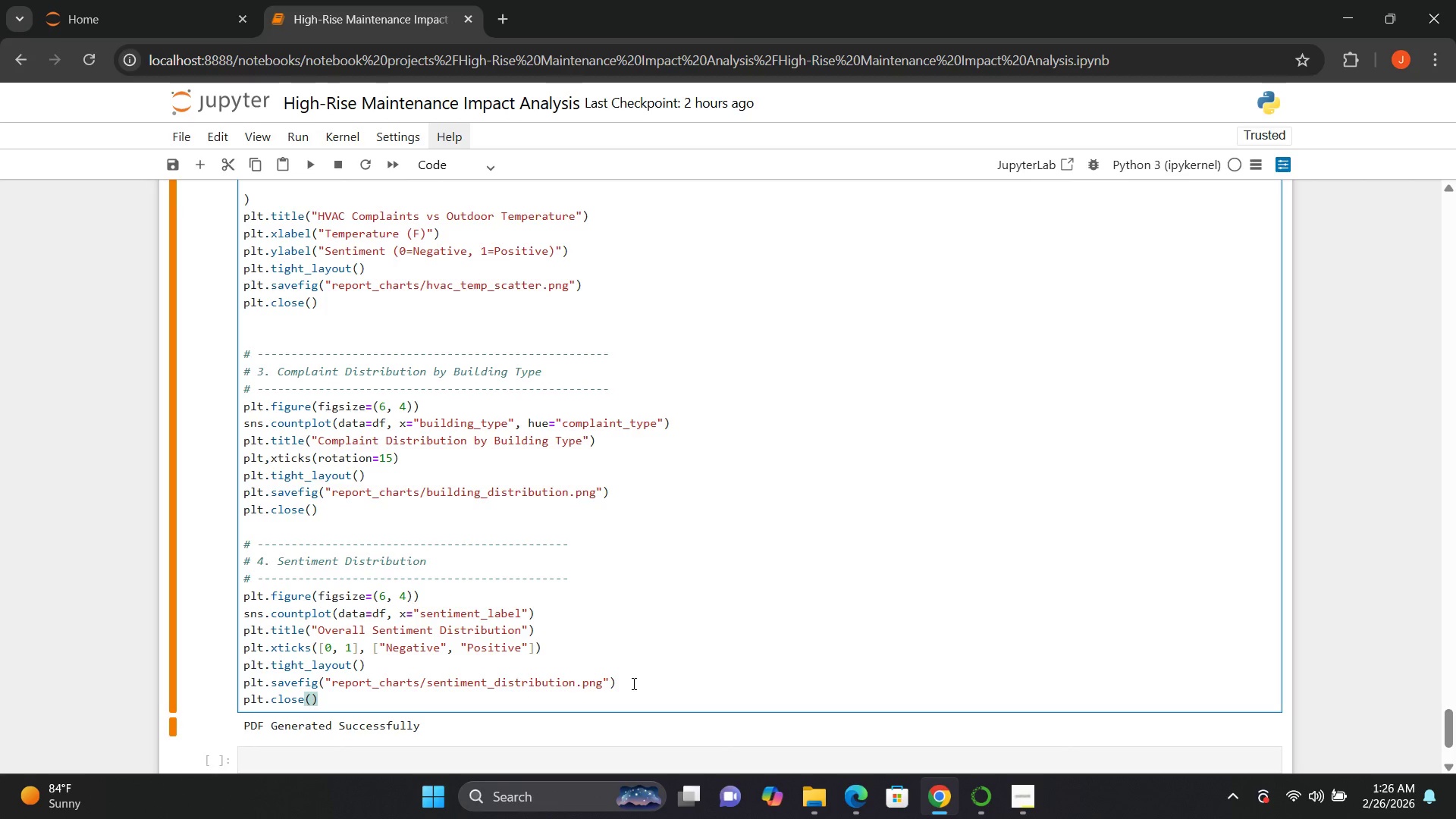 
key(Enter)
 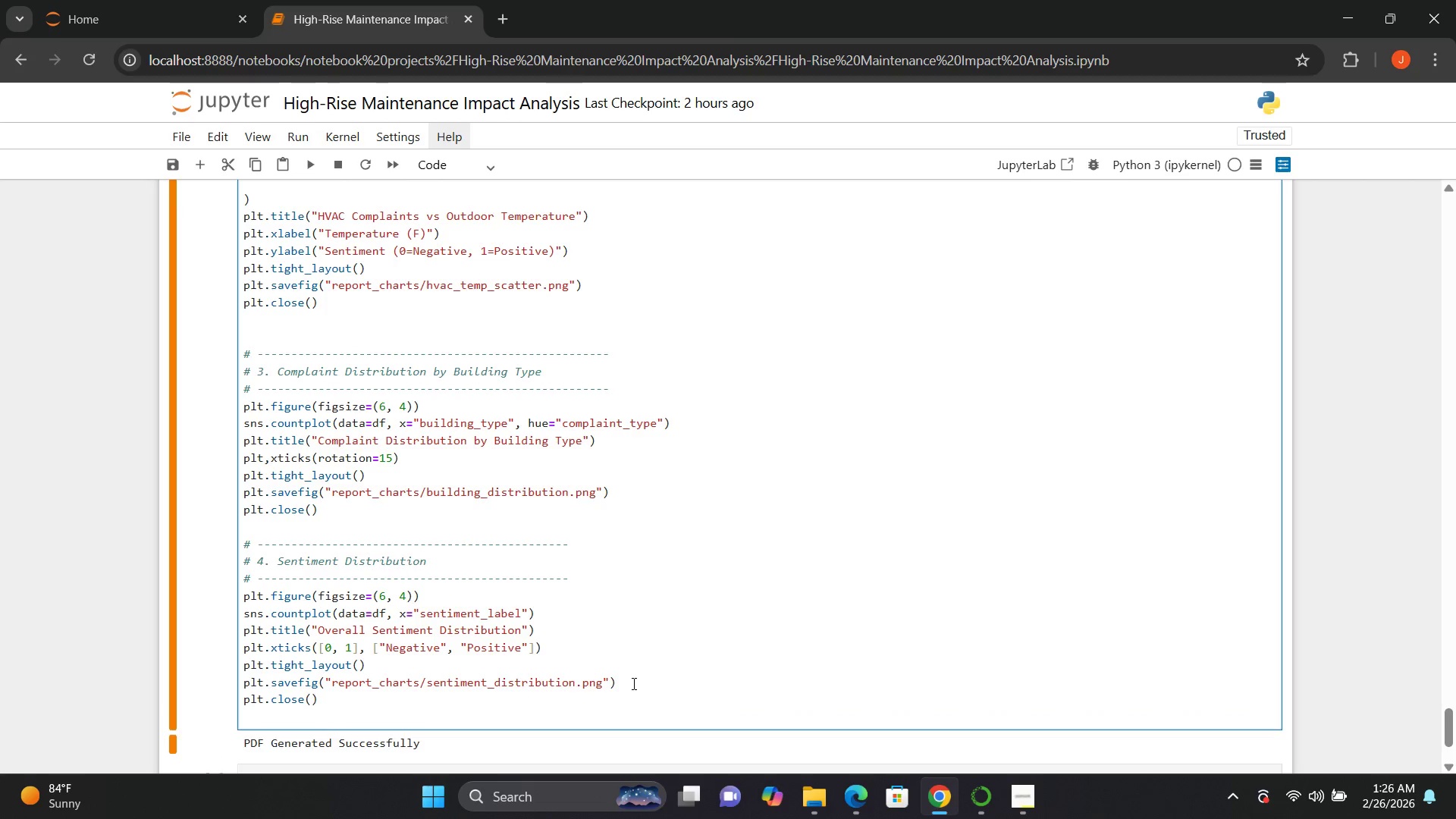 
key(Enter)
 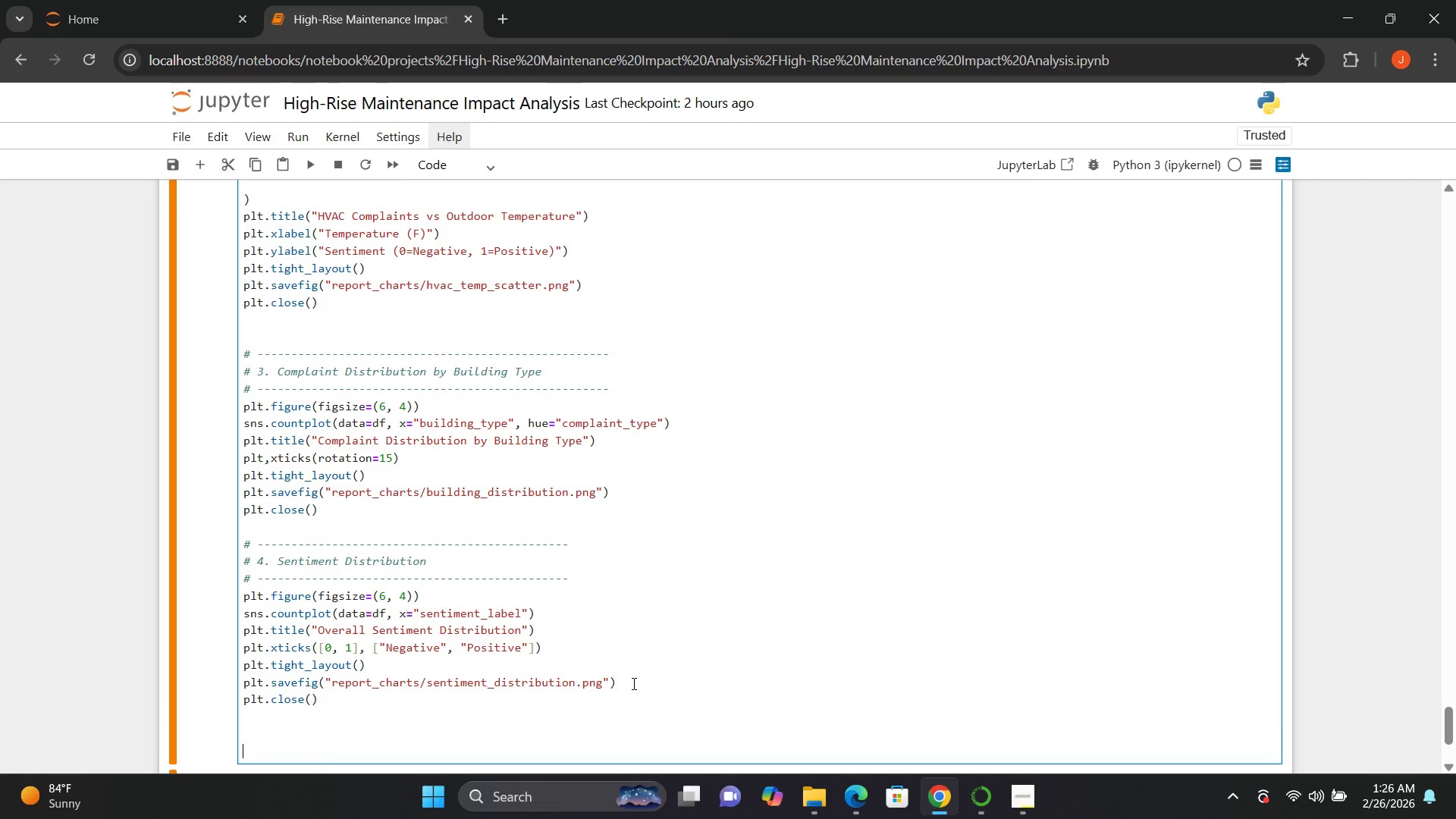 
key(Enter)
 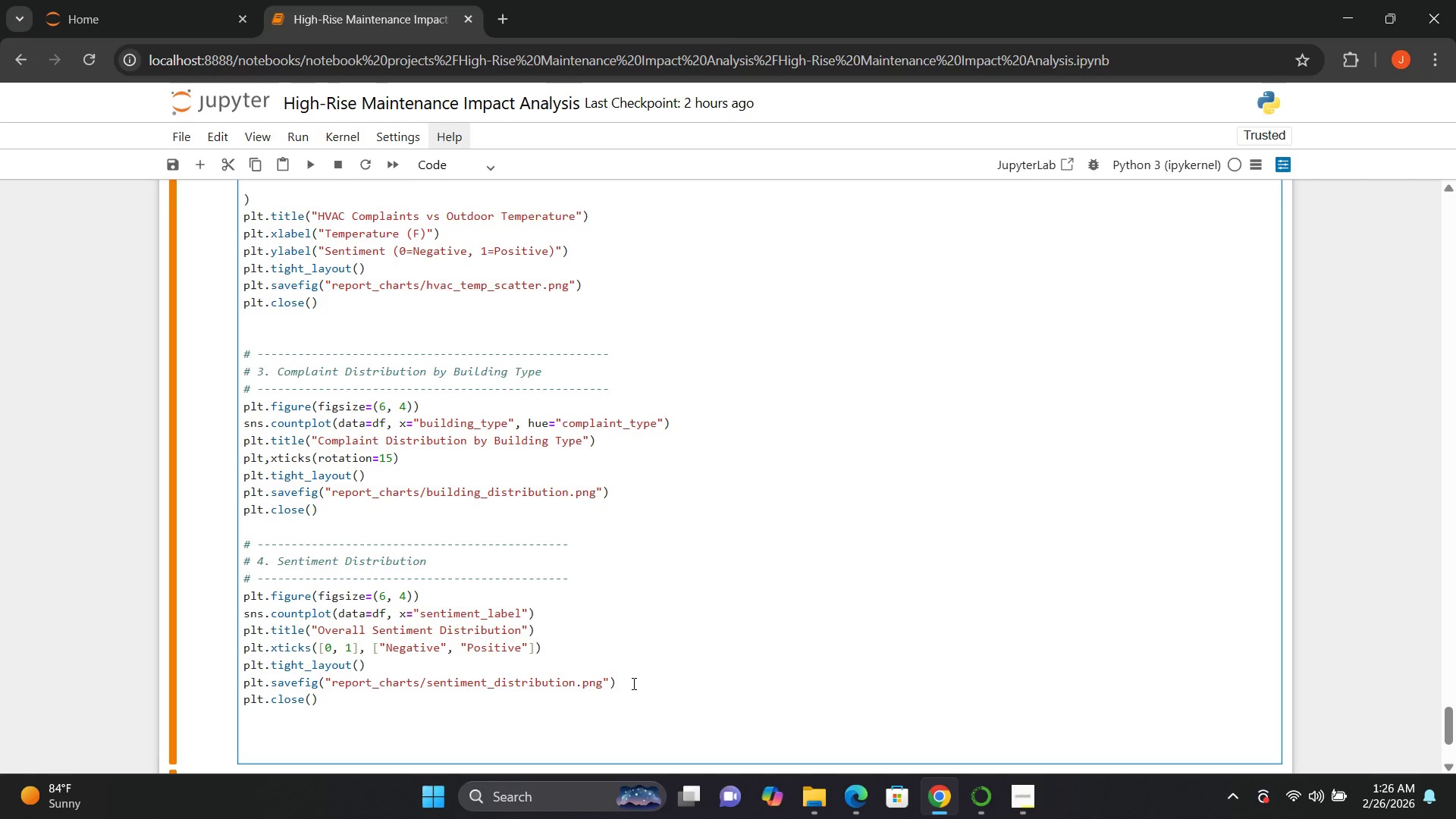 
wait(7.33)
 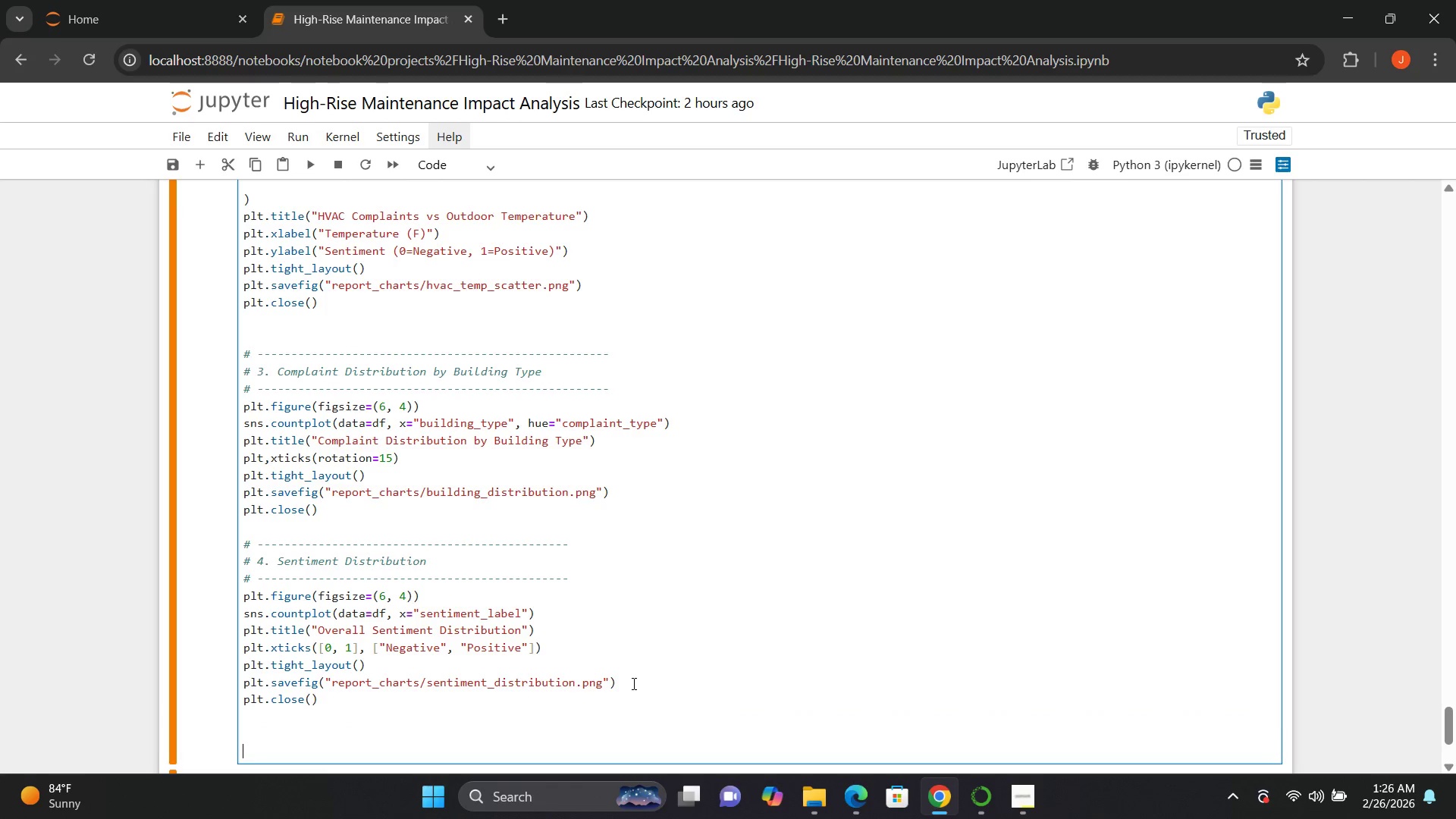 
key(Shift+3)
 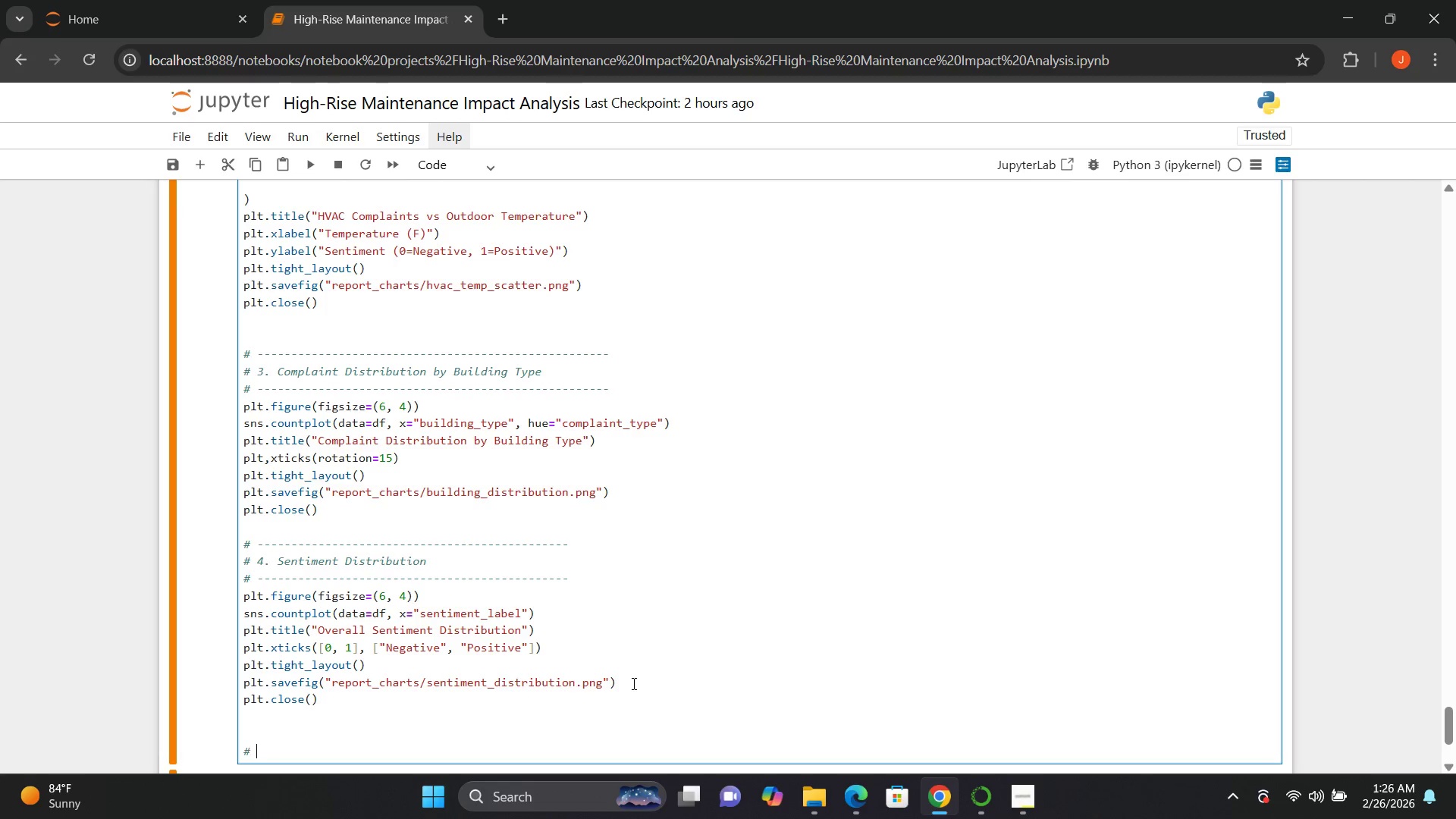 
key(Space)
 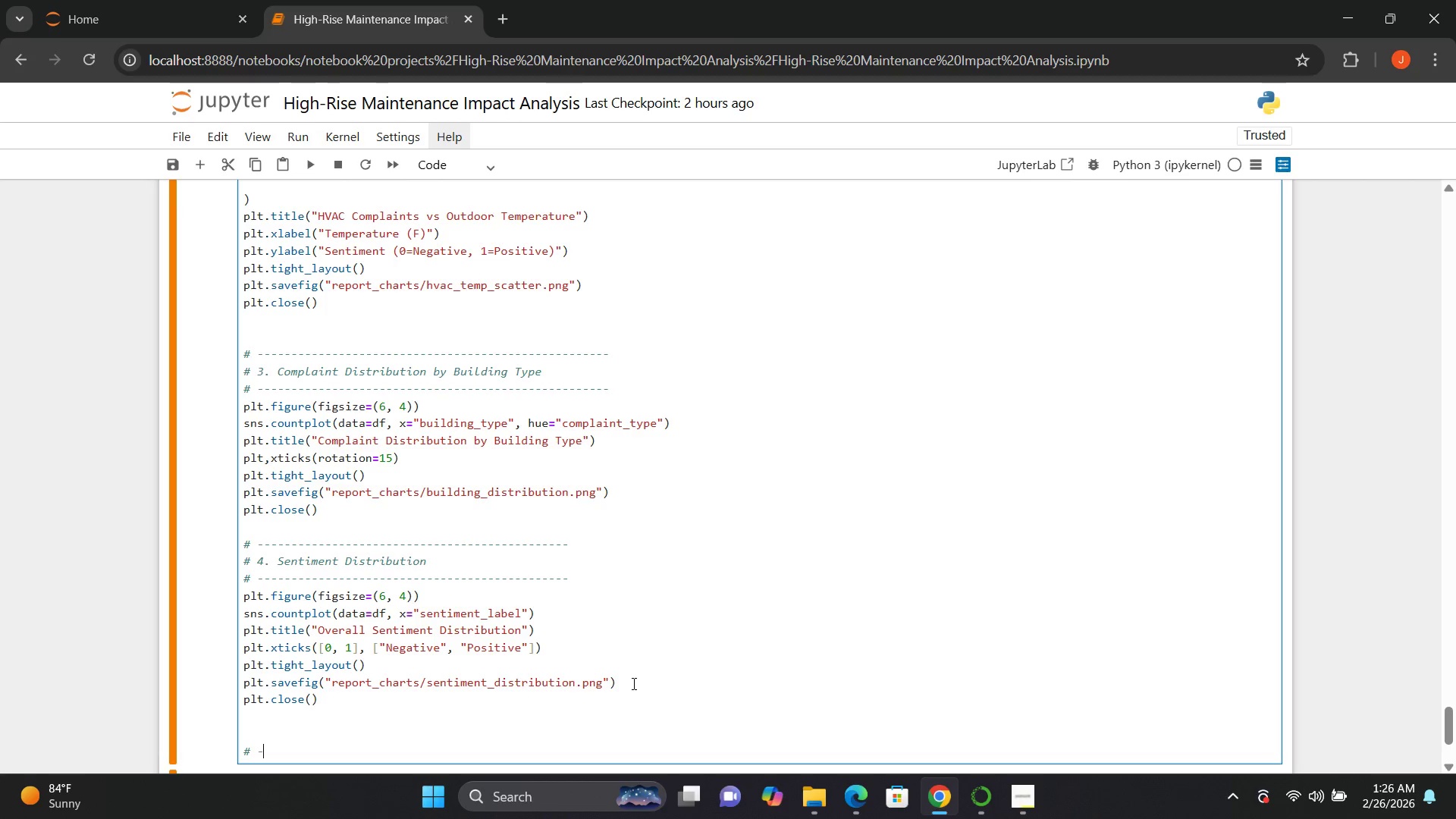 
hold_key(key=Minus, duration=1.52)
 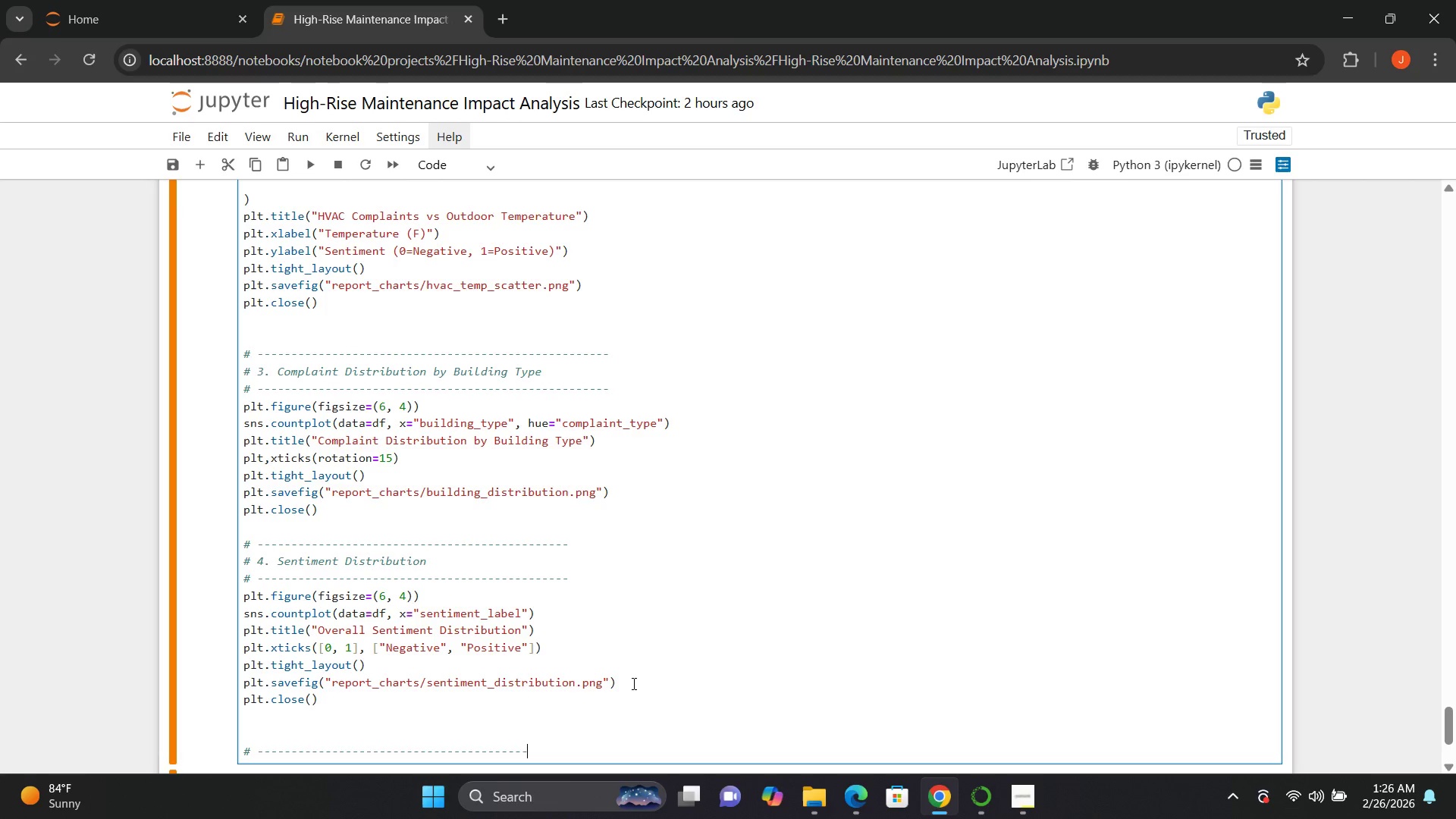 
key(Minus)
 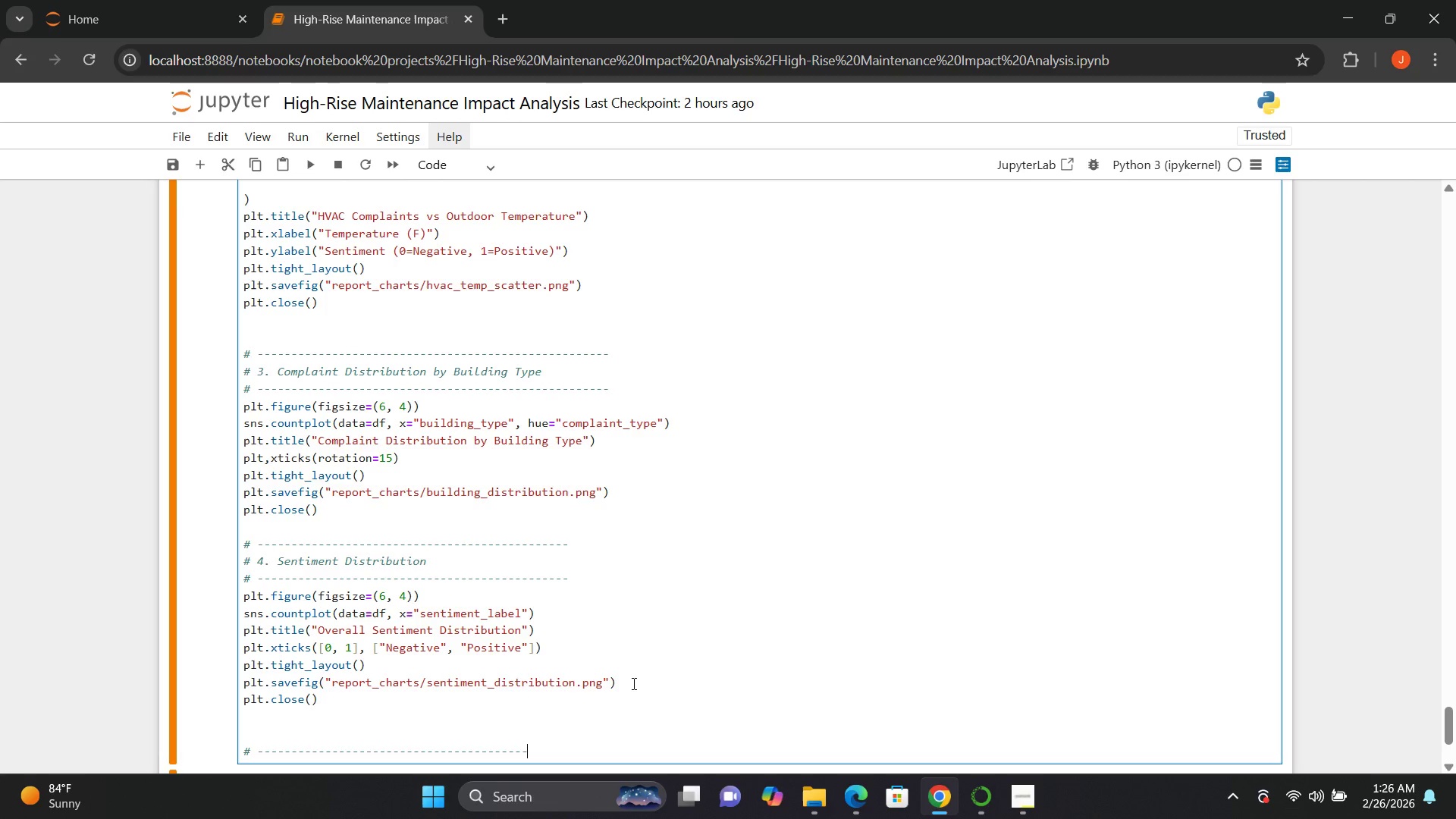 
key(Minus)
 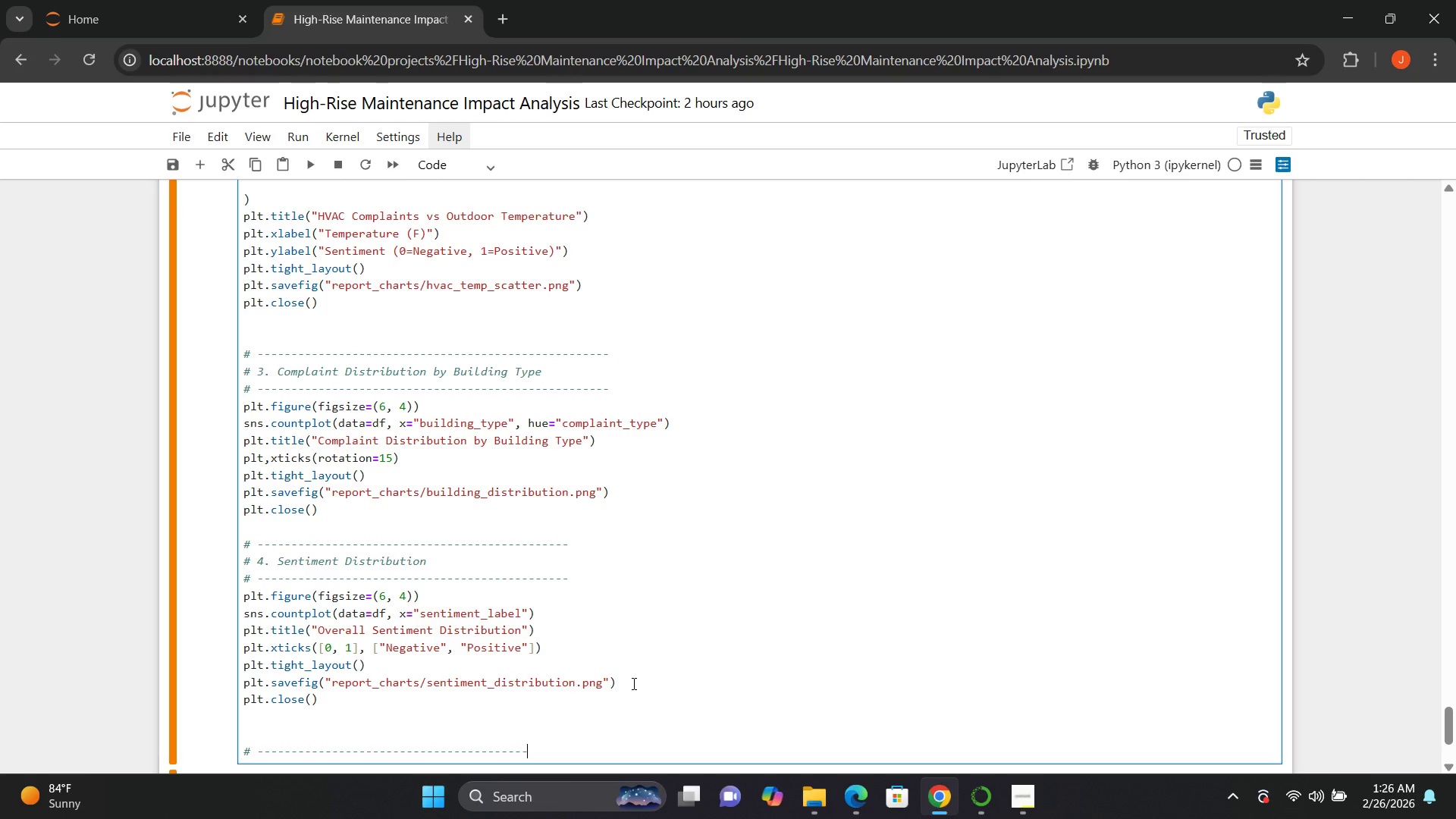 
key(Minus)
 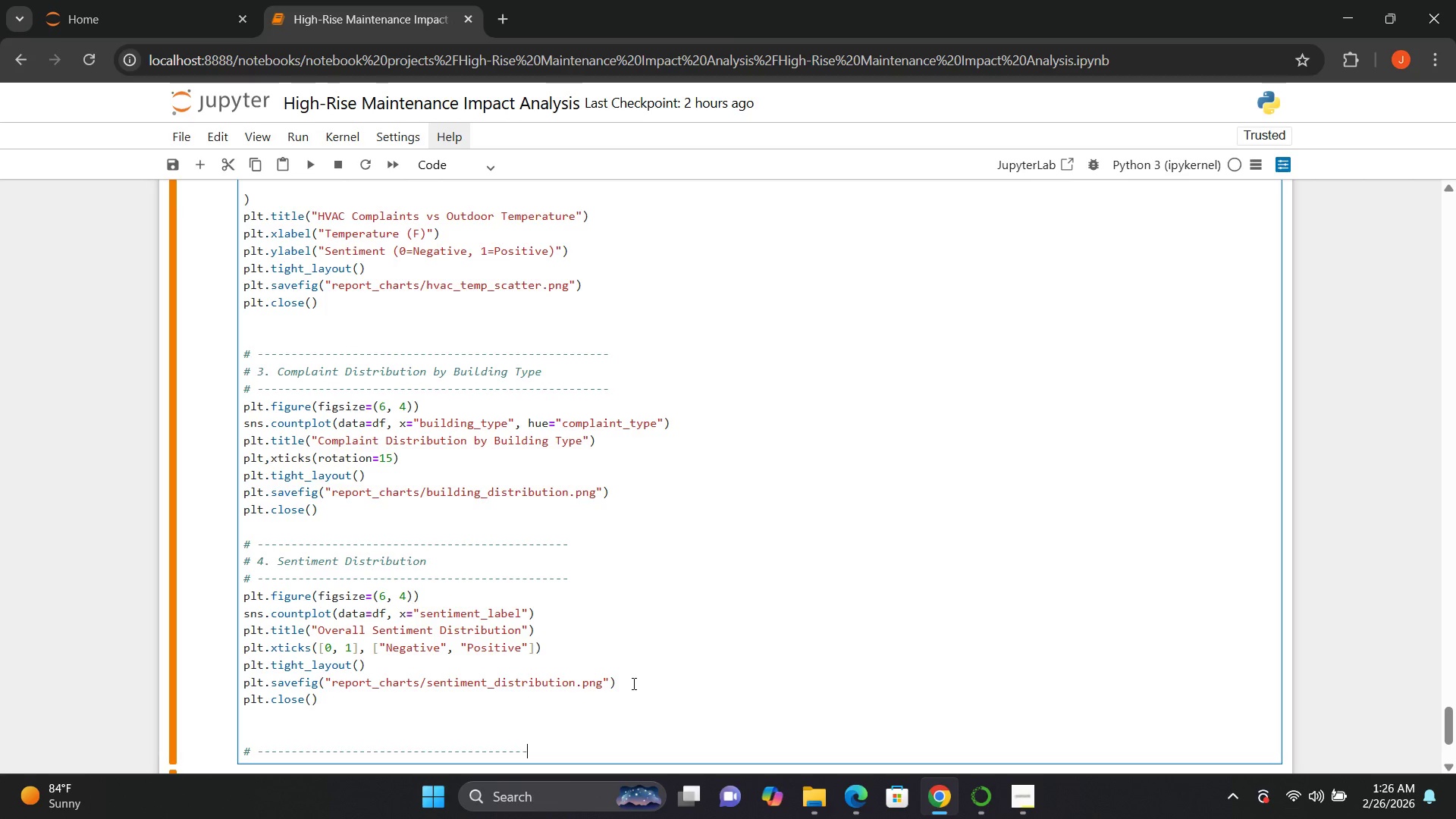 
key(Minus)
 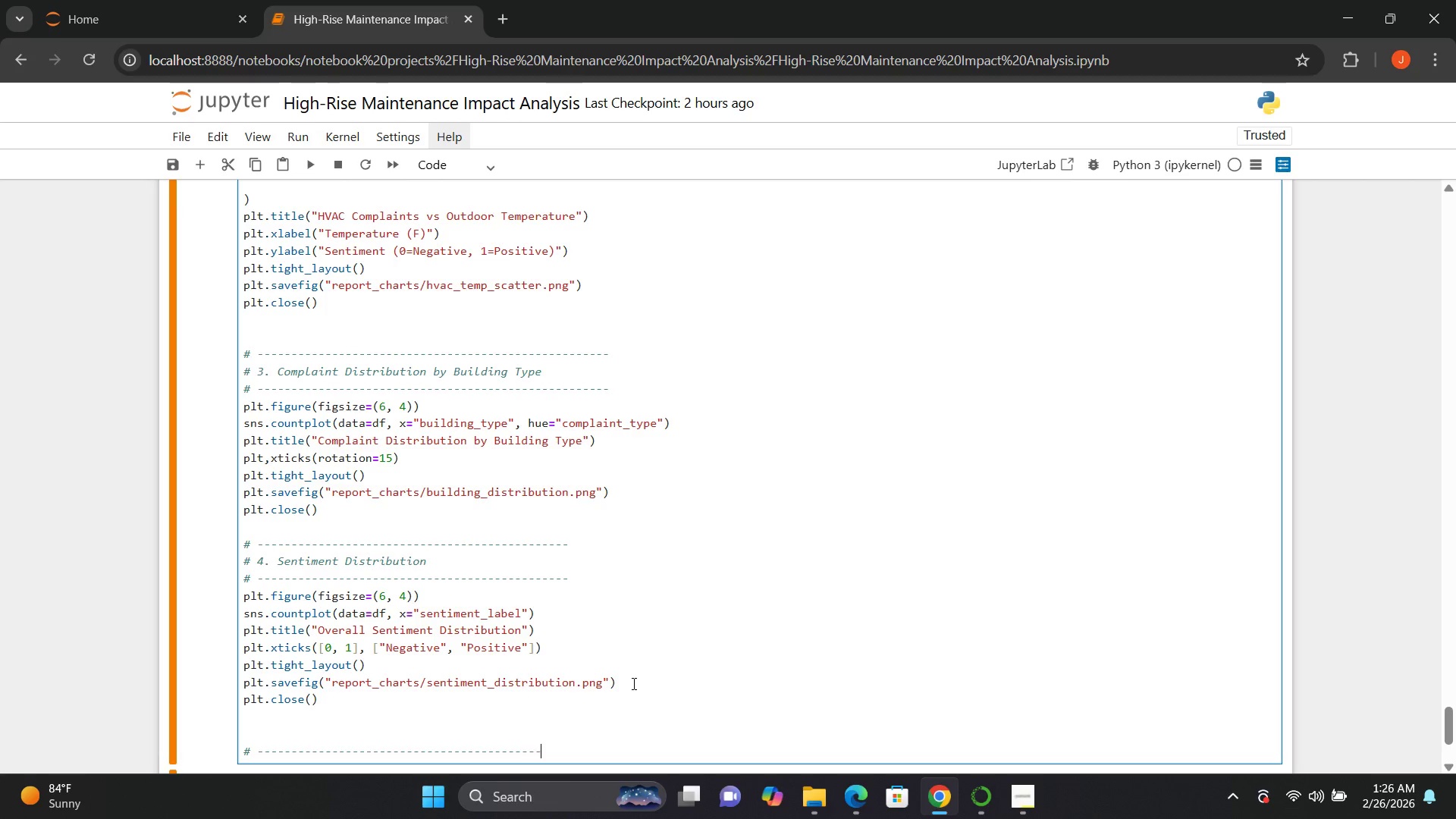 
key(Minus)
 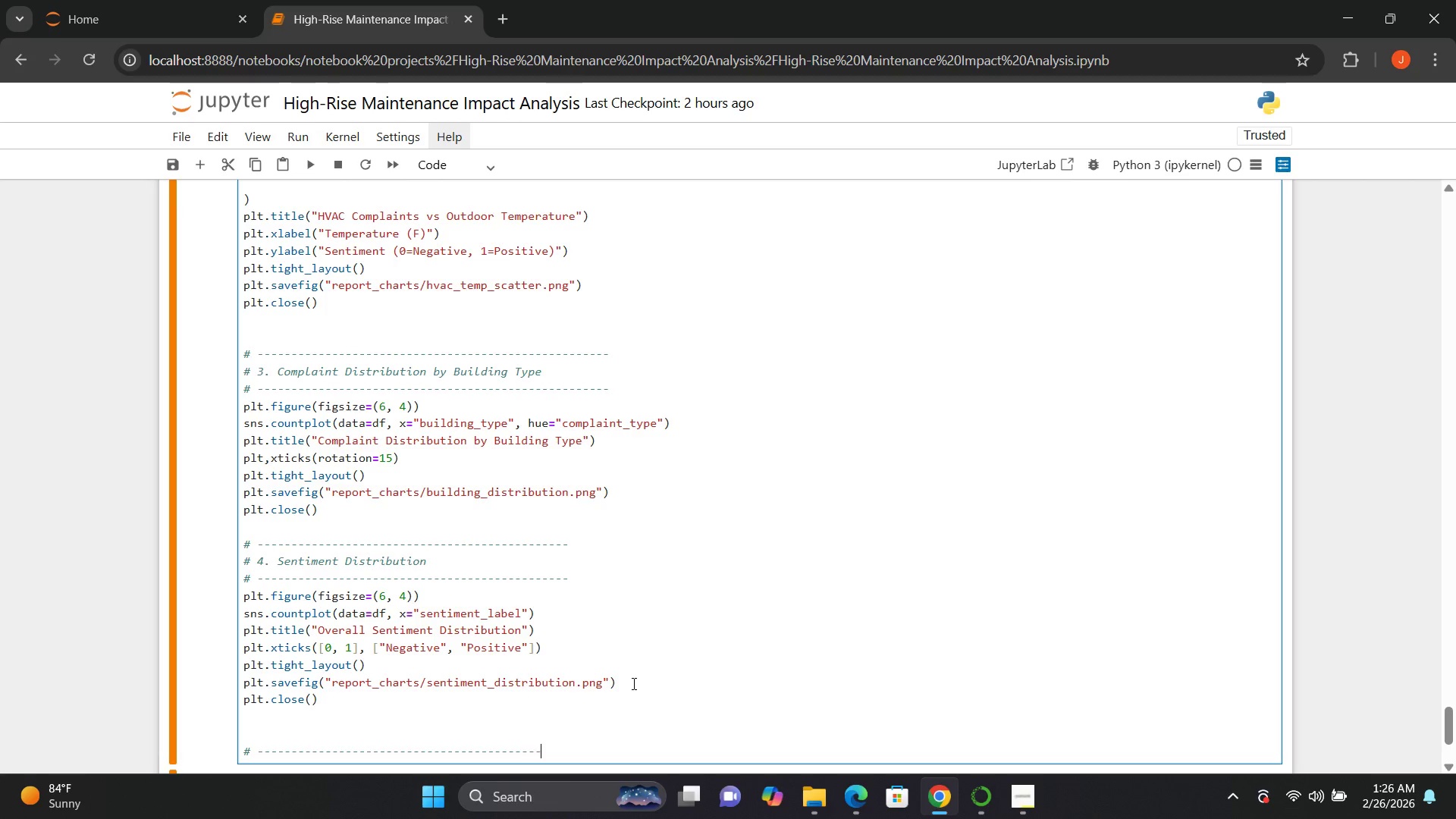 
key(Minus)
 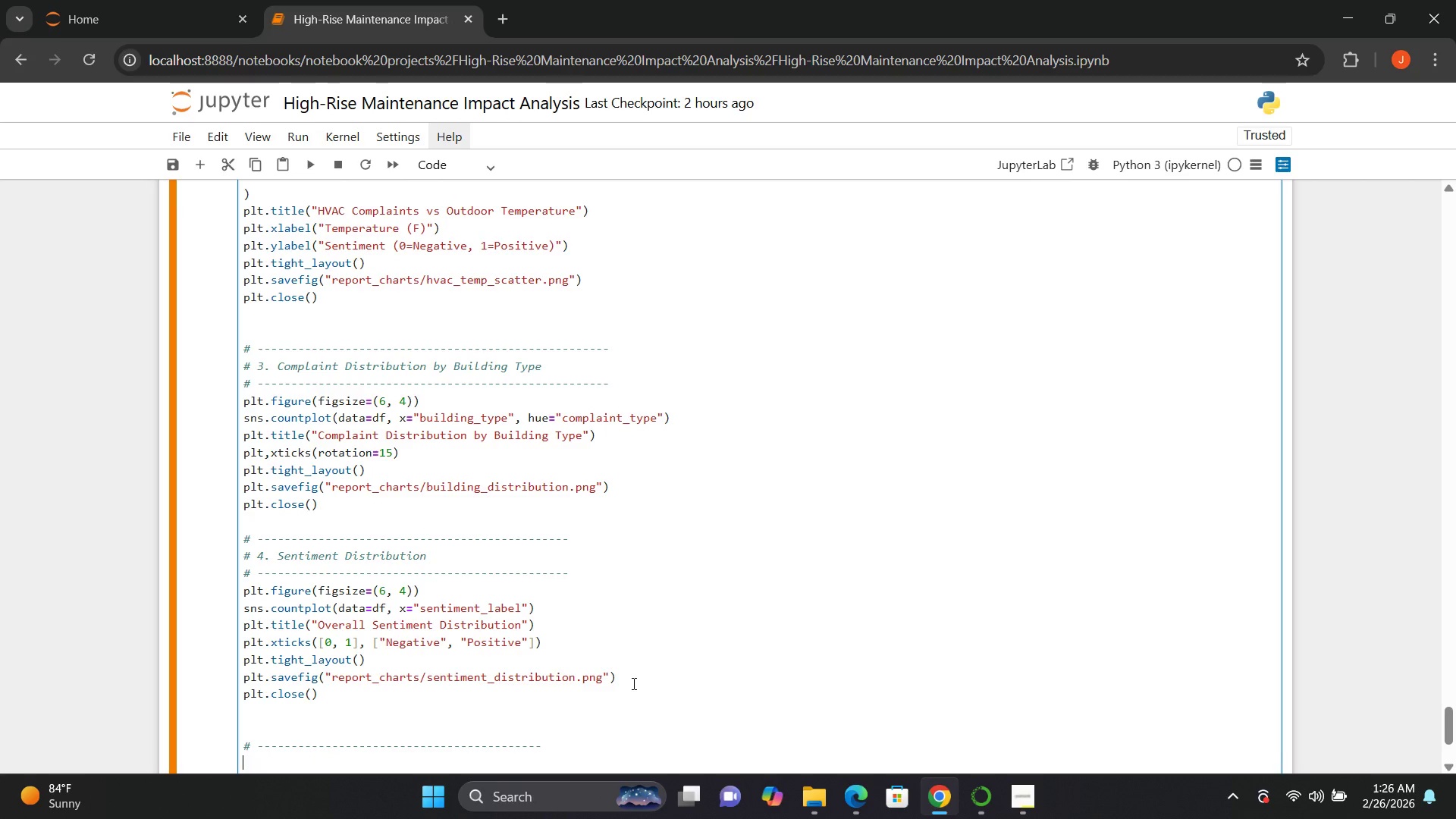 
key(Enter)
 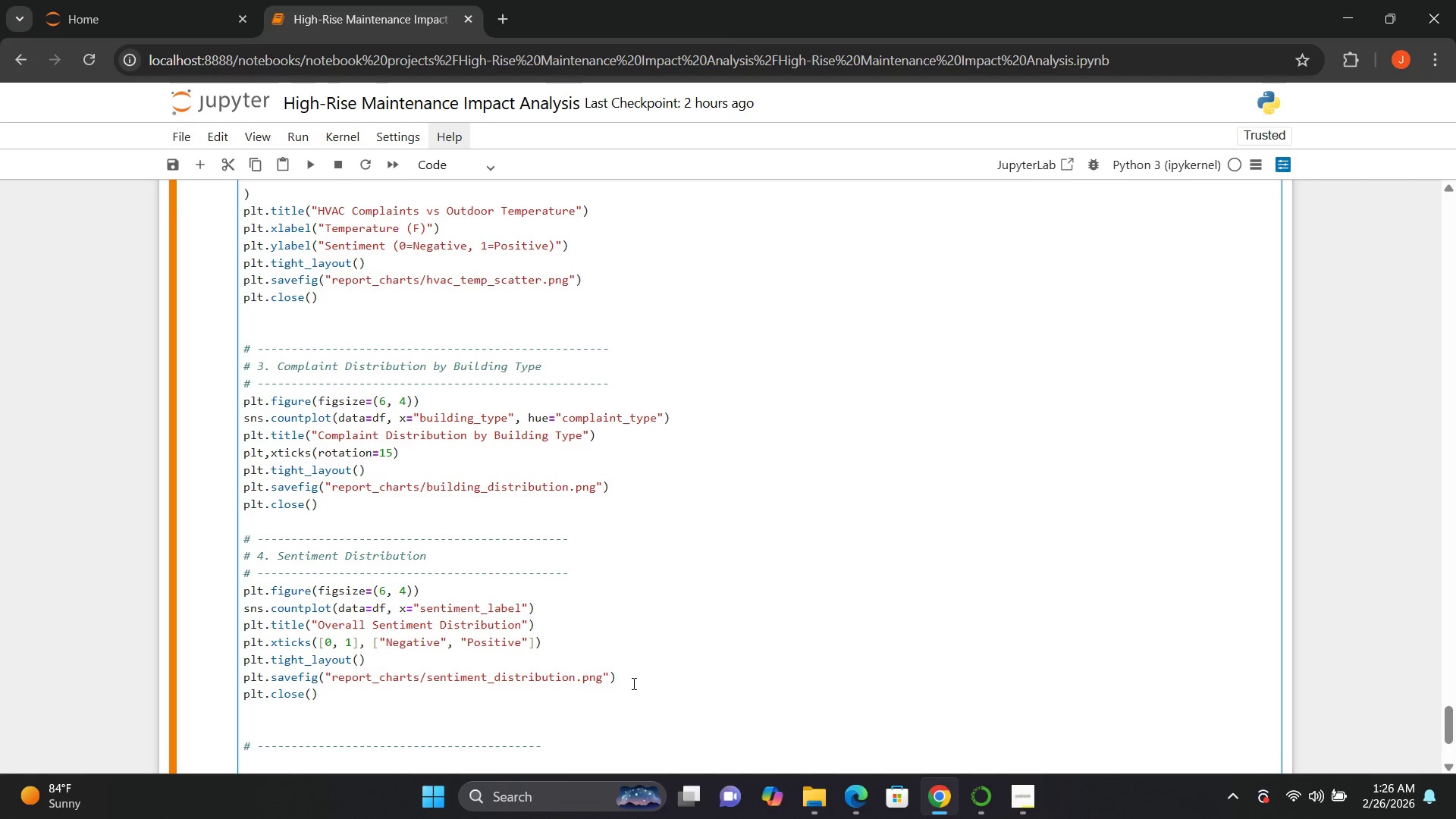 
type(# Create Executive PDf)
key(Backspace)
type(F)
 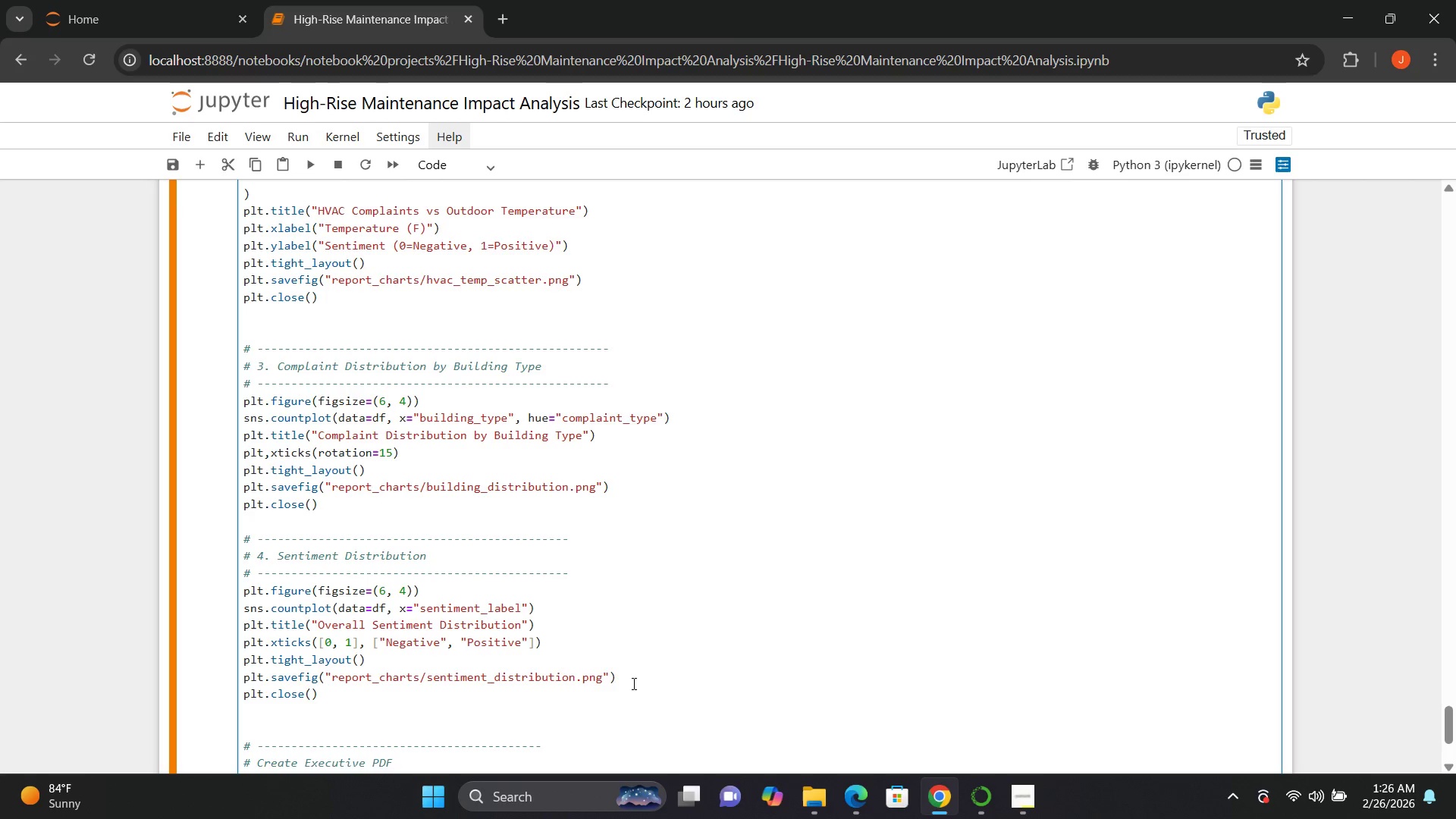 
key(Enter)
 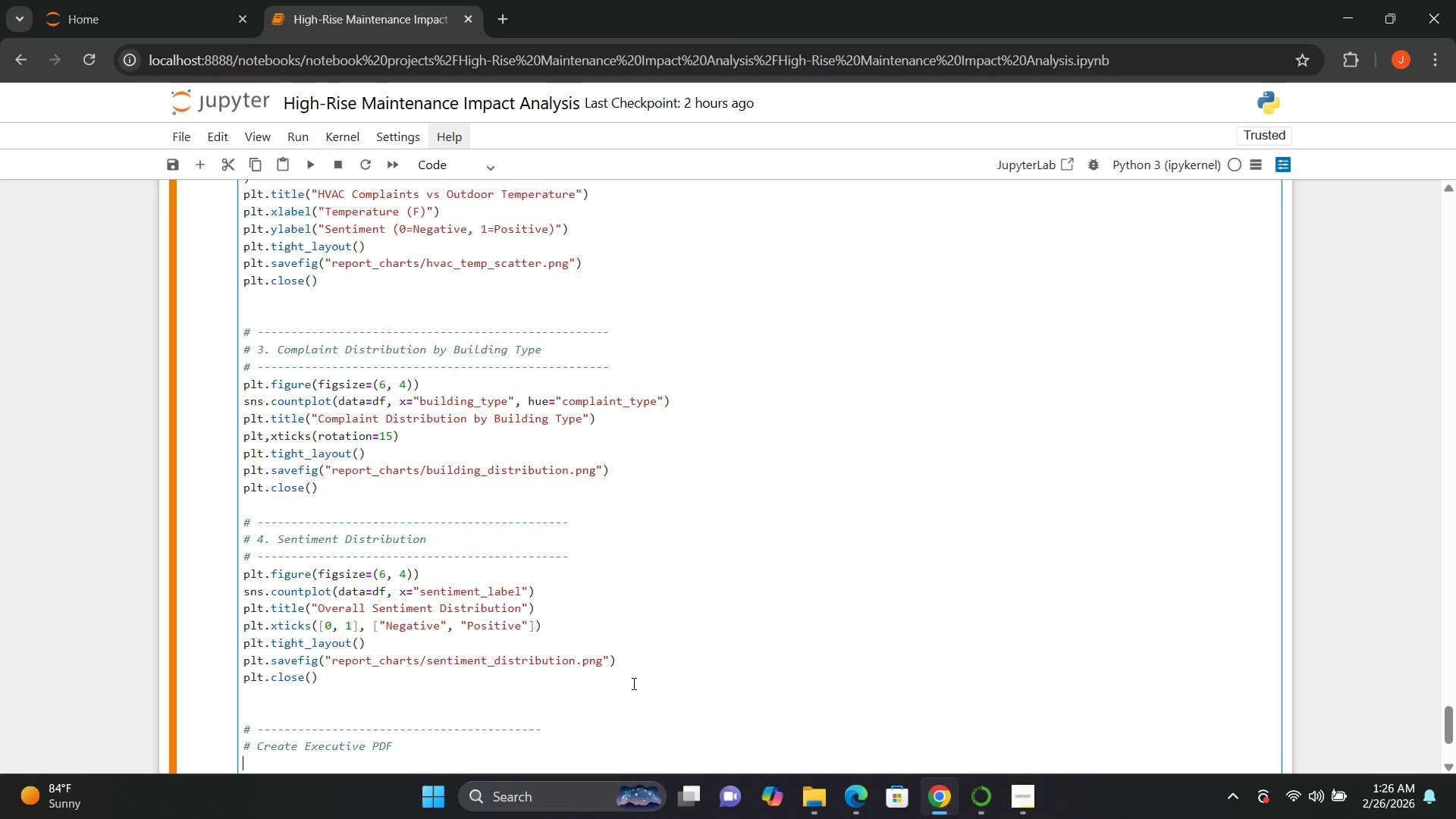 
key(Shift+3)
 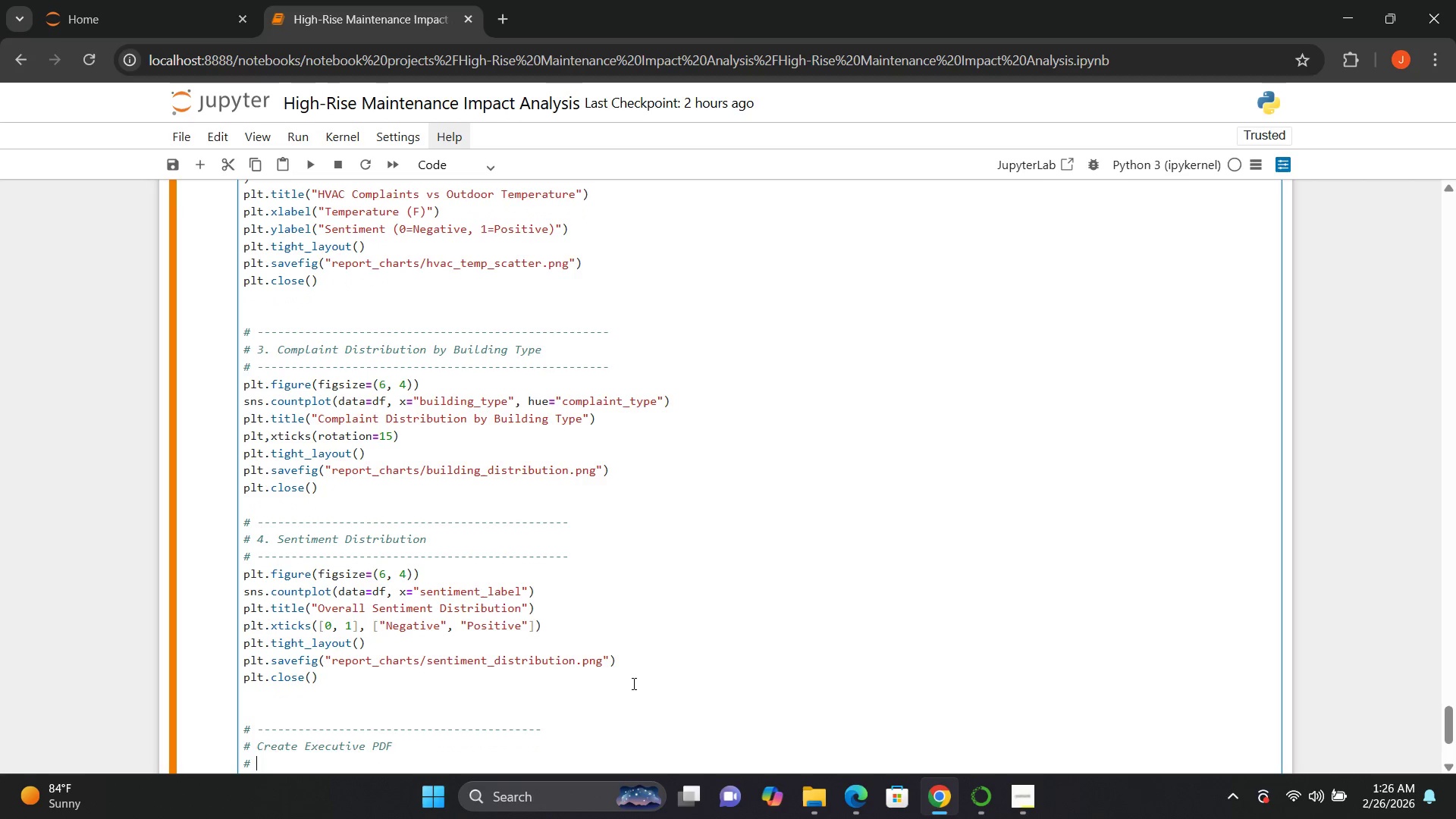 
key(Space)
 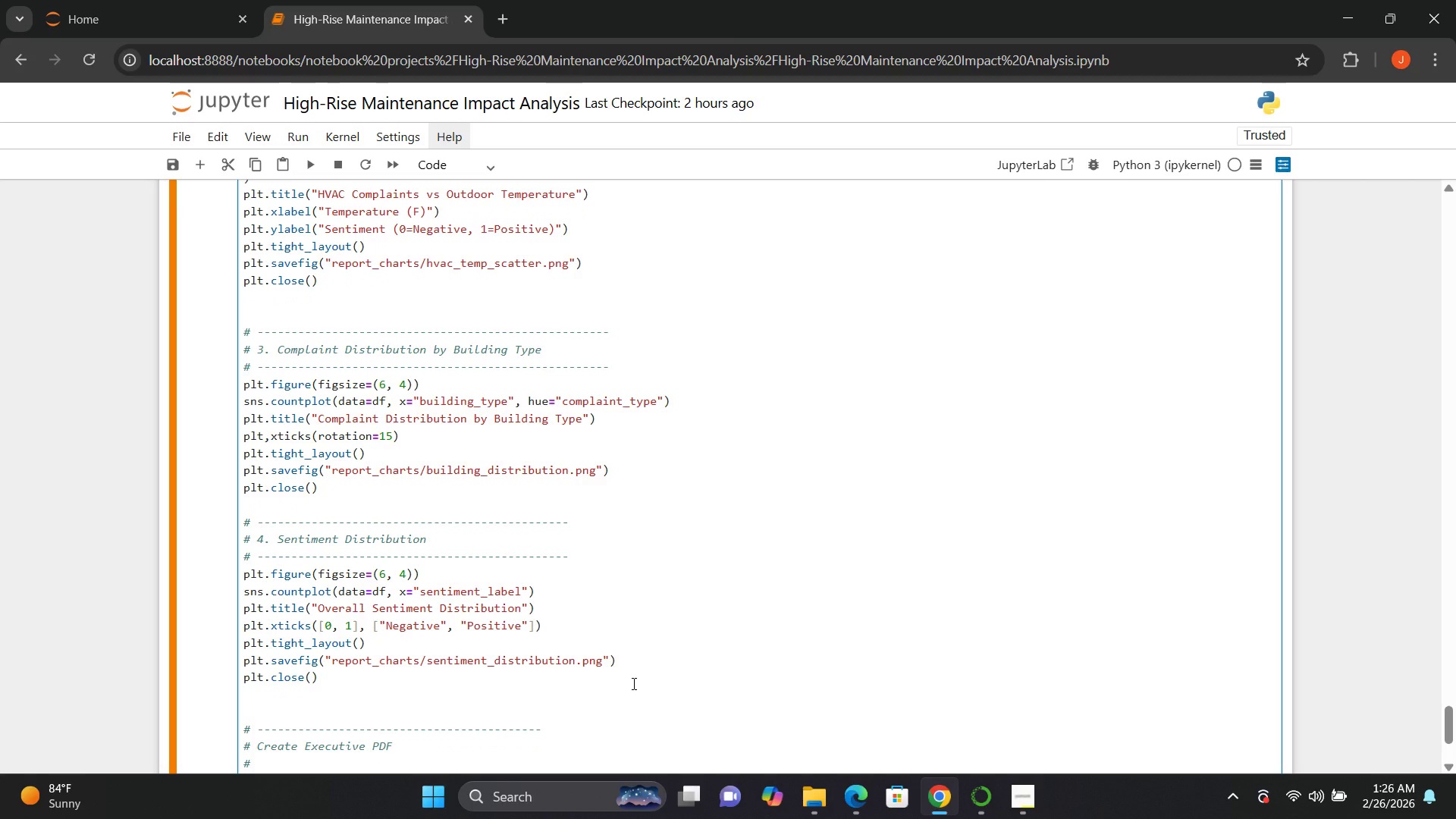 
hold_key(key=Minus, duration=1.51)
 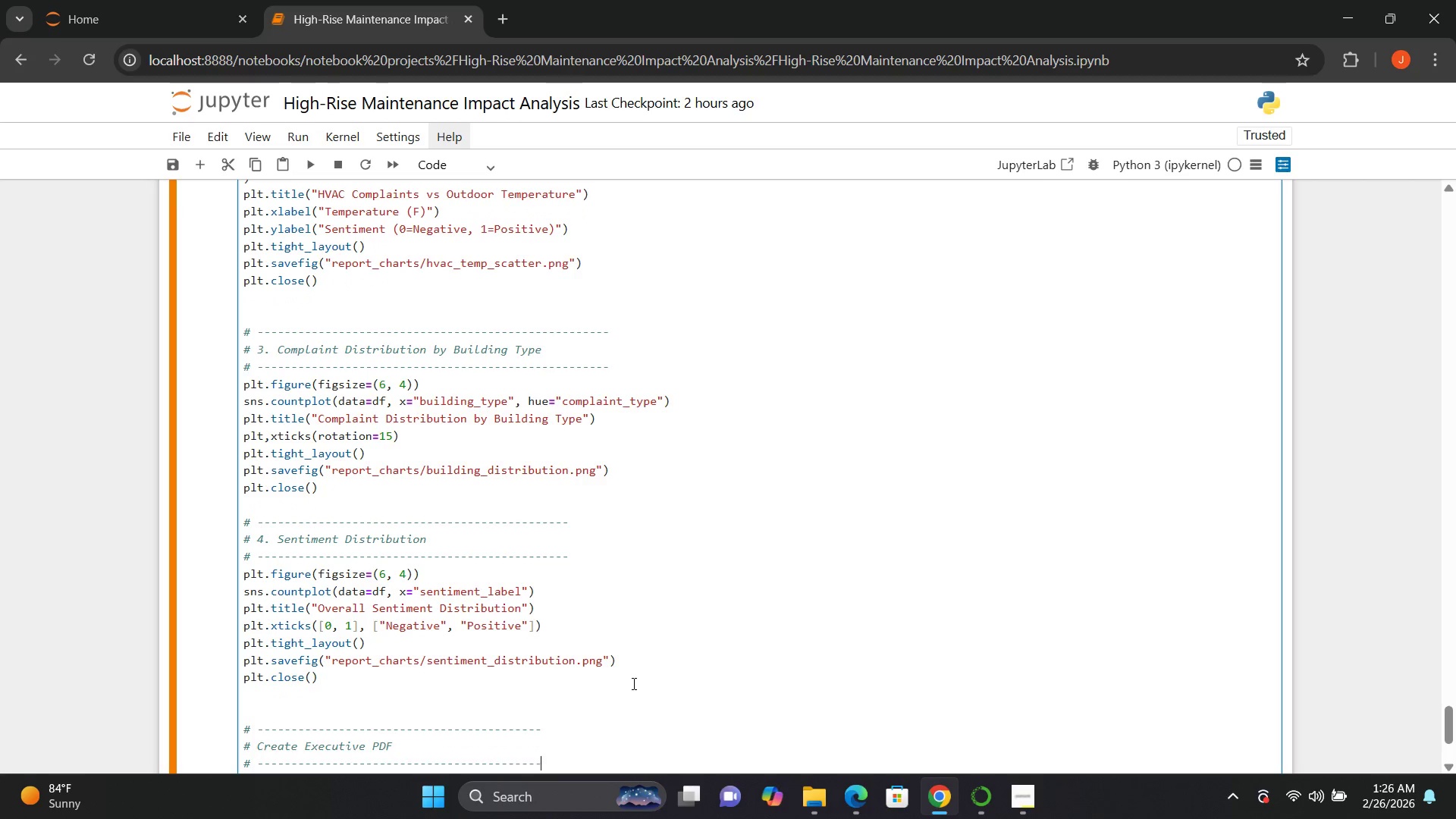 
key(Minus)
 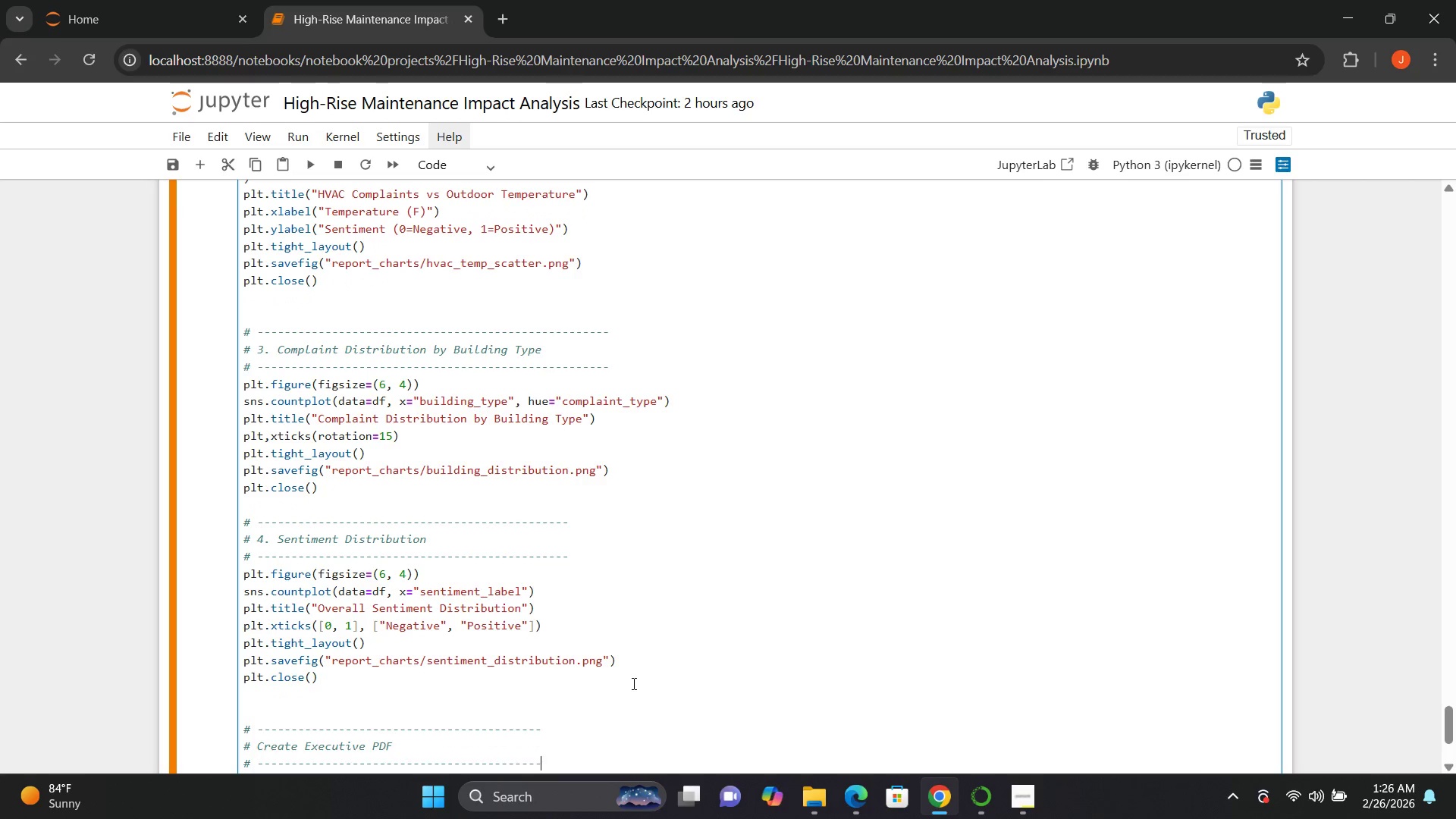 
key(Minus)
 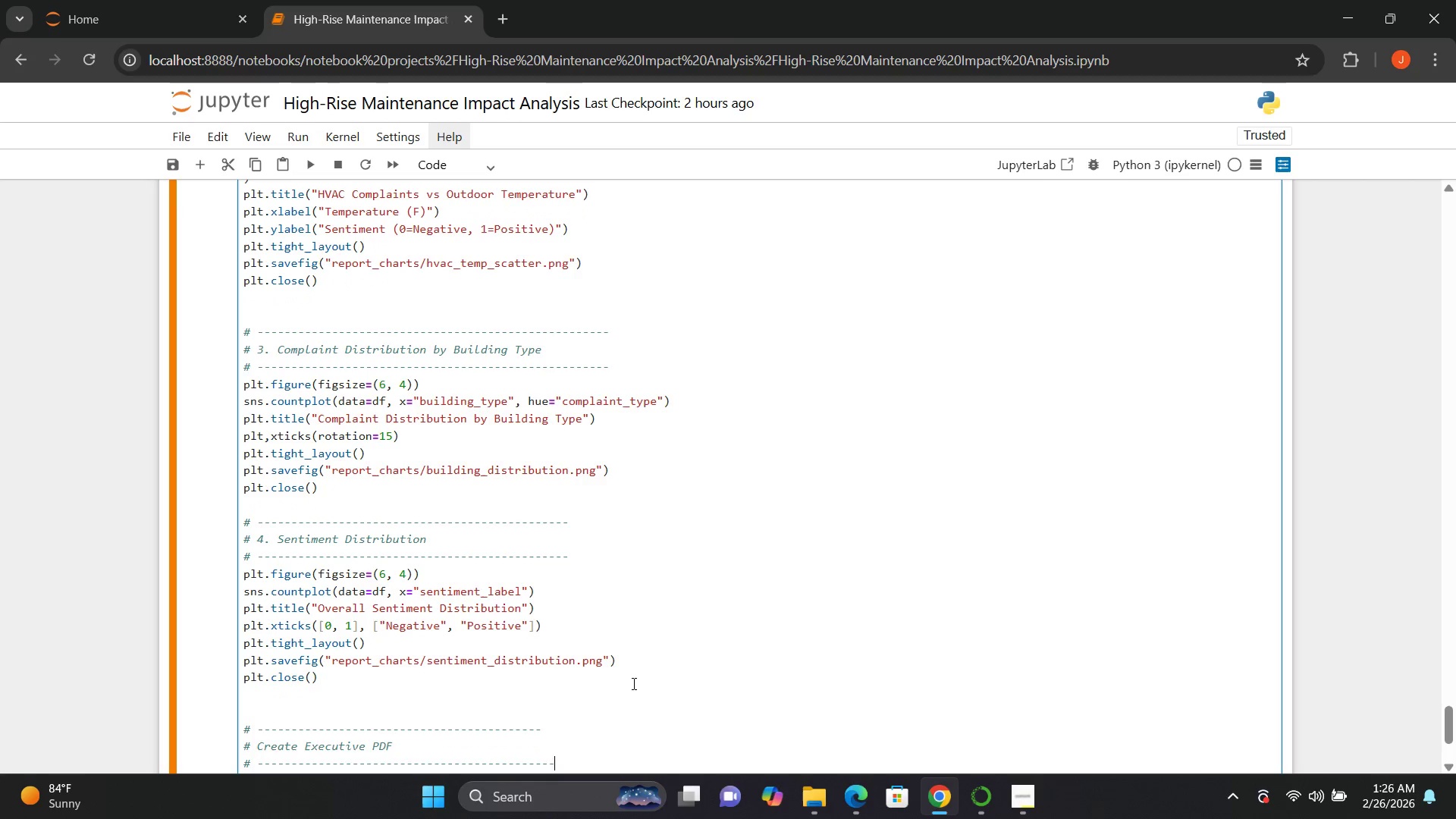 
key(Minus)
 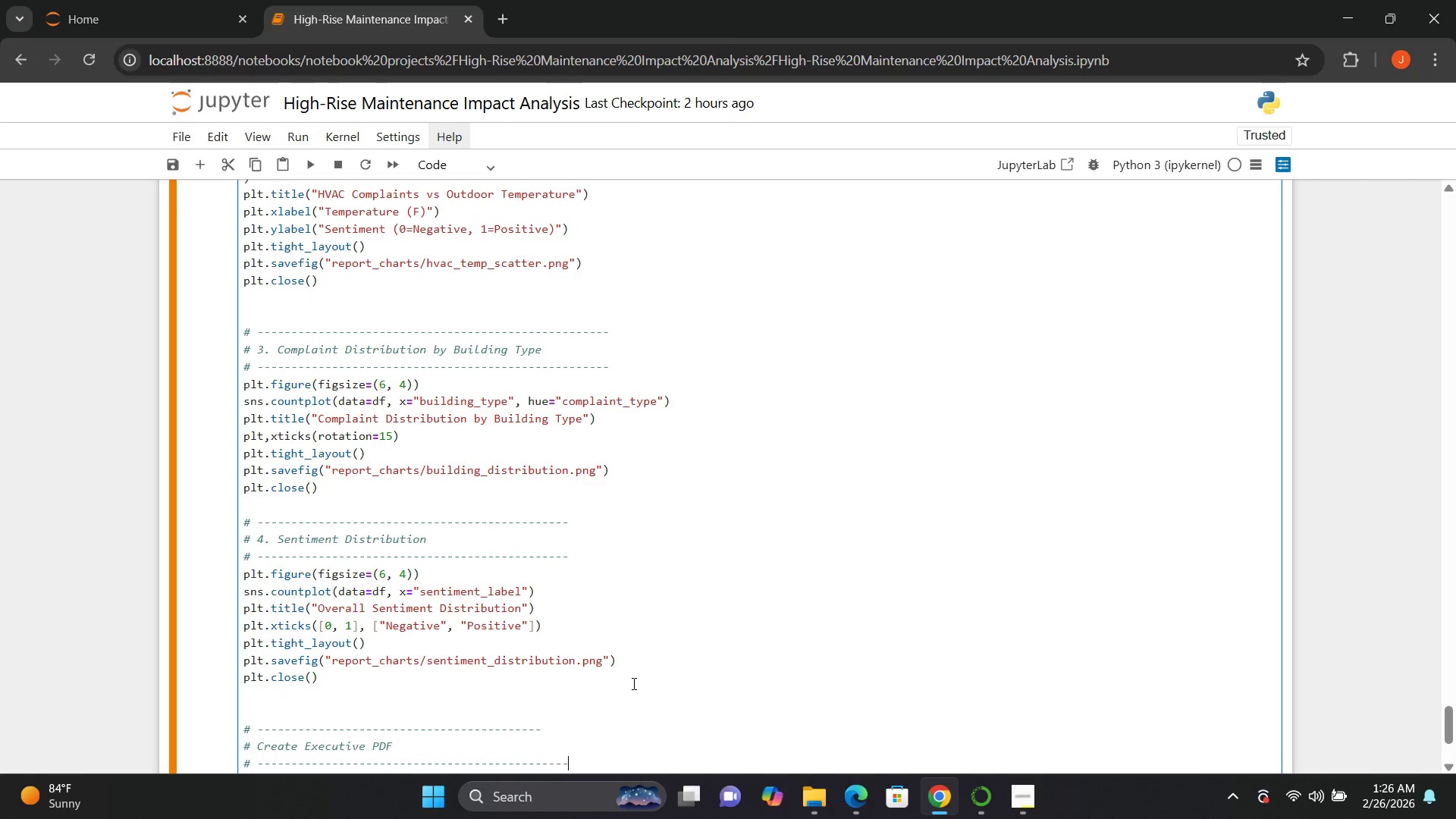 
key(Minus)
 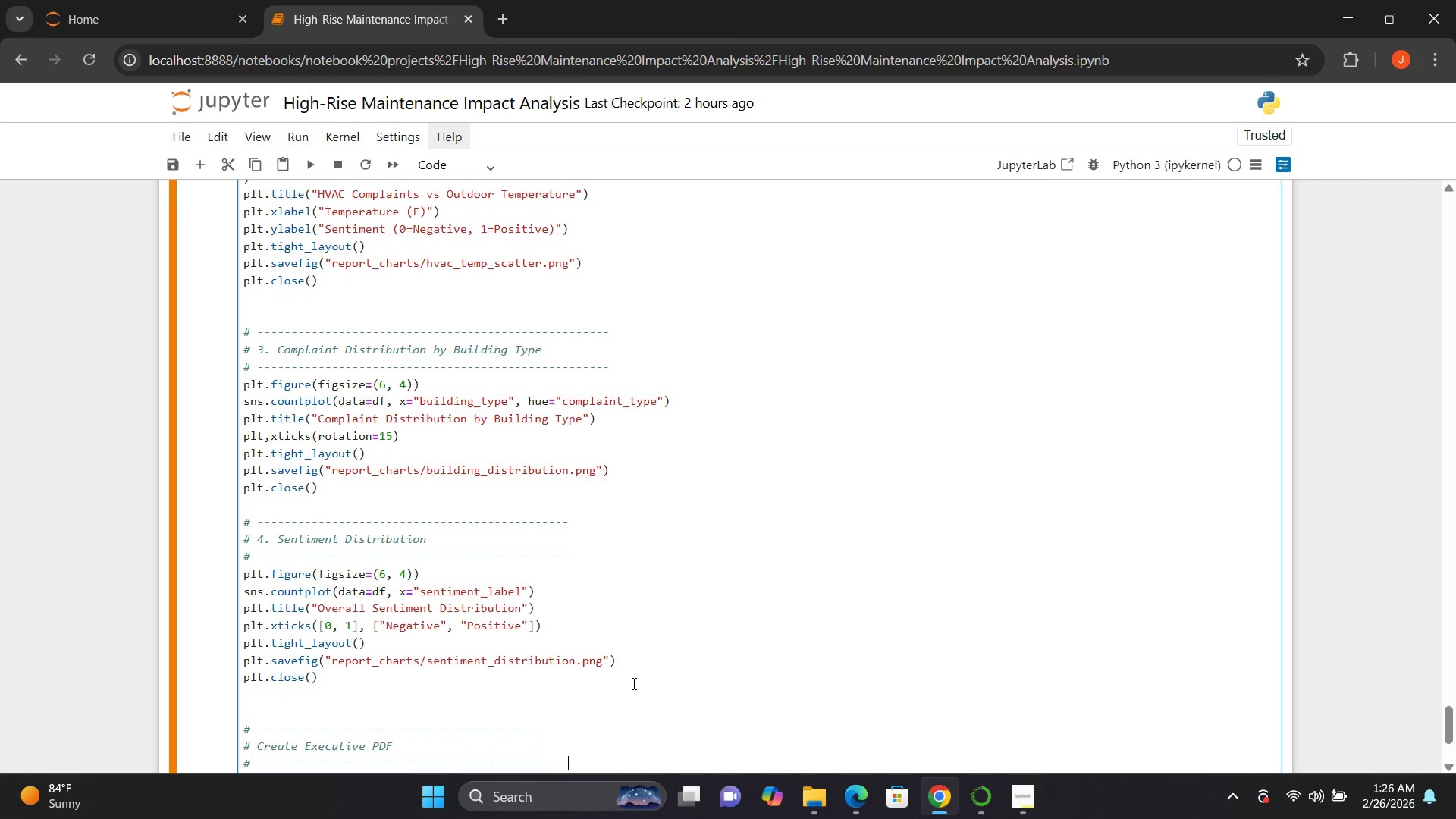 
key(Minus)
 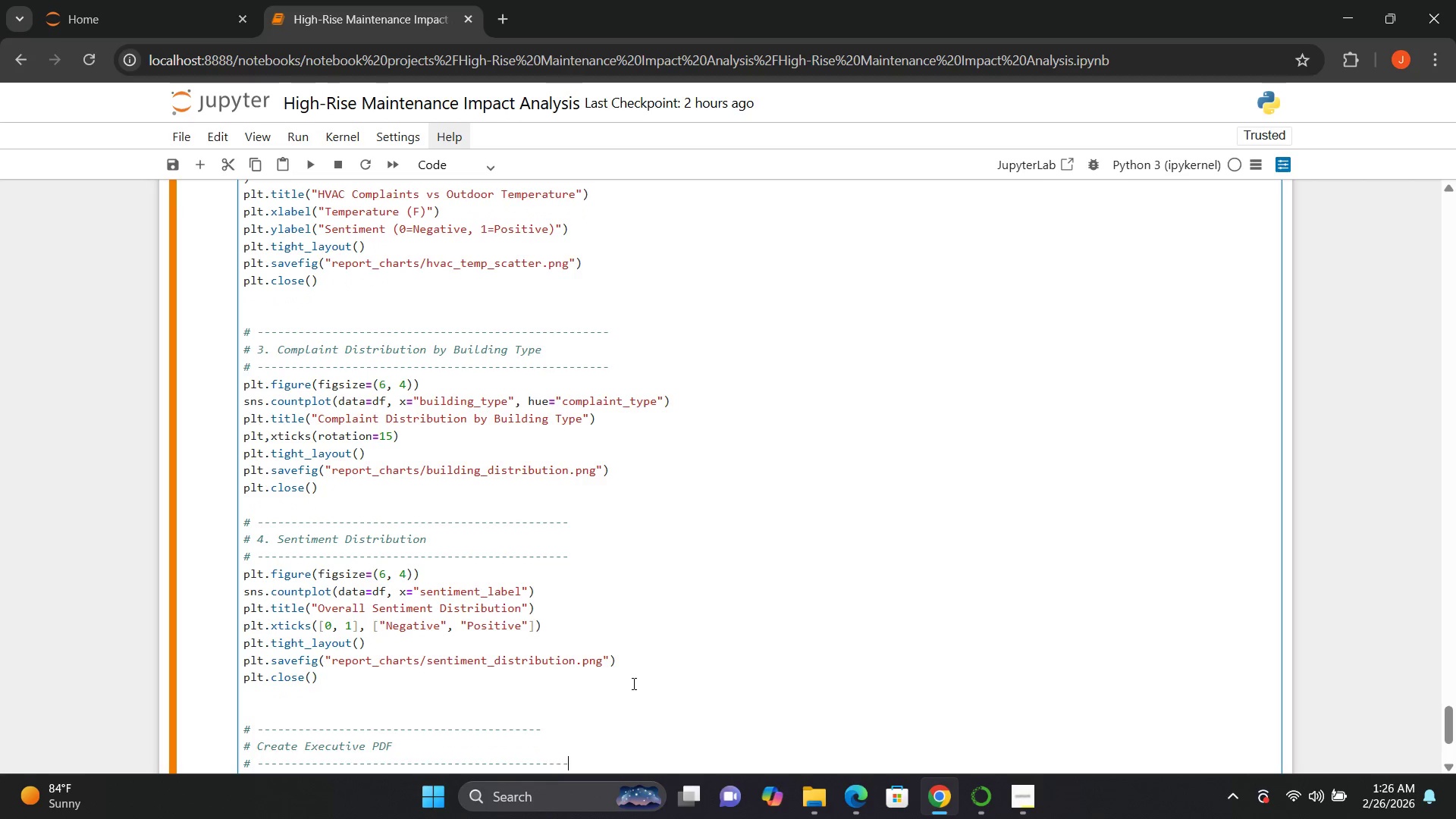 
key(Minus)
 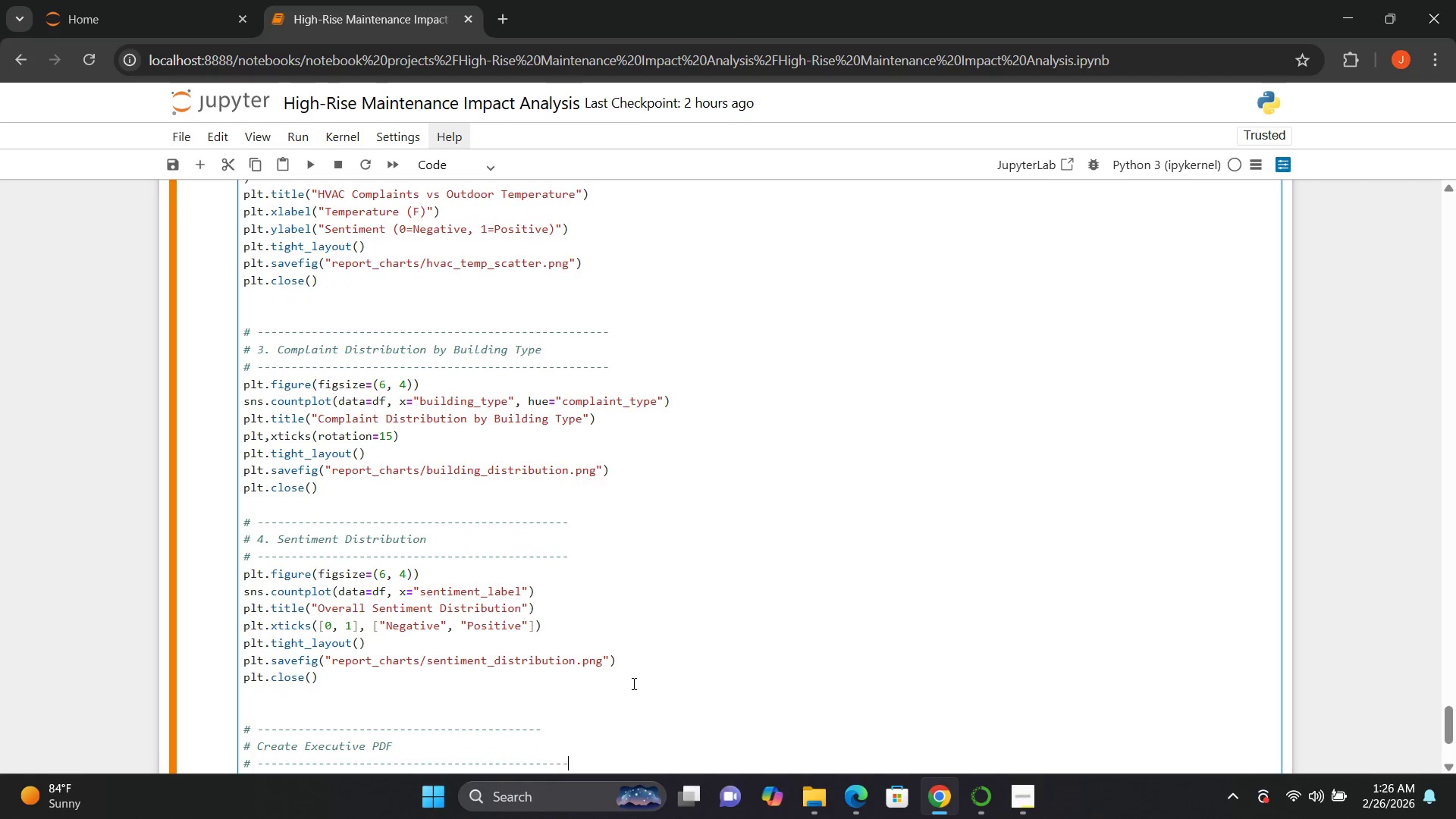 
key(Minus)
 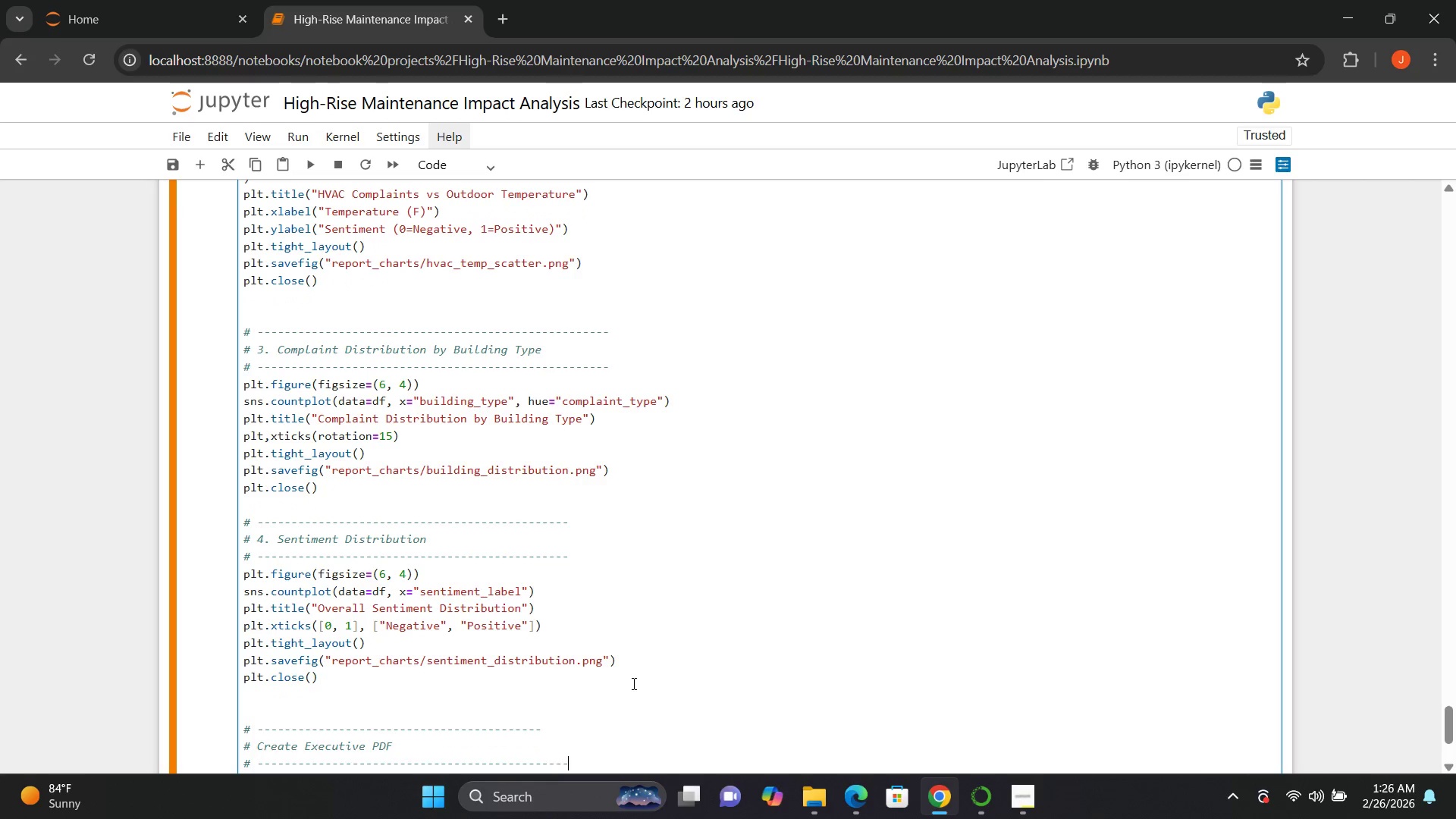 
key(Minus)
 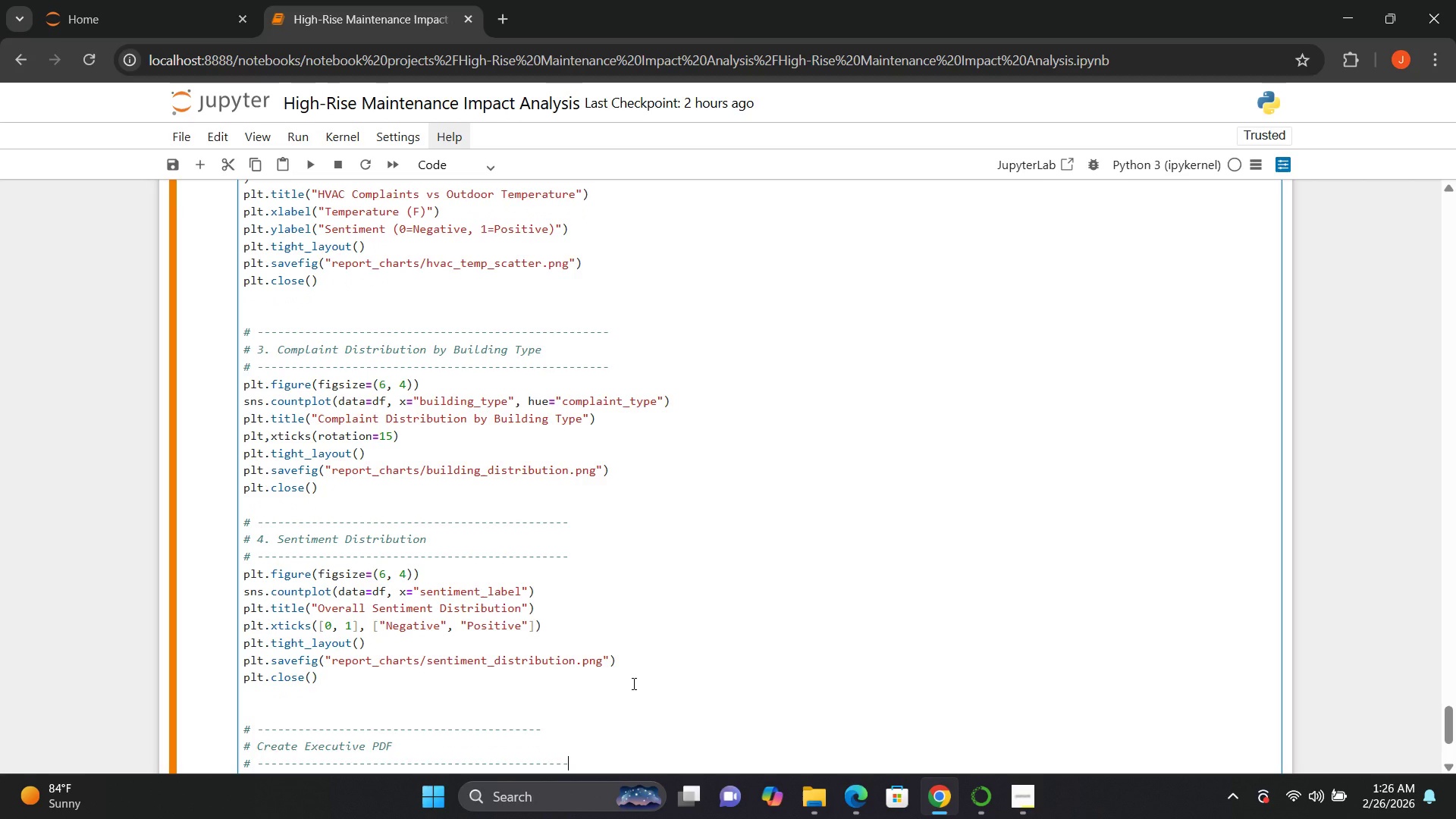 
key(Minus)
 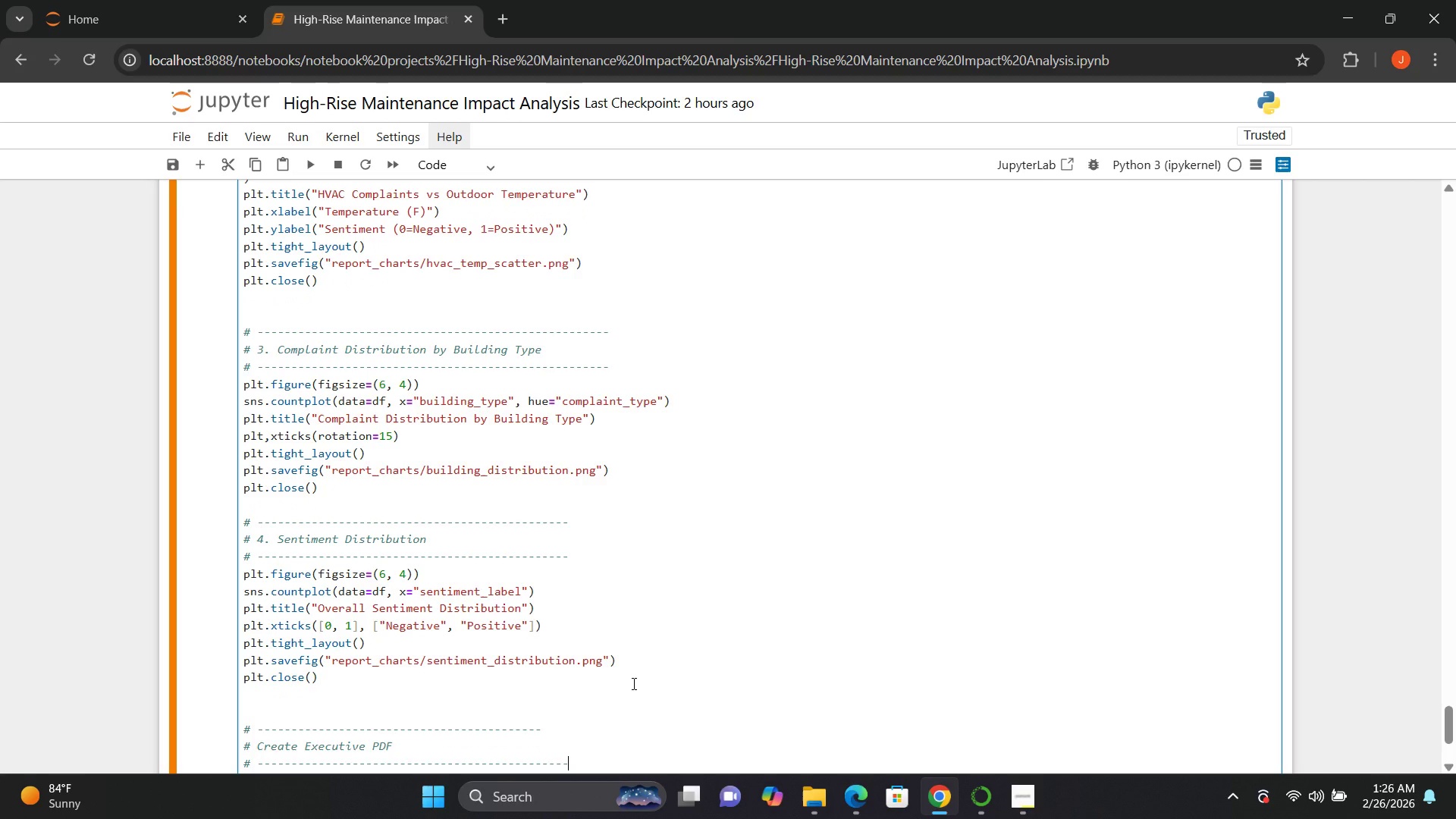 
key(Minus)
 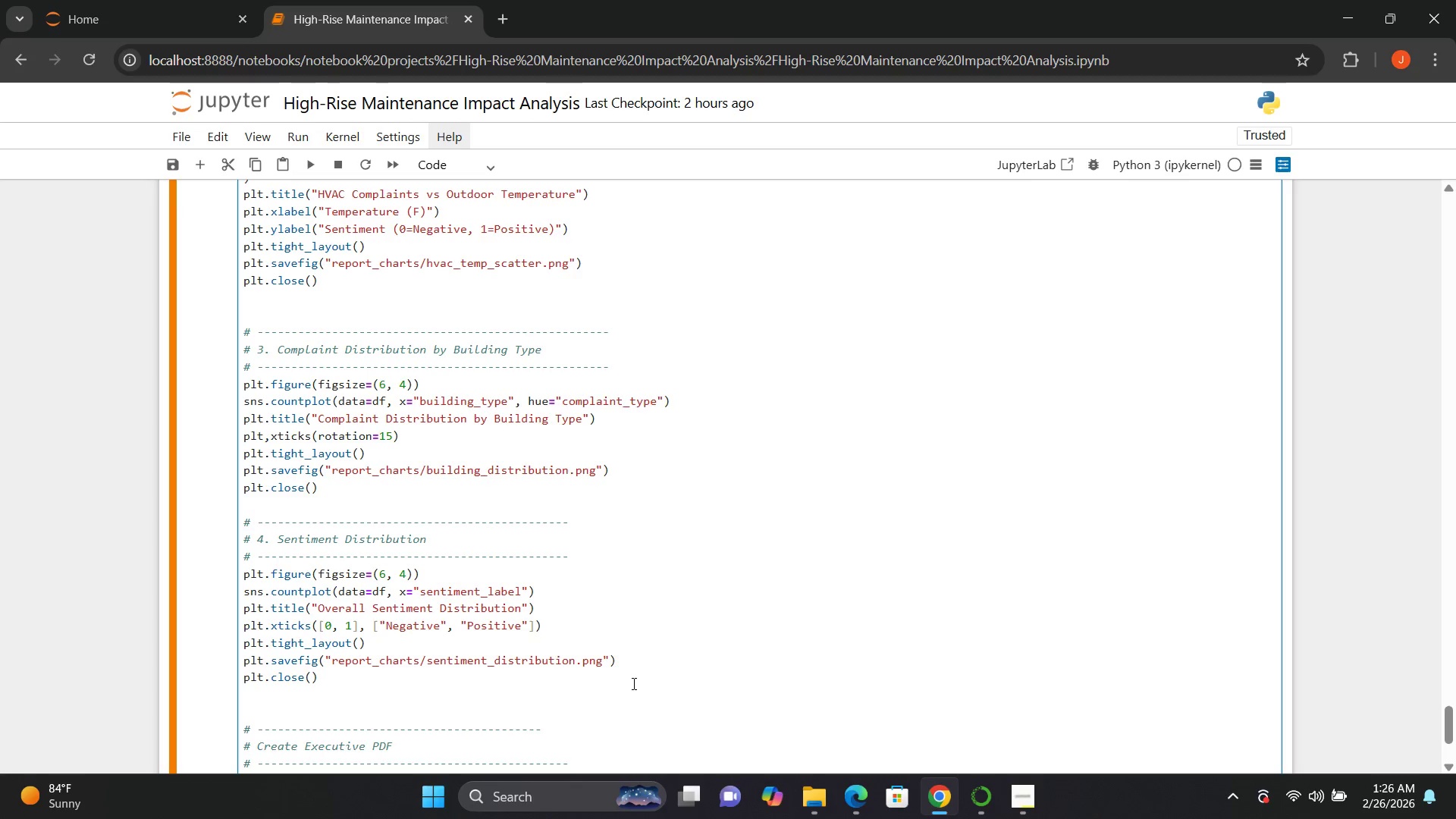 
key(Backspace)
 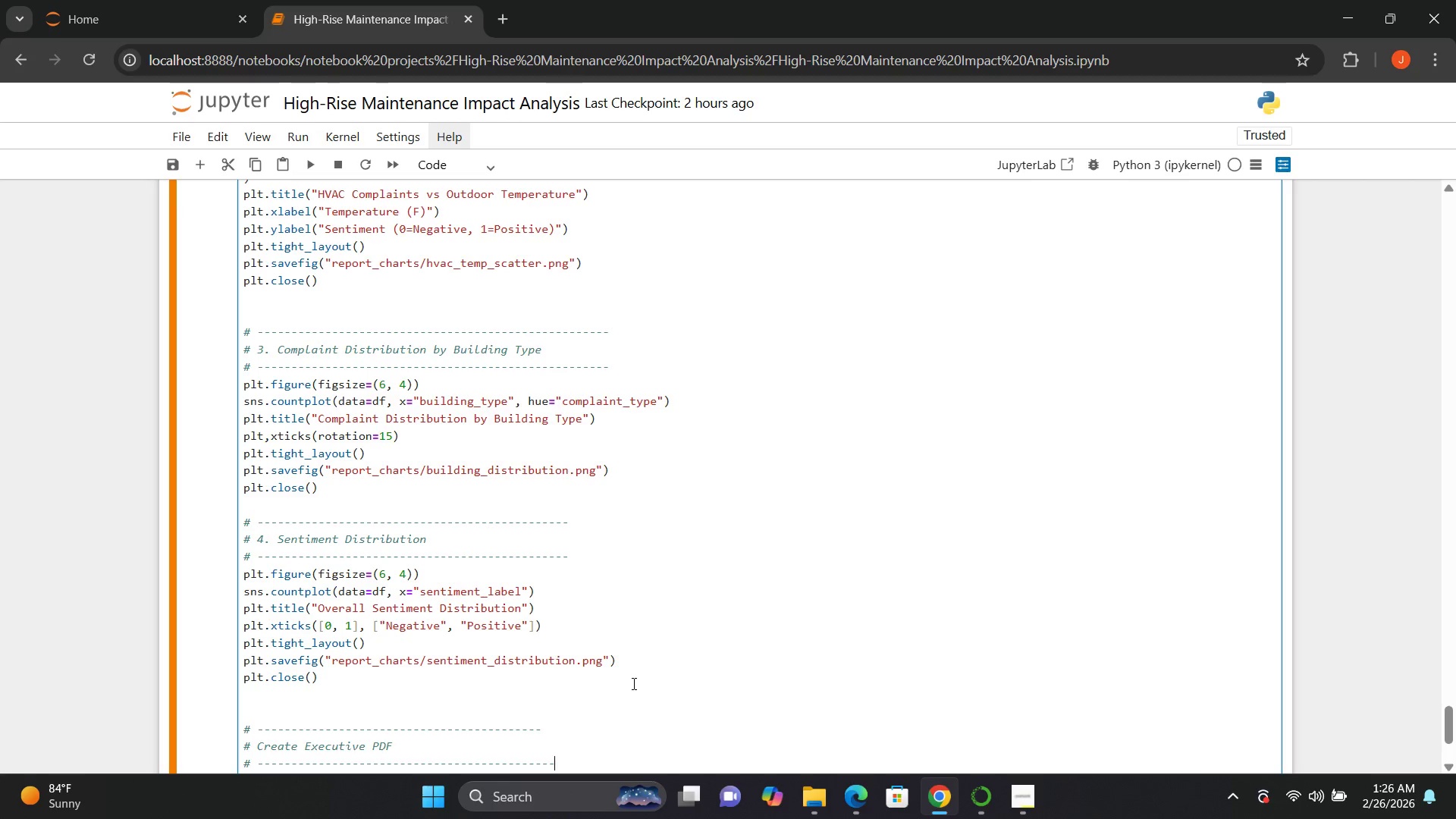 
key(Backspace)
 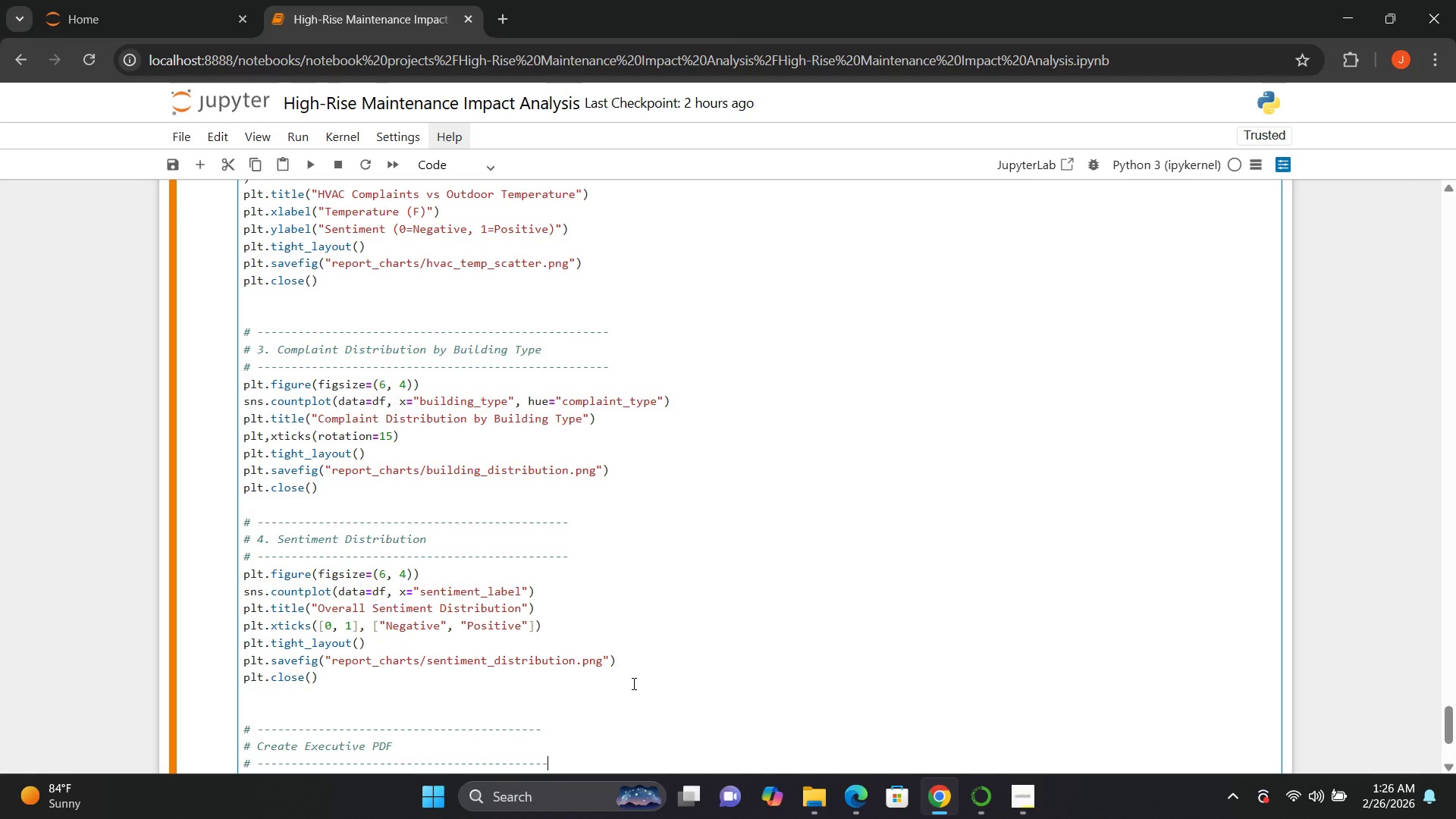 
key(Backspace)
 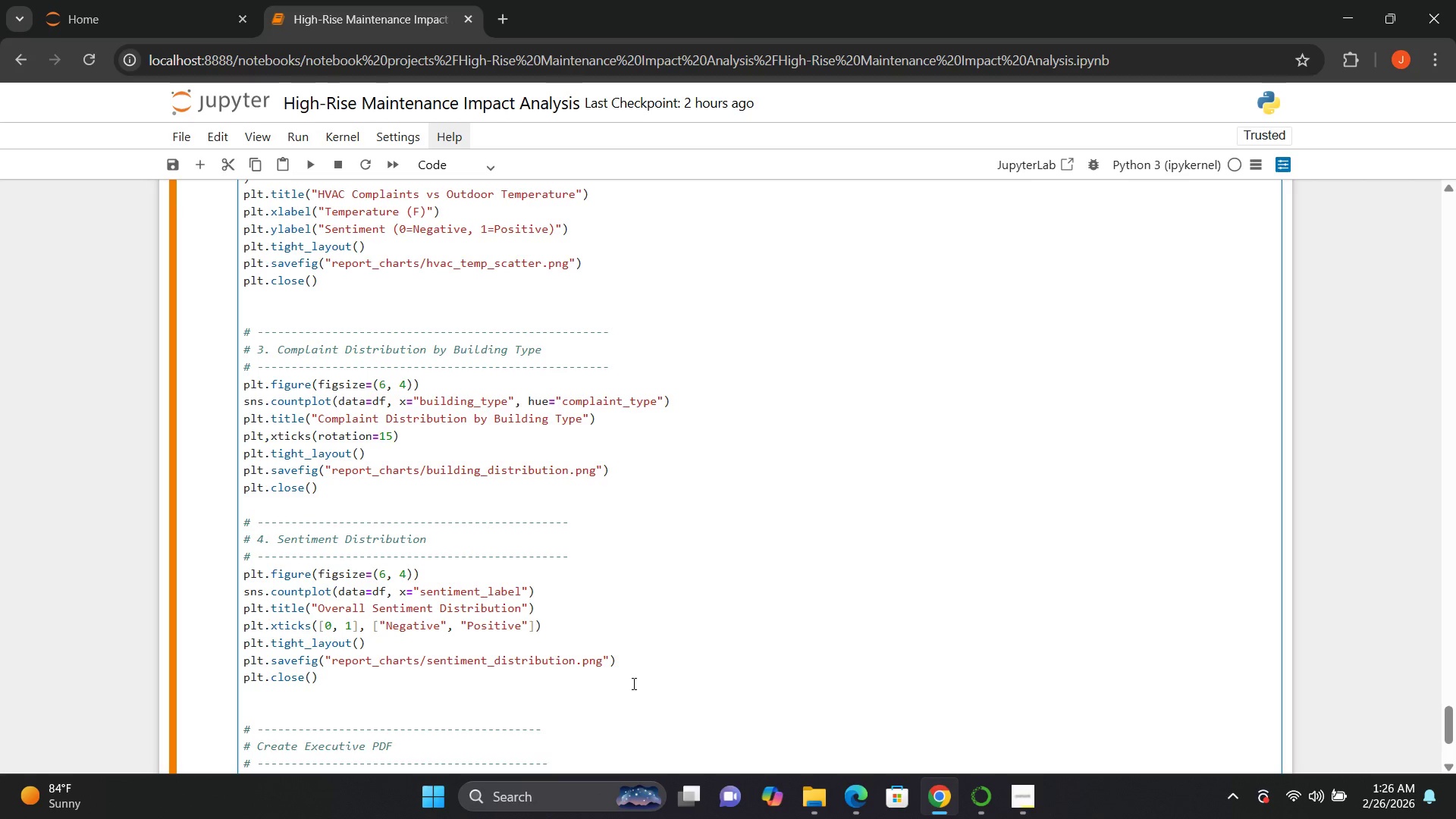 
key(Backspace)
 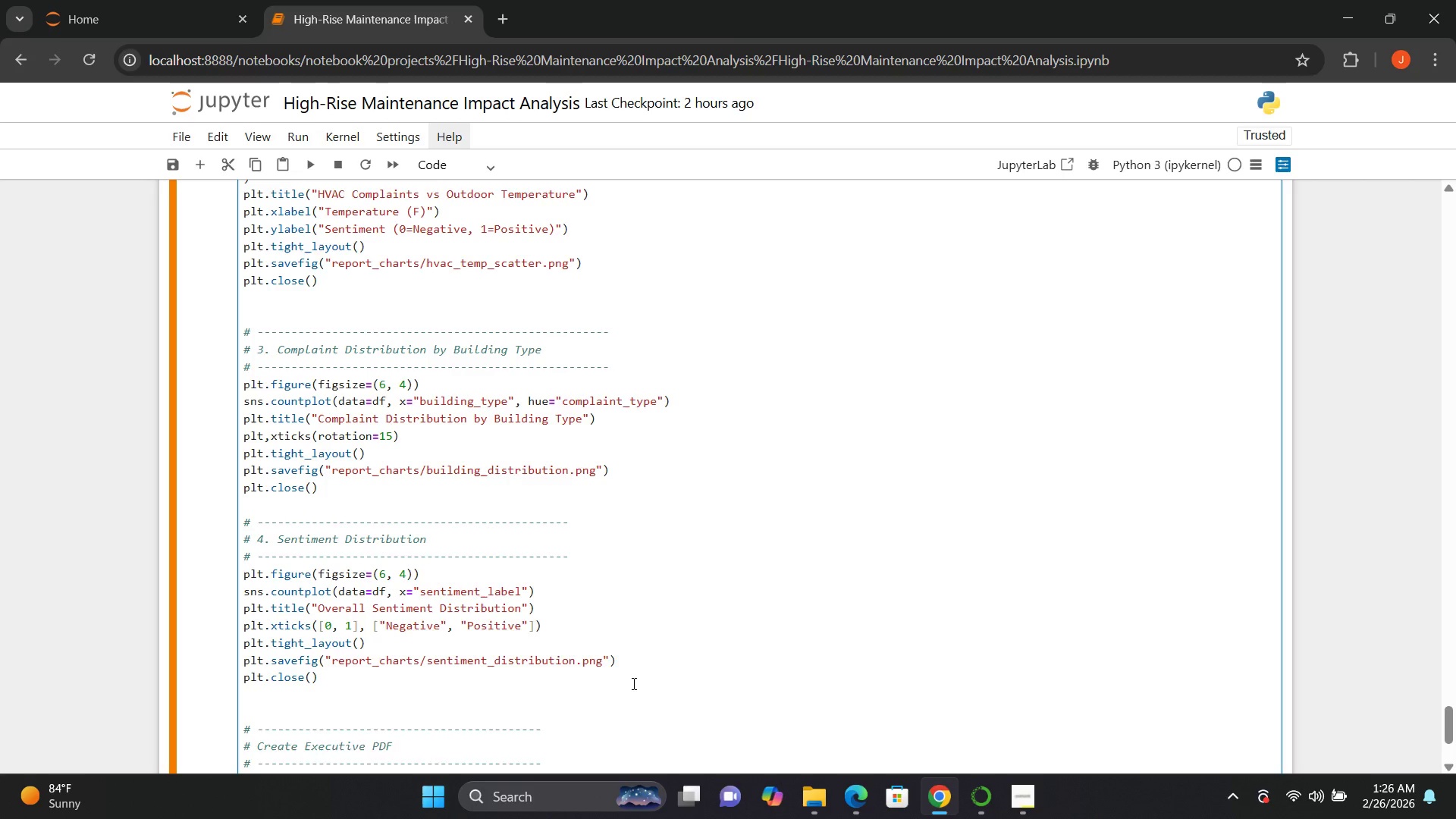 
key(Enter)
 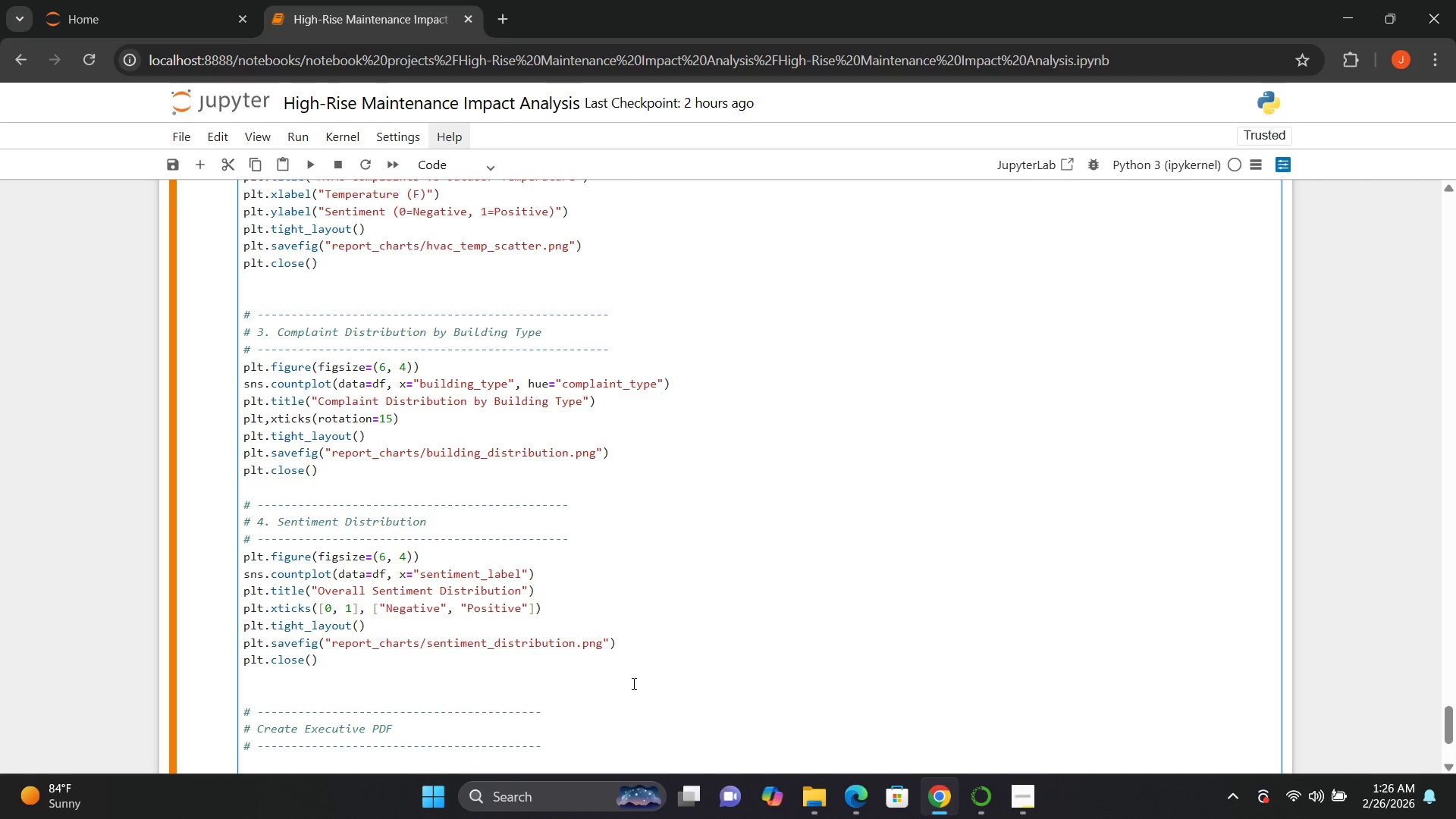 
type(doc = SimpleDocTemplate())
 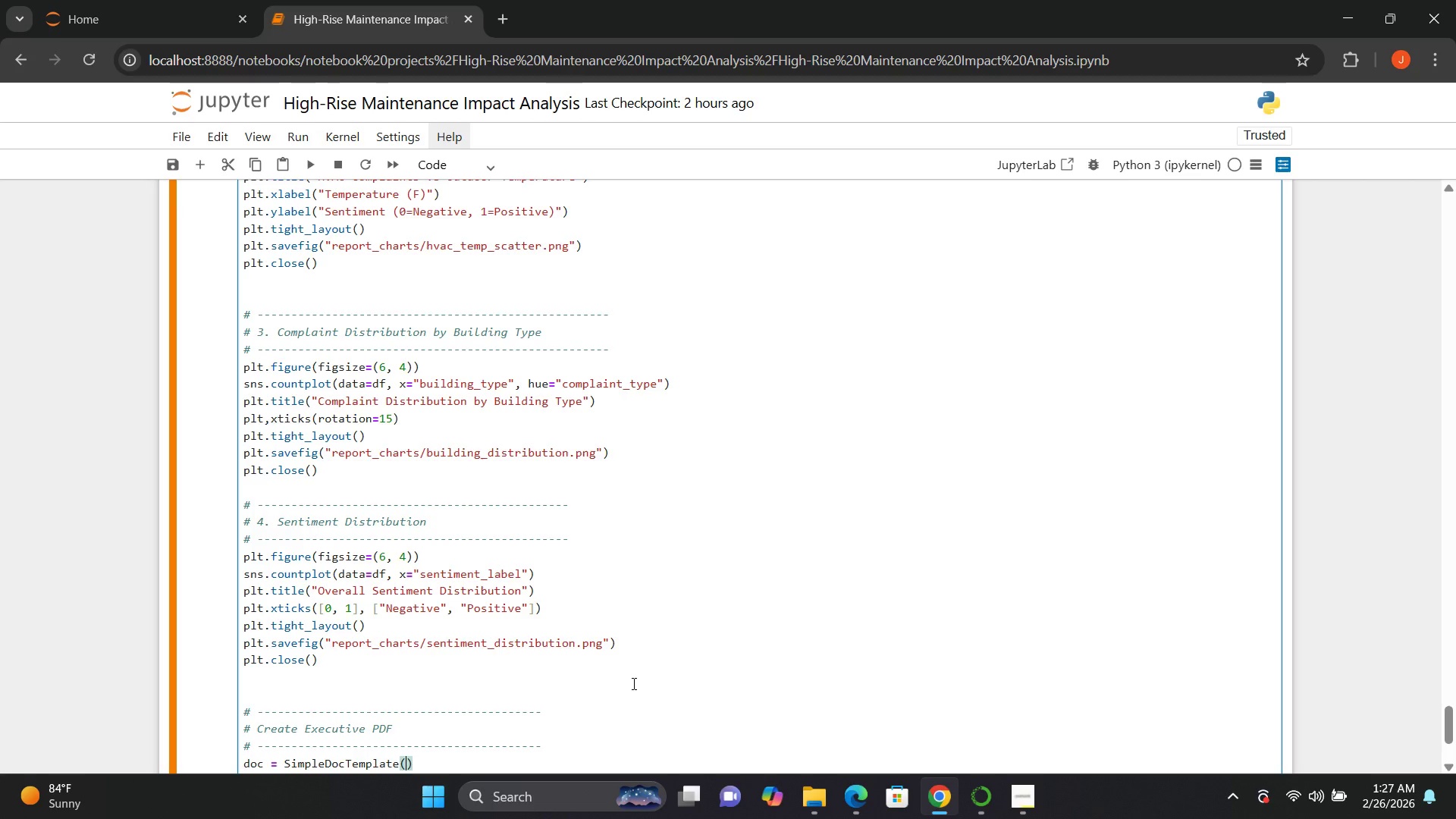 
key(ArrowLeft)
 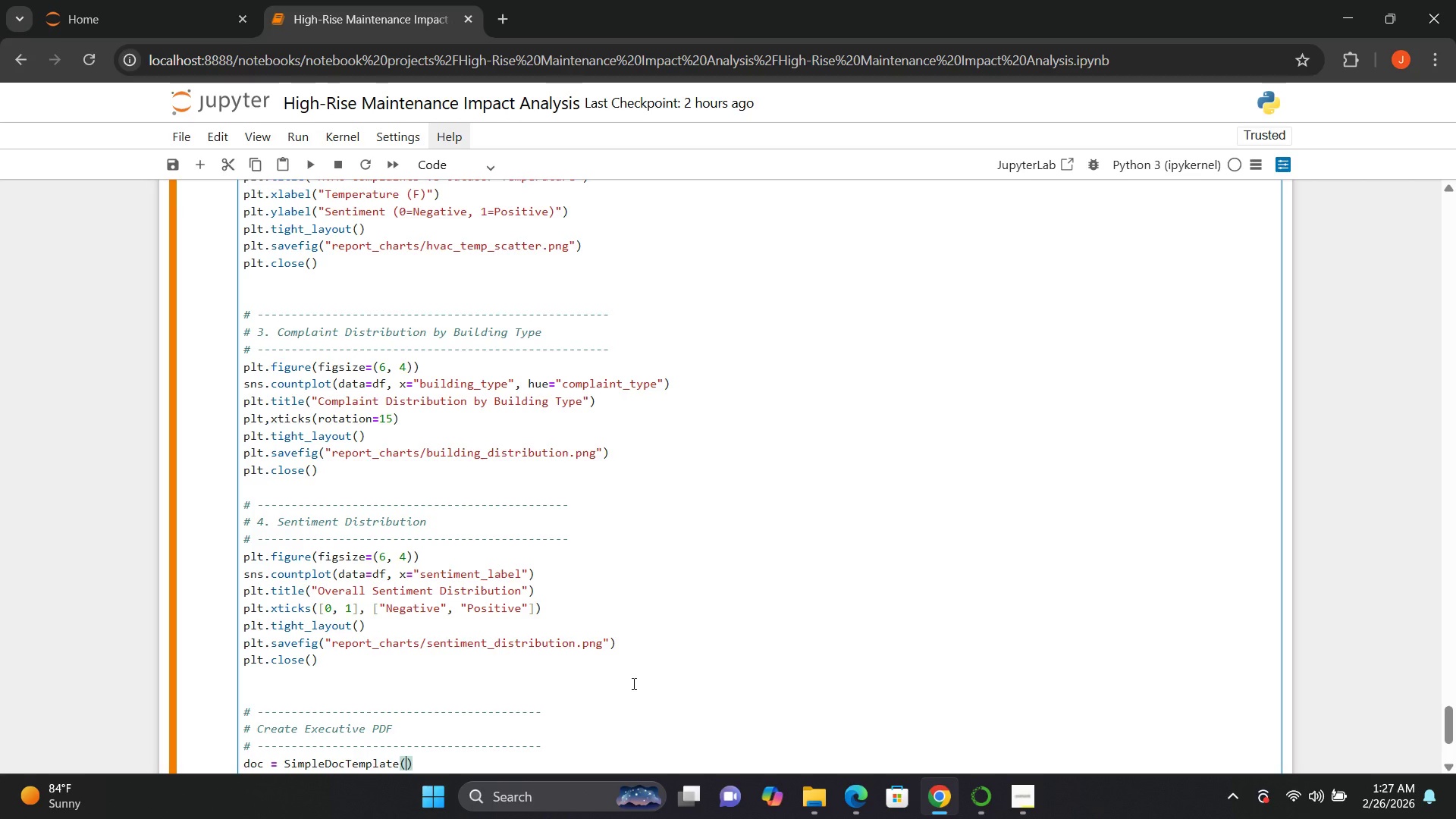 
key(Shift+Quote)
 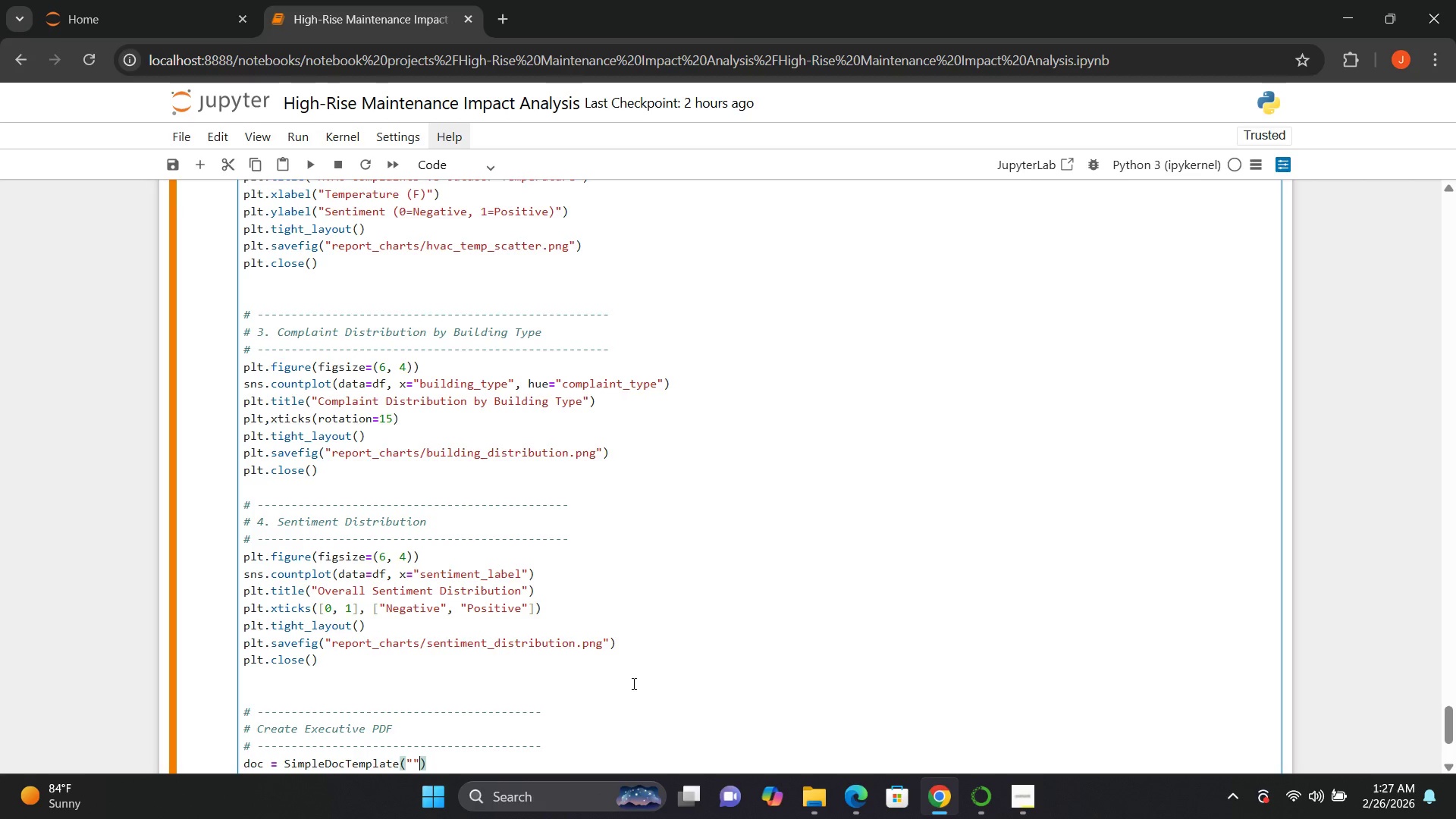 
key(Shift+Quote)
 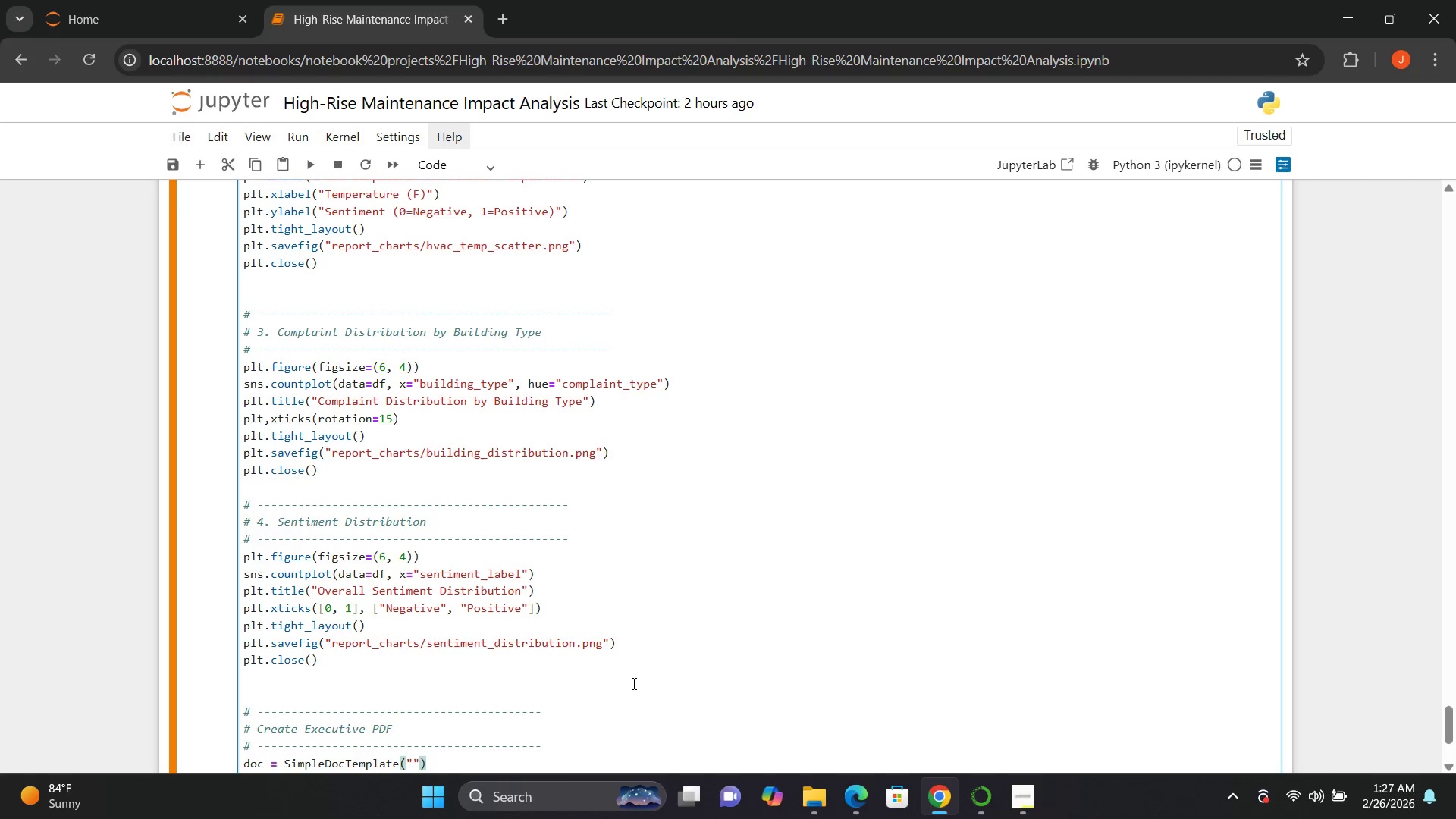 
key(ArrowLeft)
 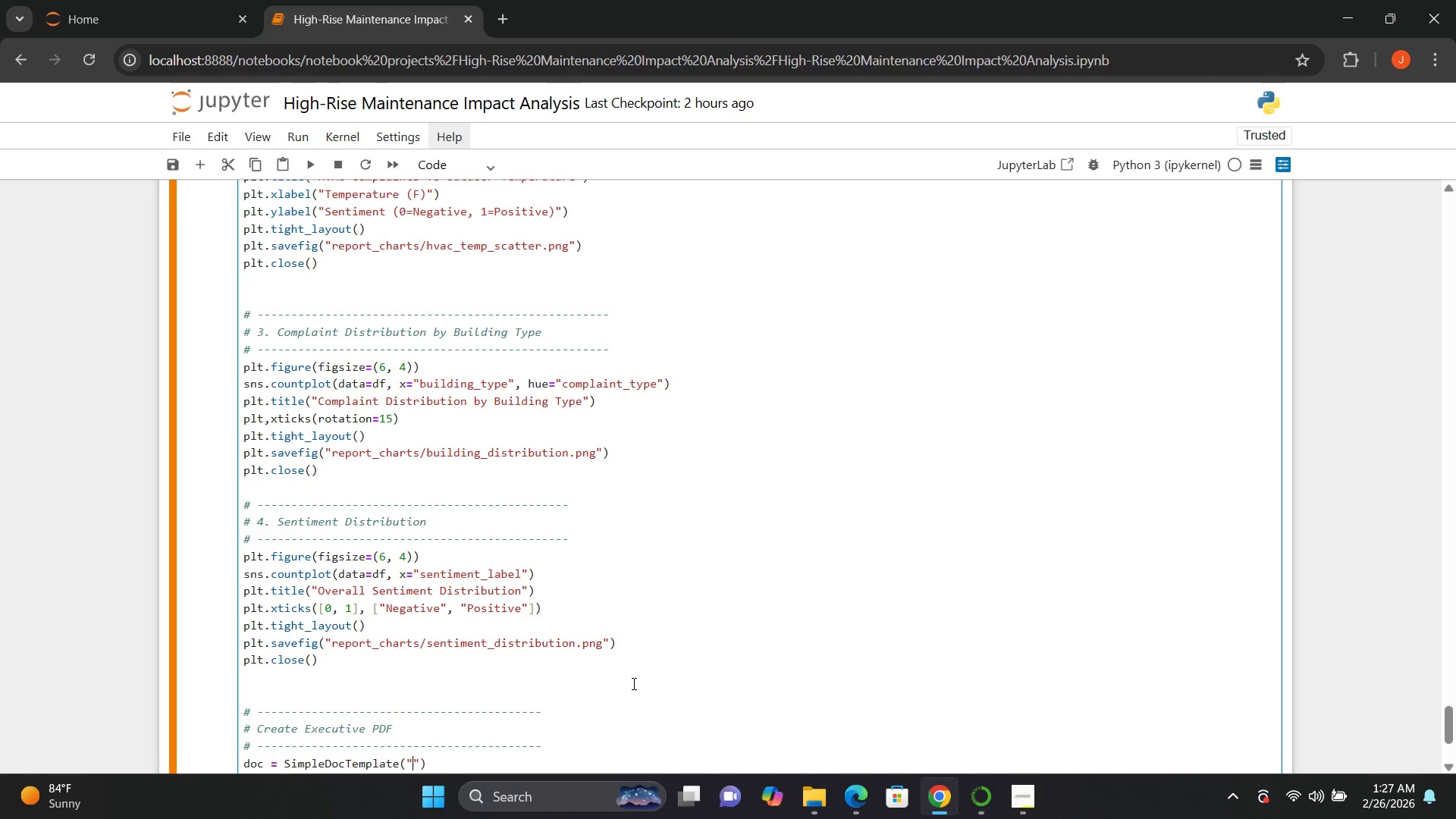 
type(Executive_Report_Detailedpdf)
 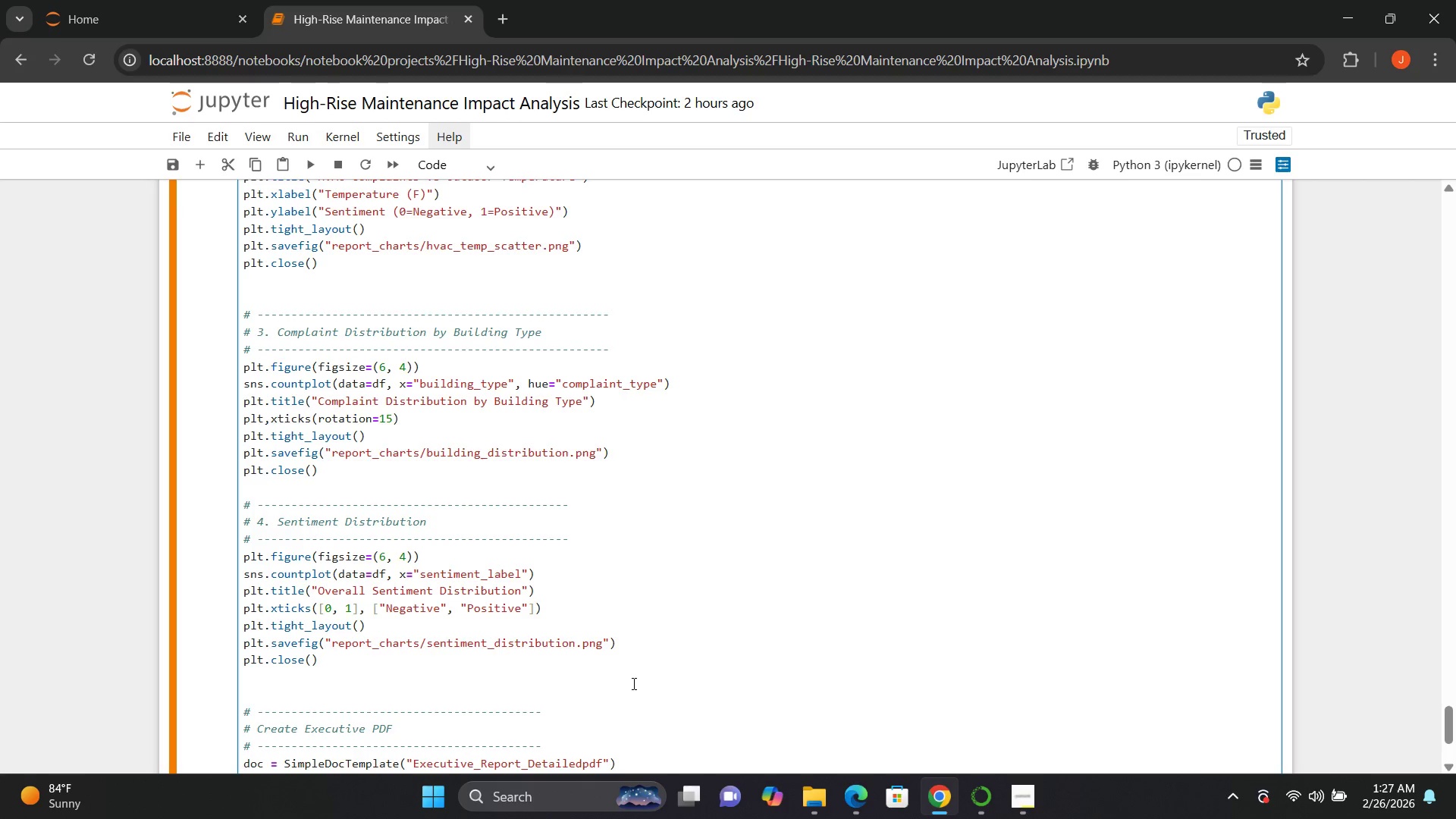 
key(ArrowRight)
 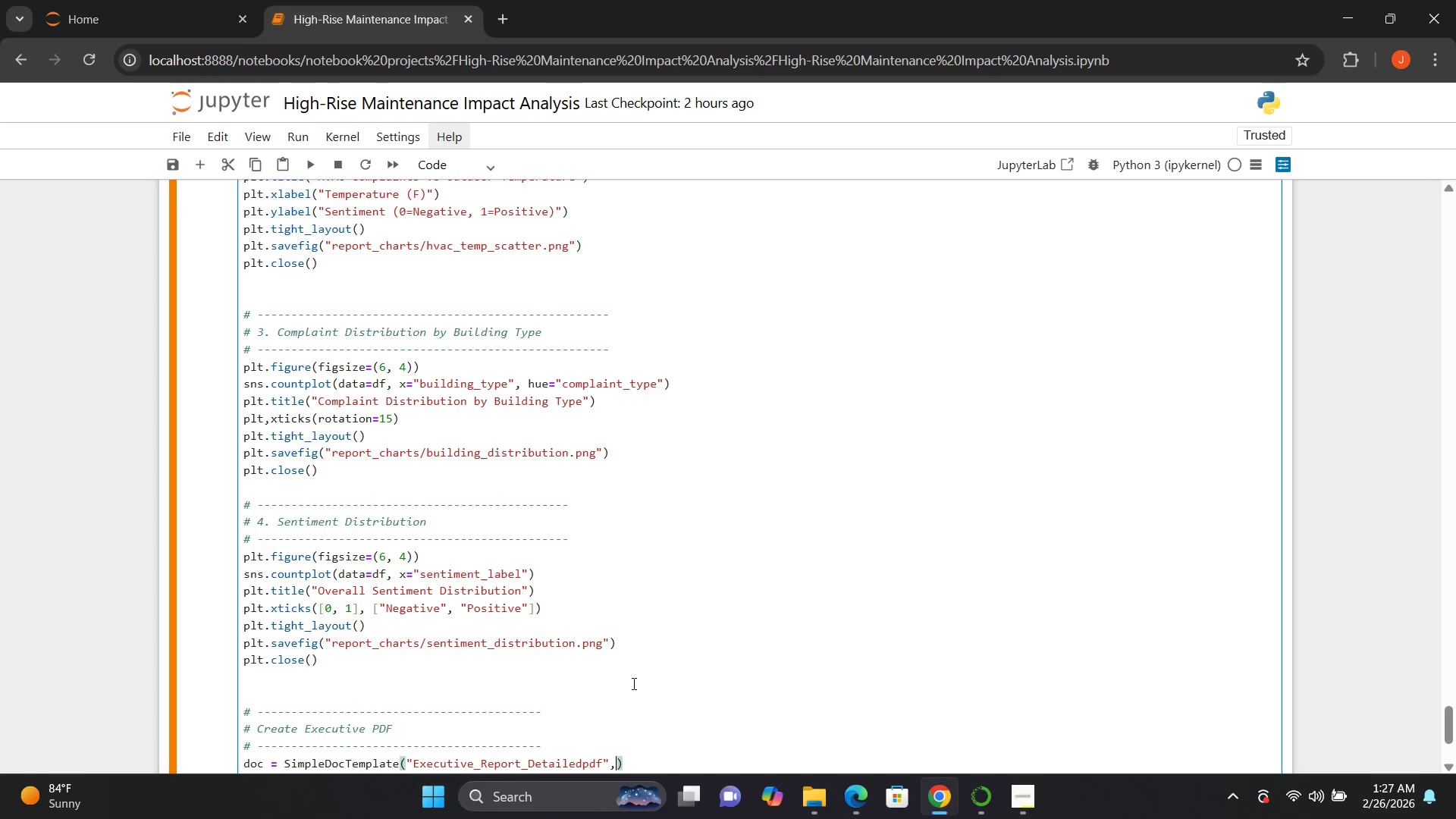 
type(, pagesize=letter)
 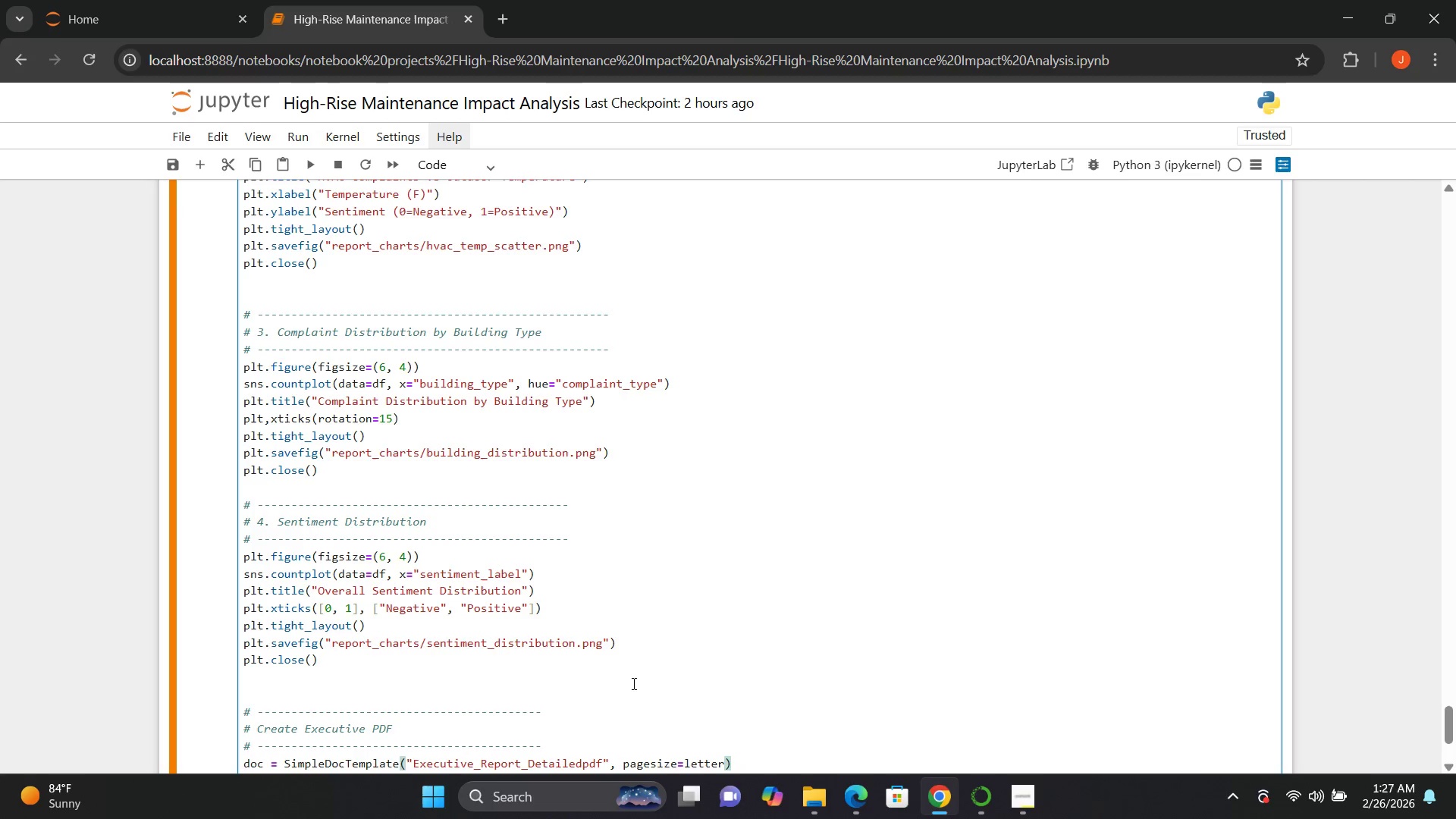 
key(ArrowRight)
 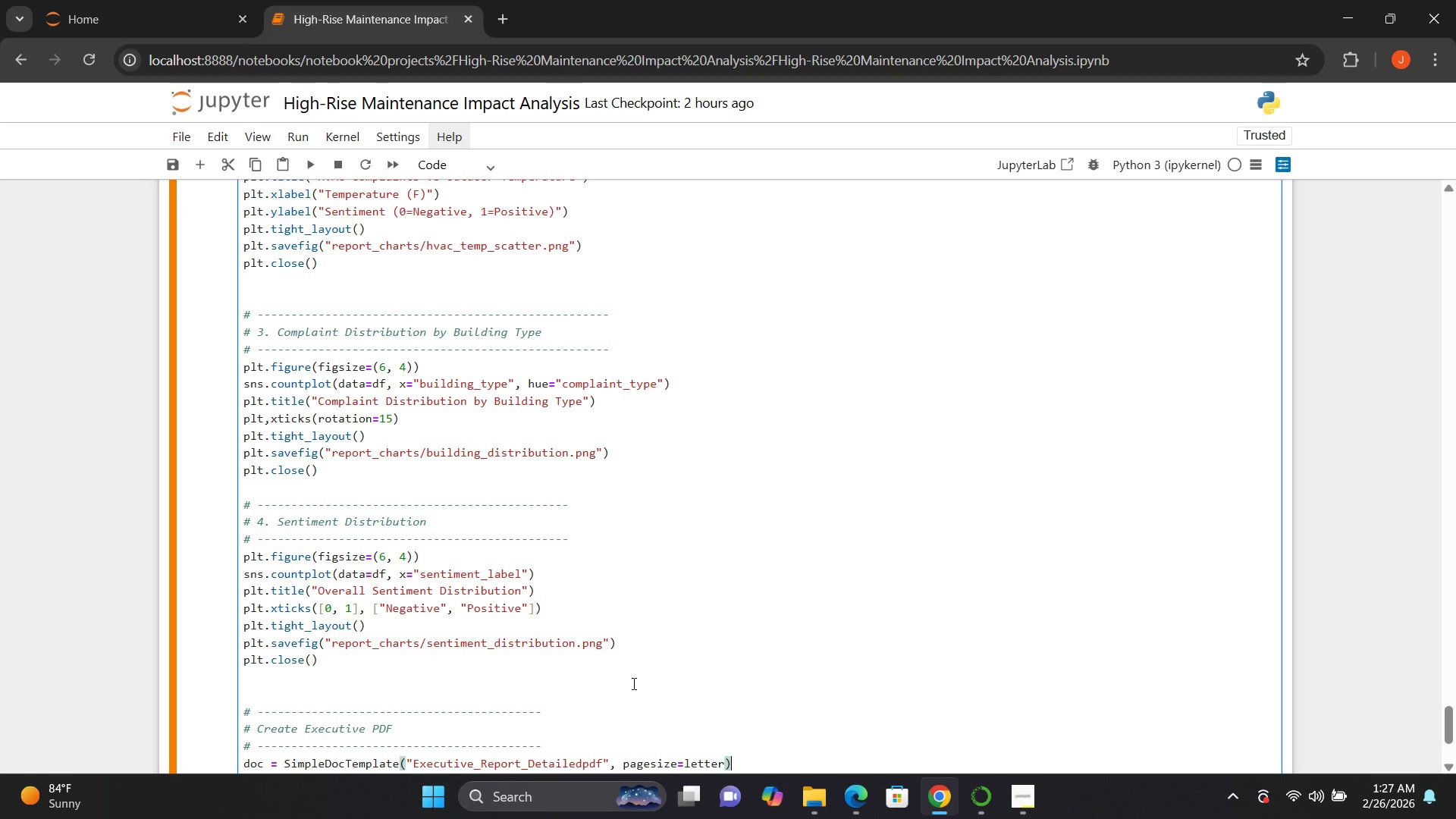 
key(ArrowRight)
 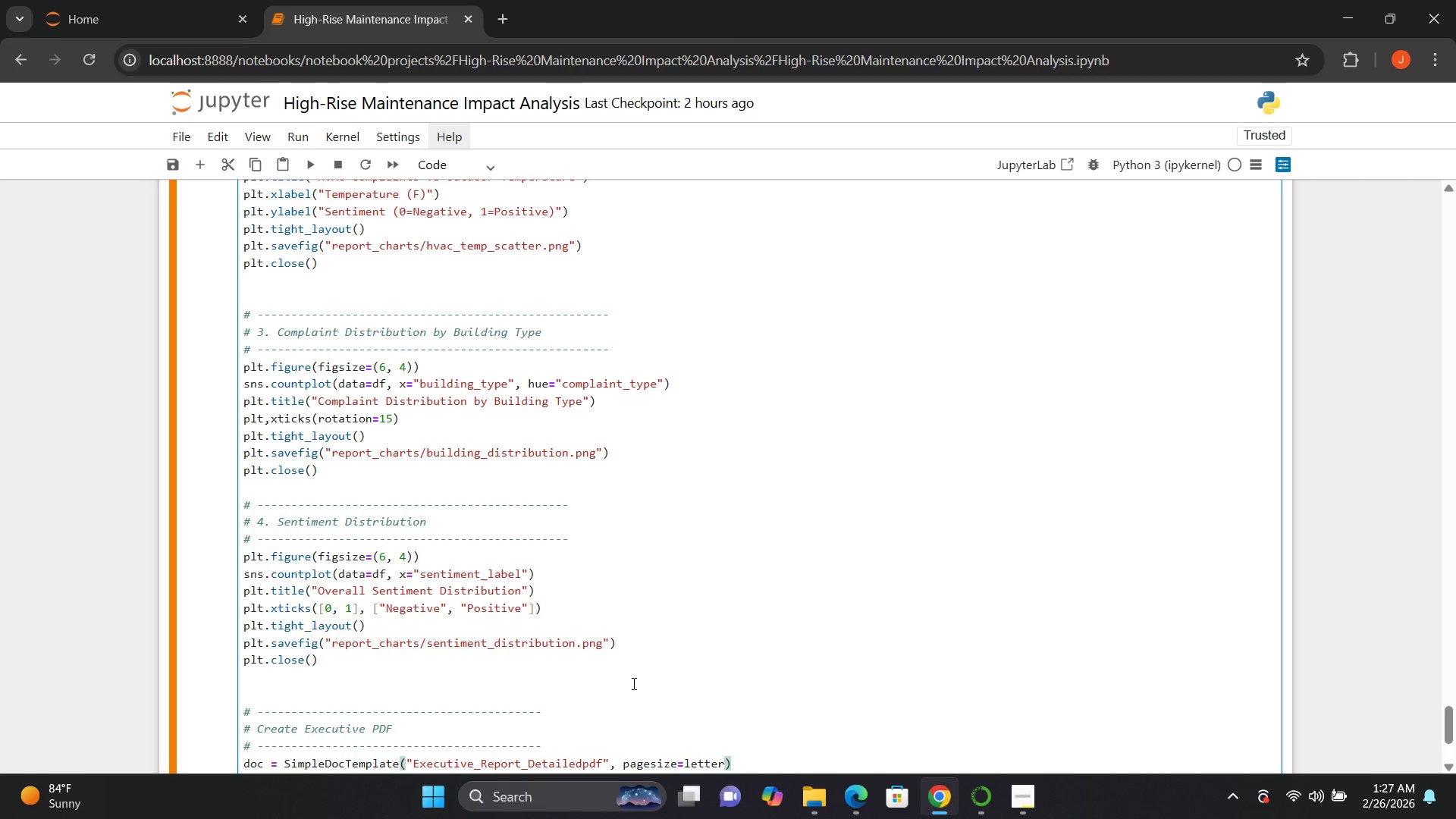 
key(Enter)
 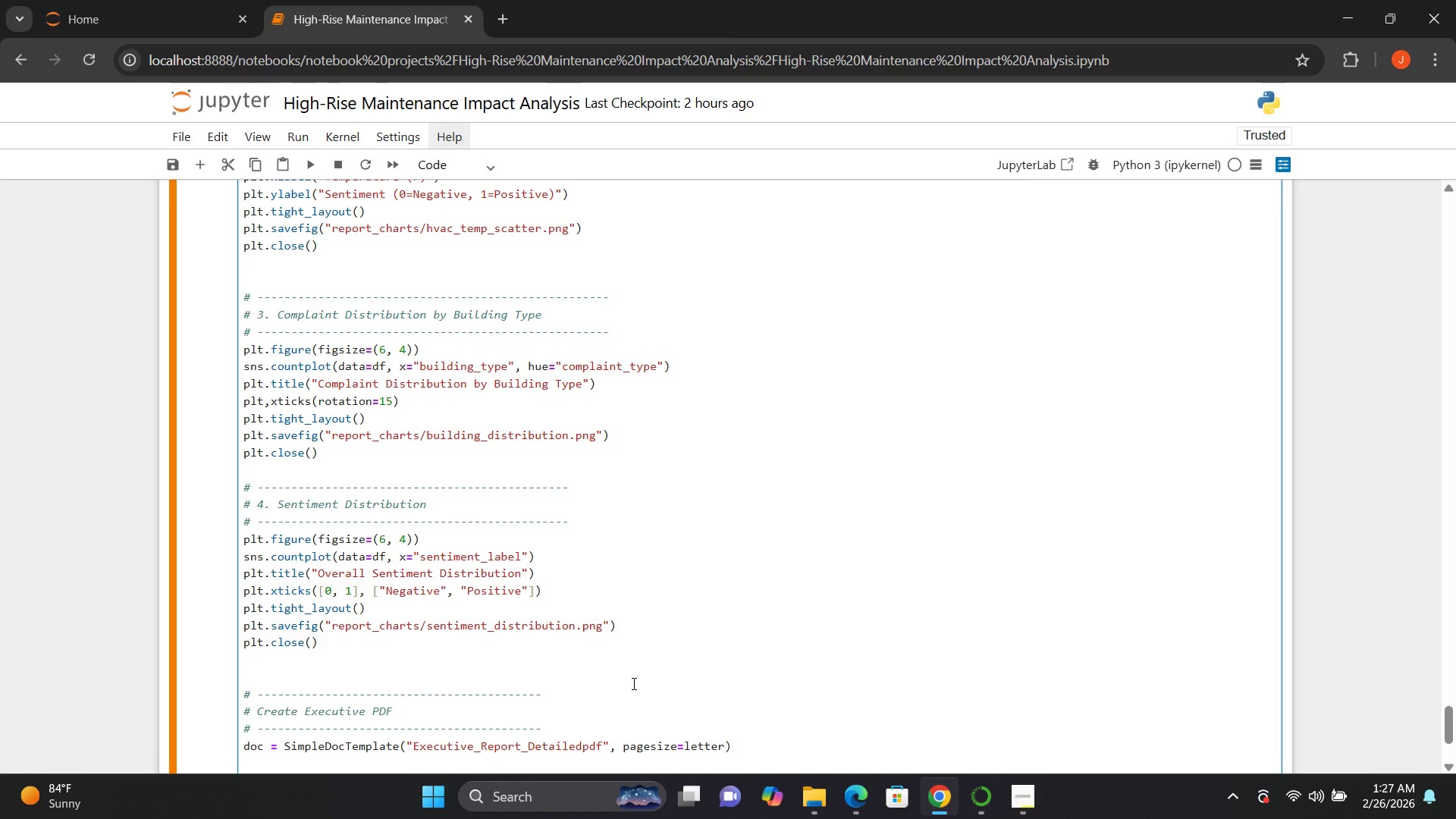 
type(elements = [])
 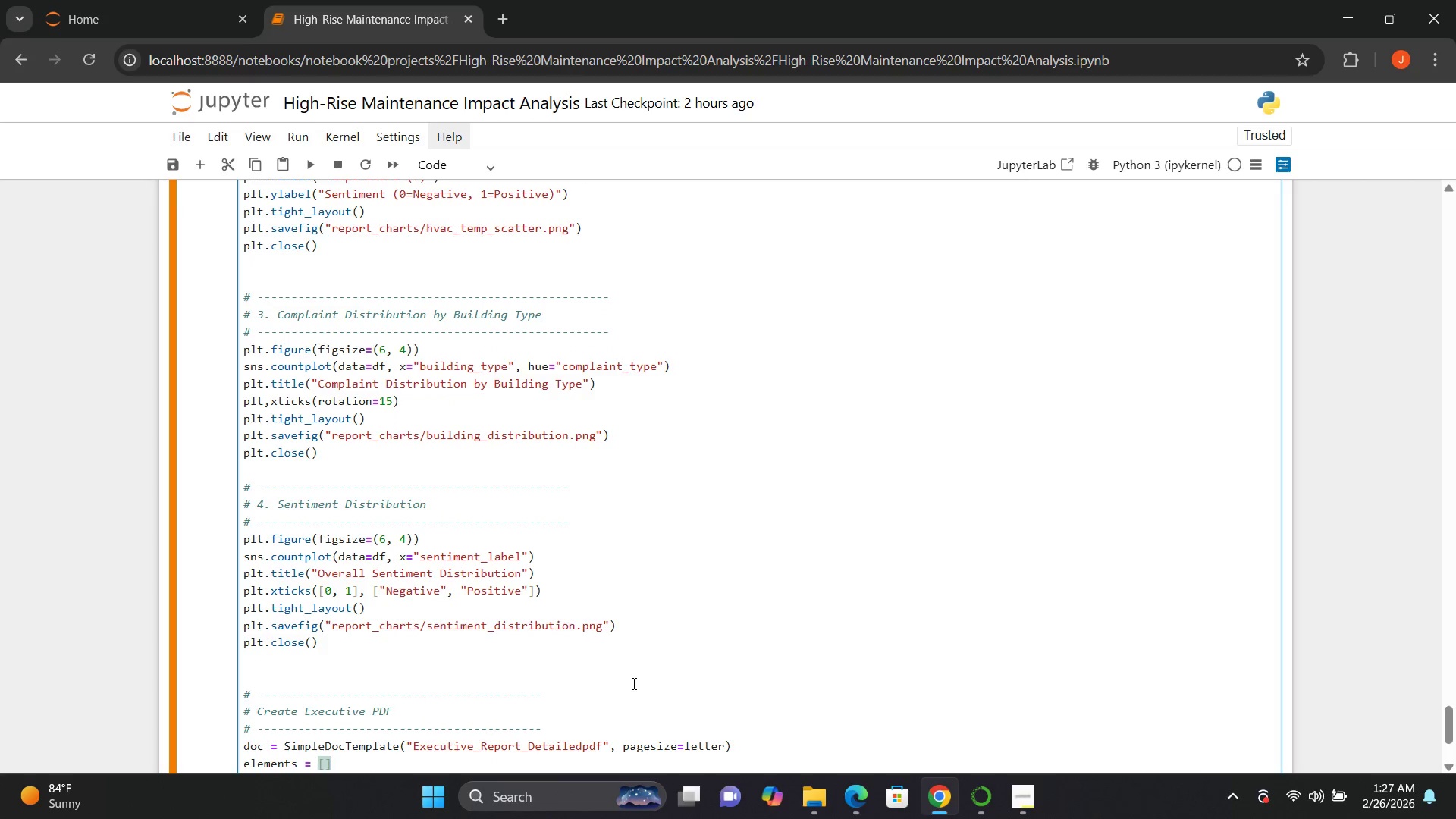 
key(Enter)
 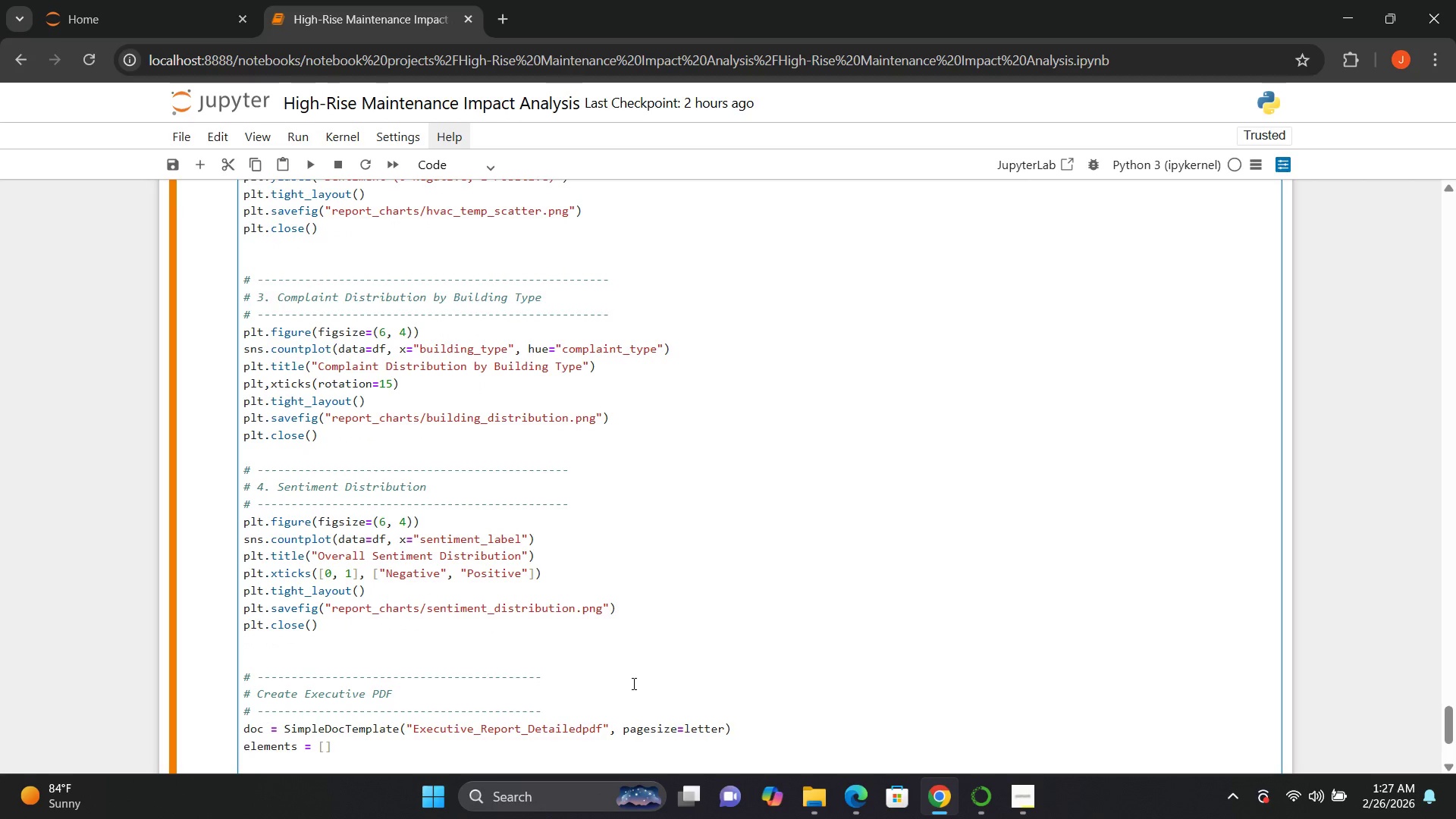 
type(styles = getSampleStyleSheet())
 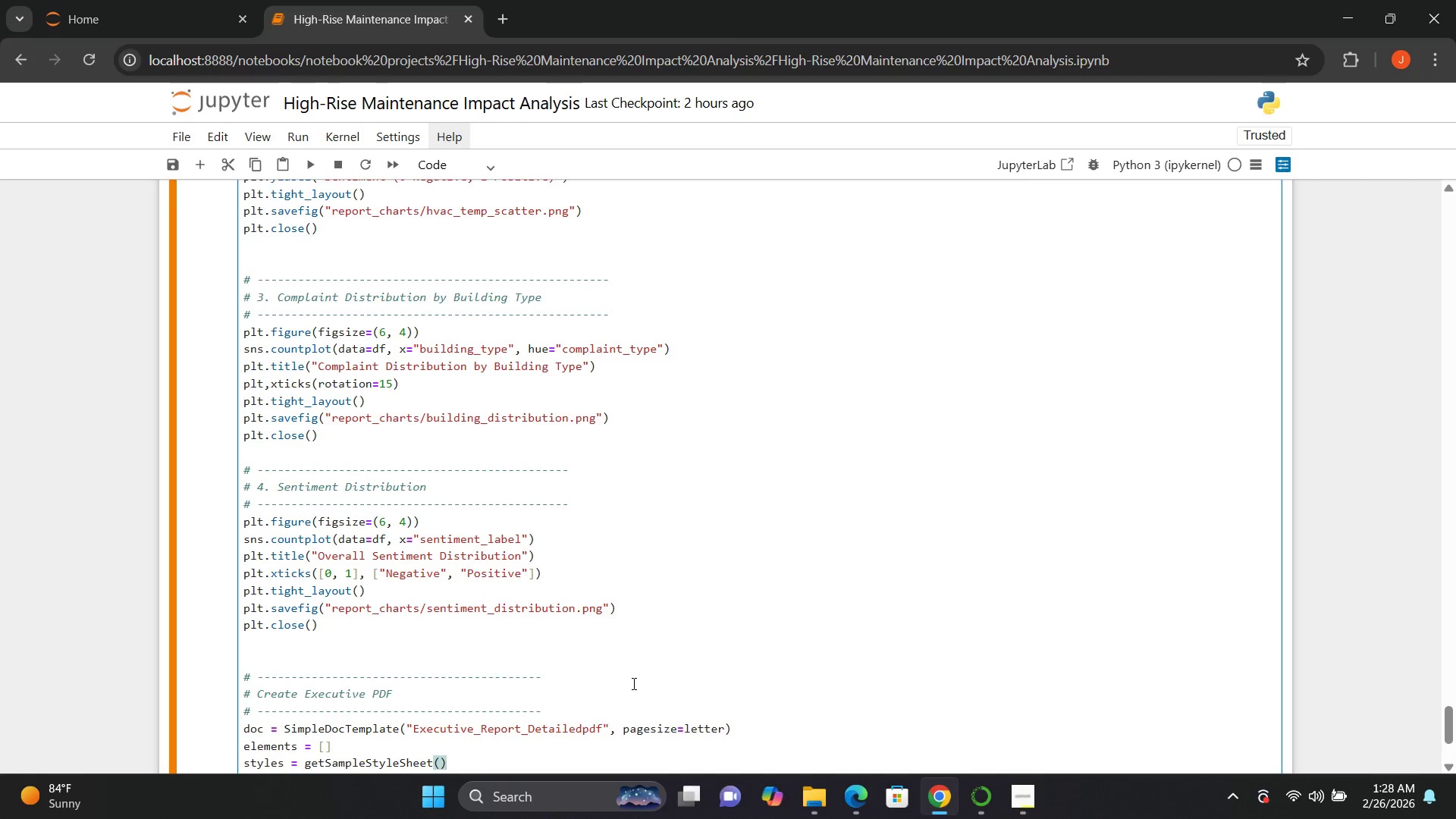 
key(Enter)
 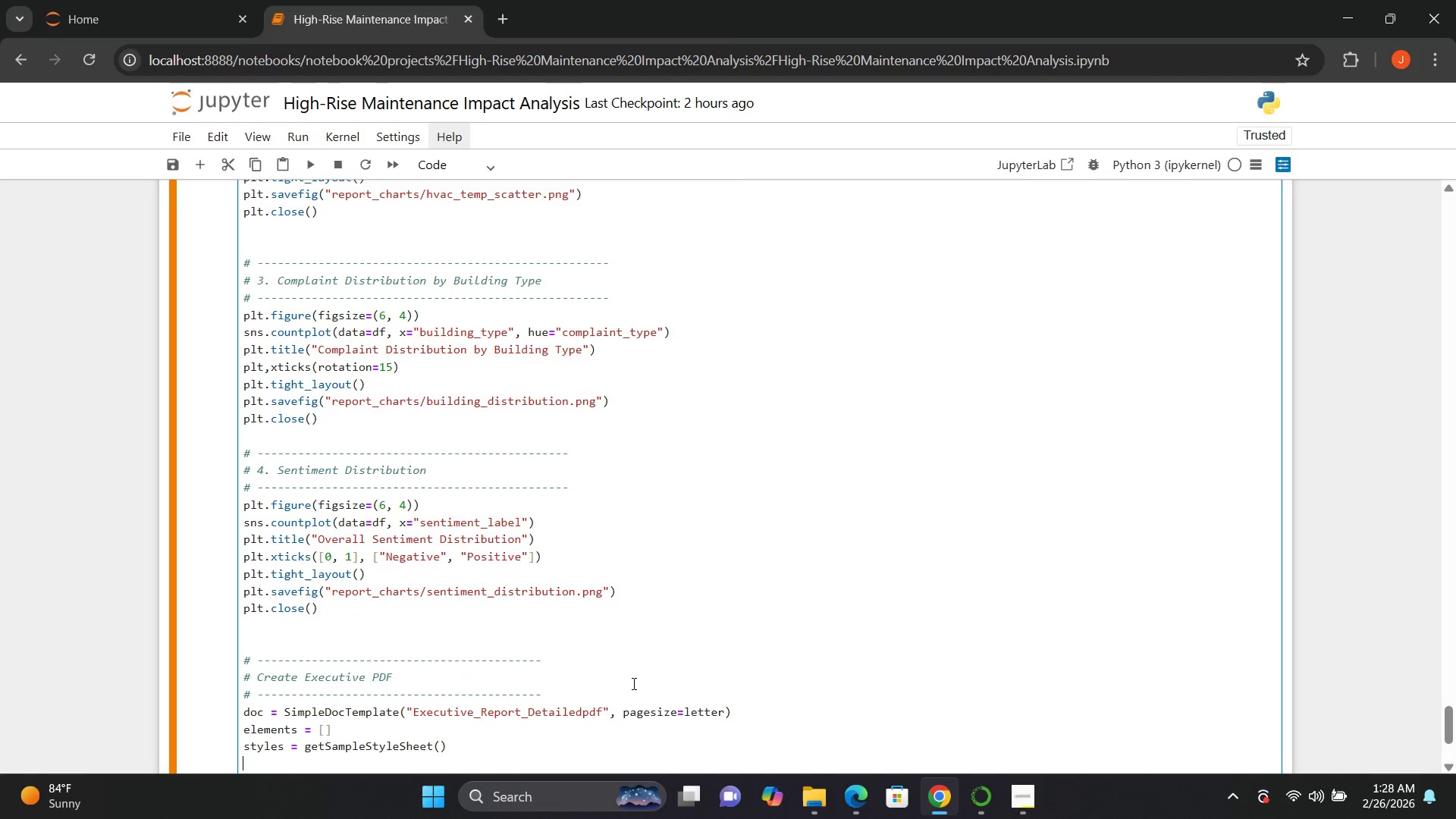 
key(Enter)
 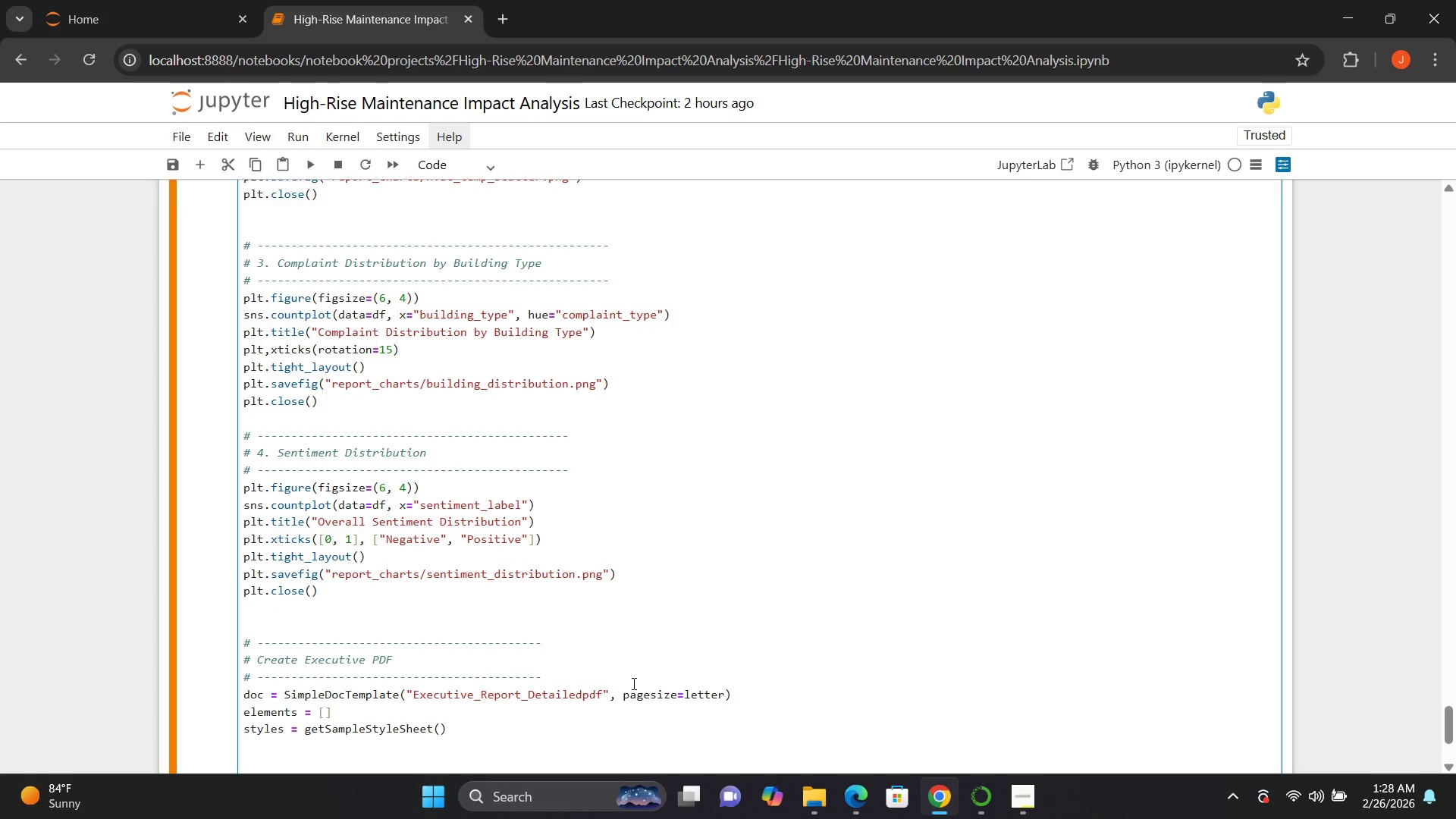 
type(elements.append())
 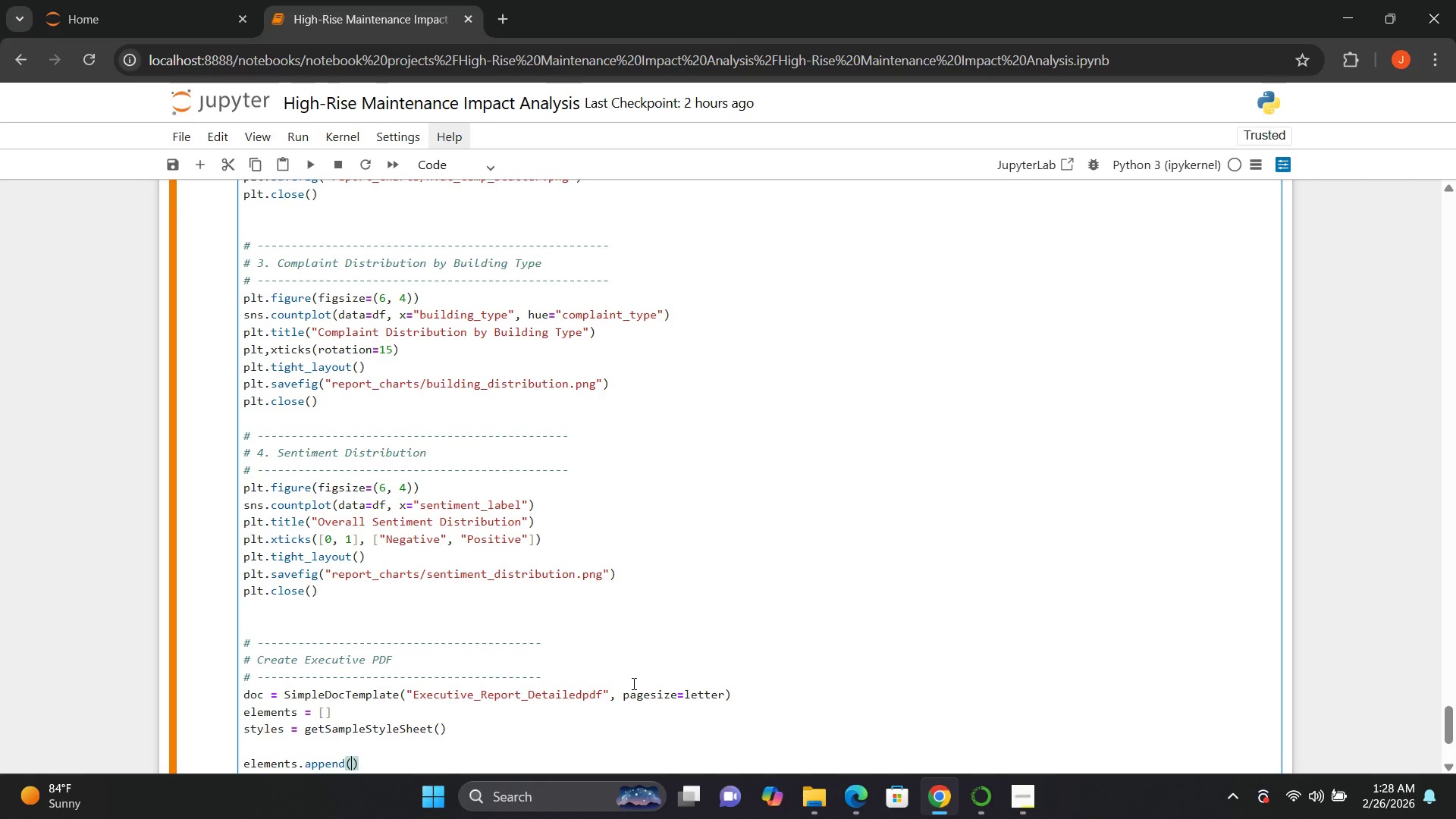 
key(ArrowLeft)
 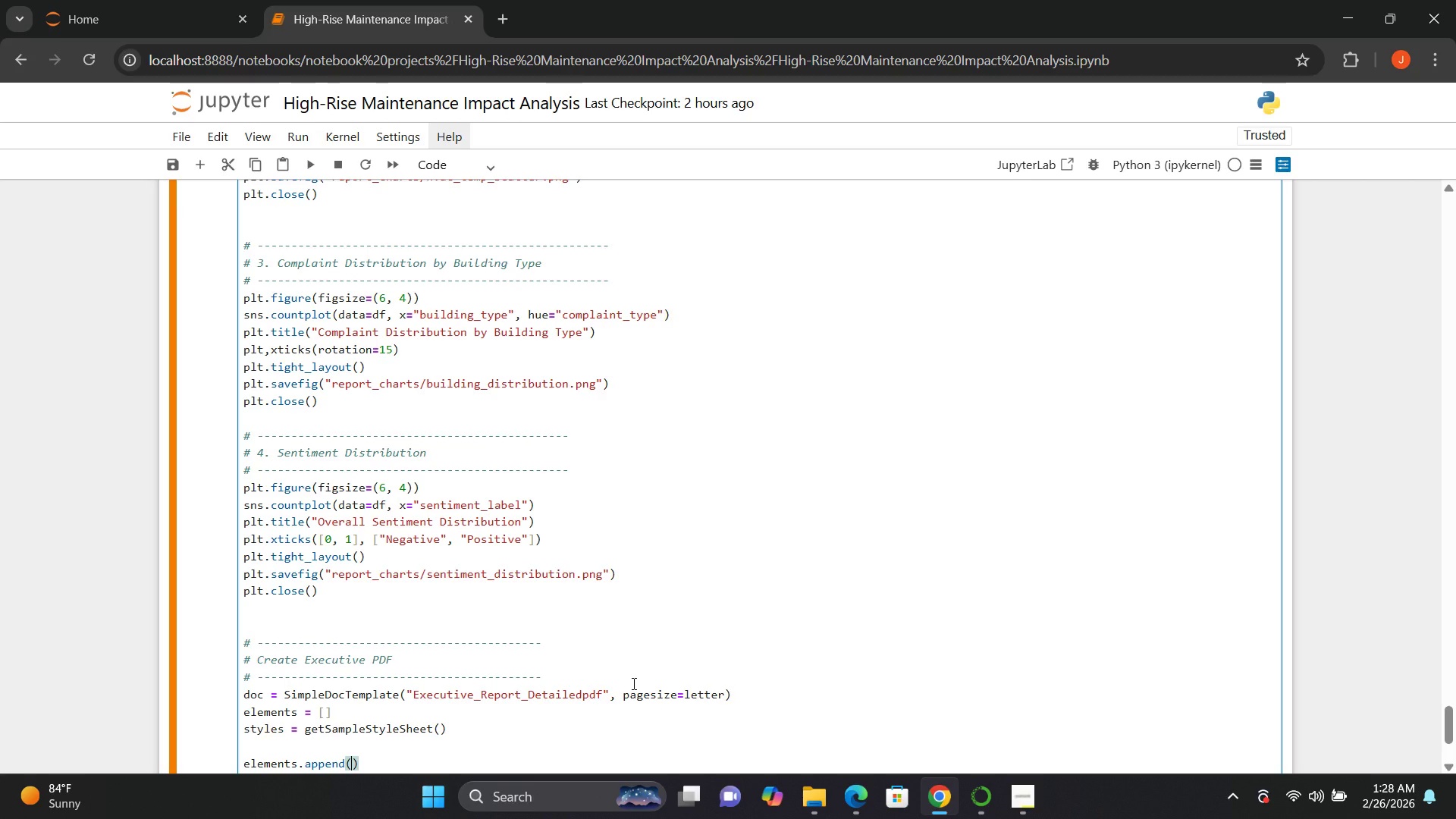 
type(Paragrapj)
key(Backspace)
type(h())
 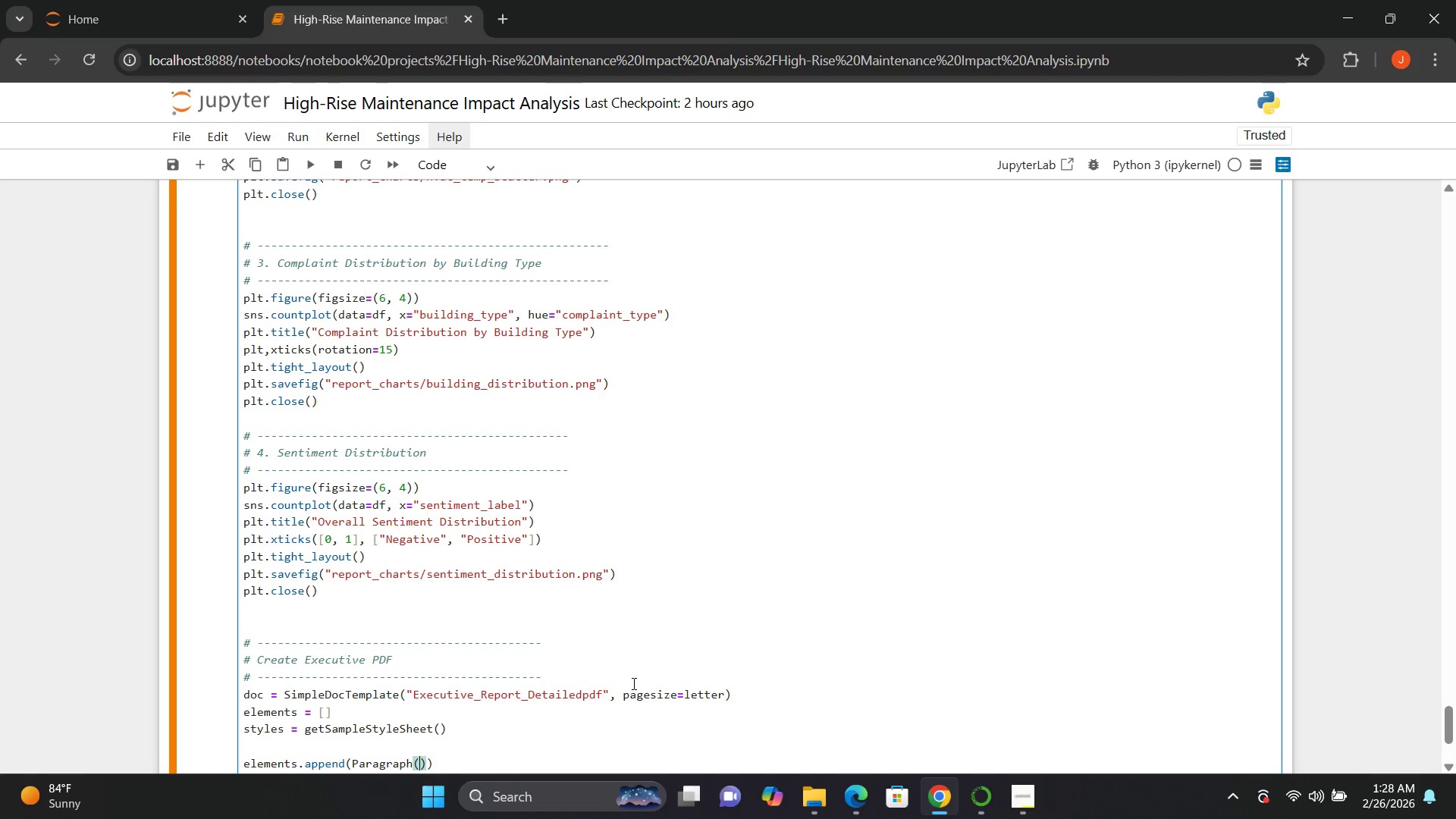 
key(ArrowLeft)
 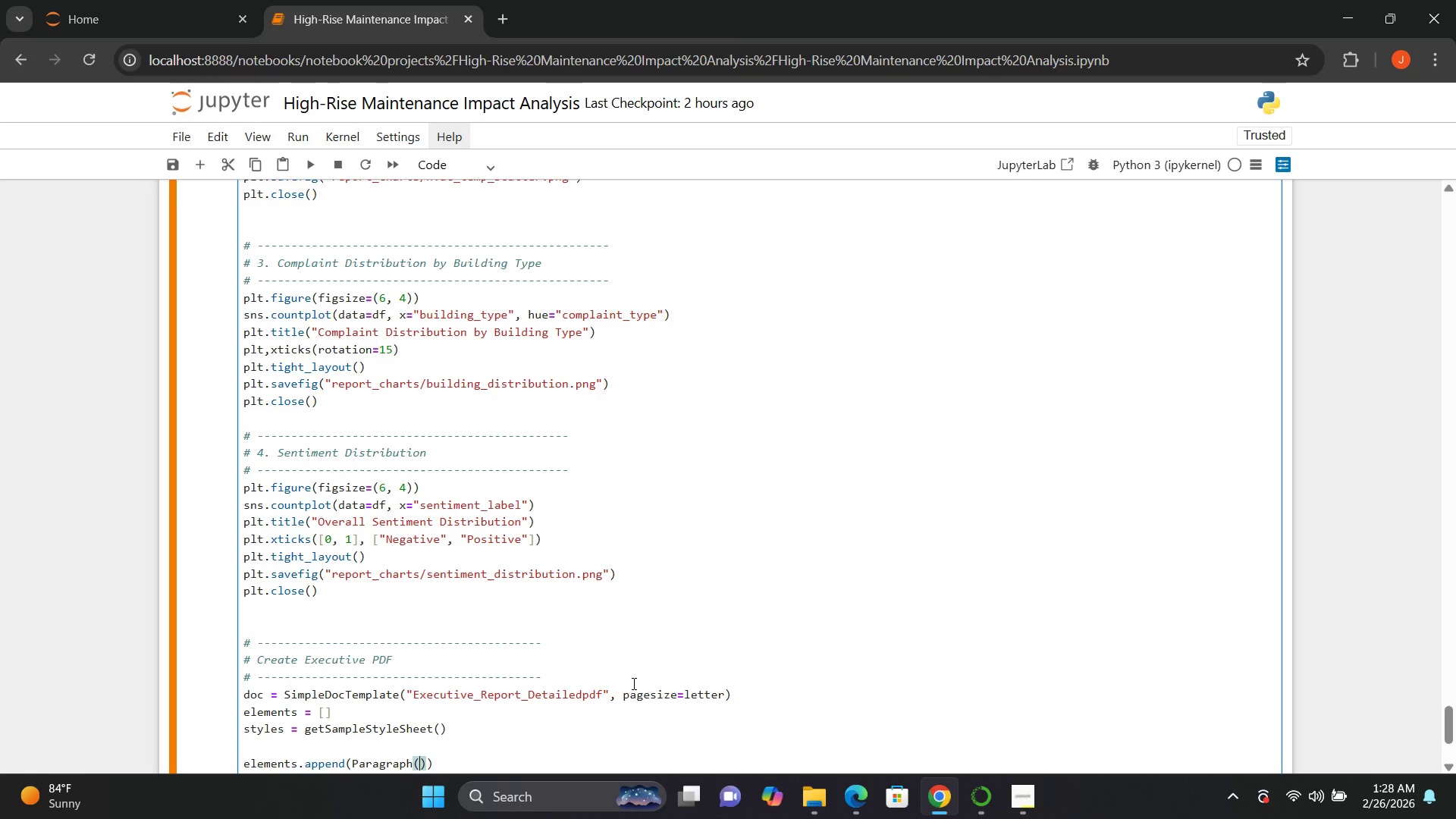 
key(Shift+Quote)
 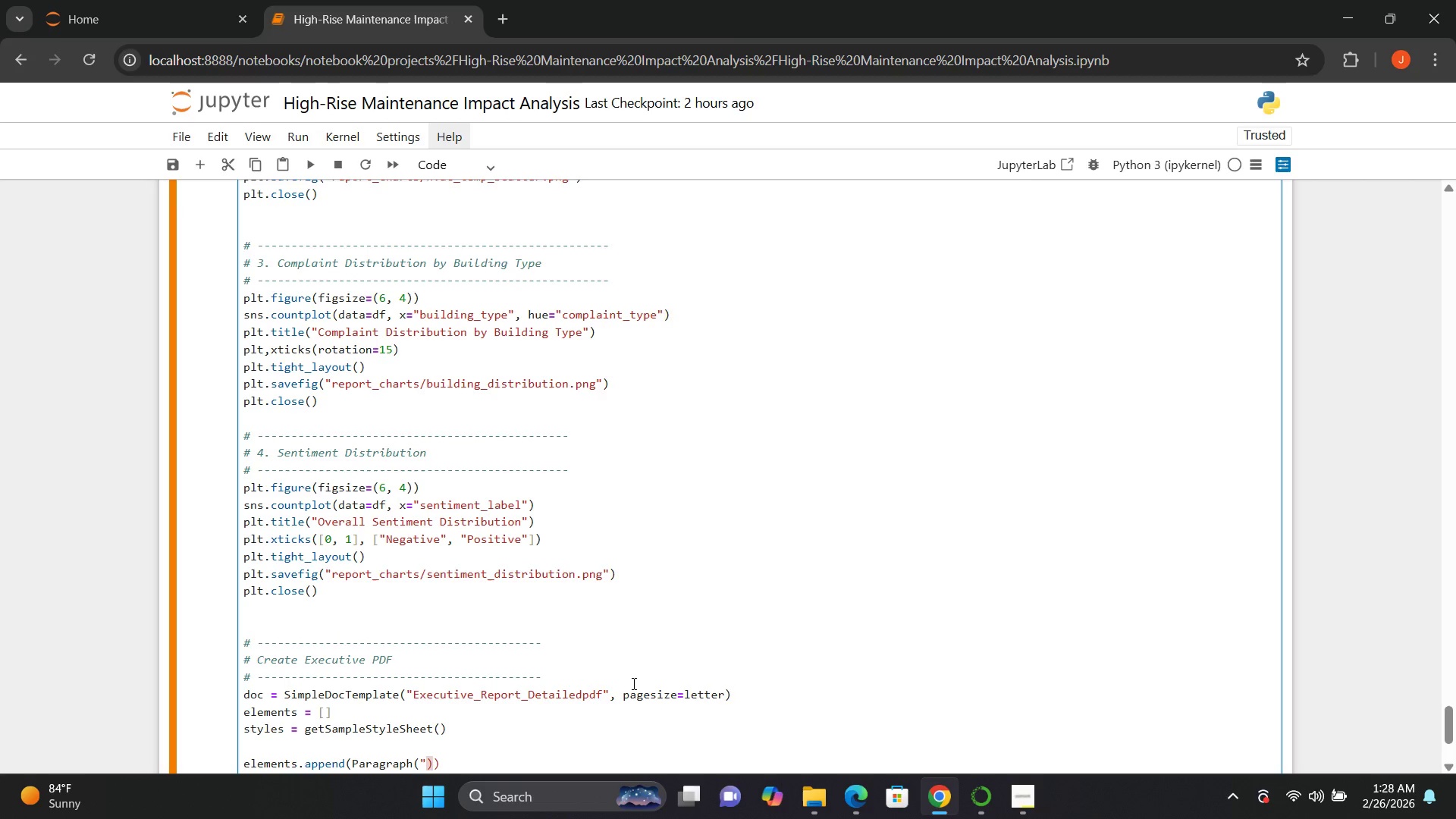 
key(Shift+ShiftRight)
 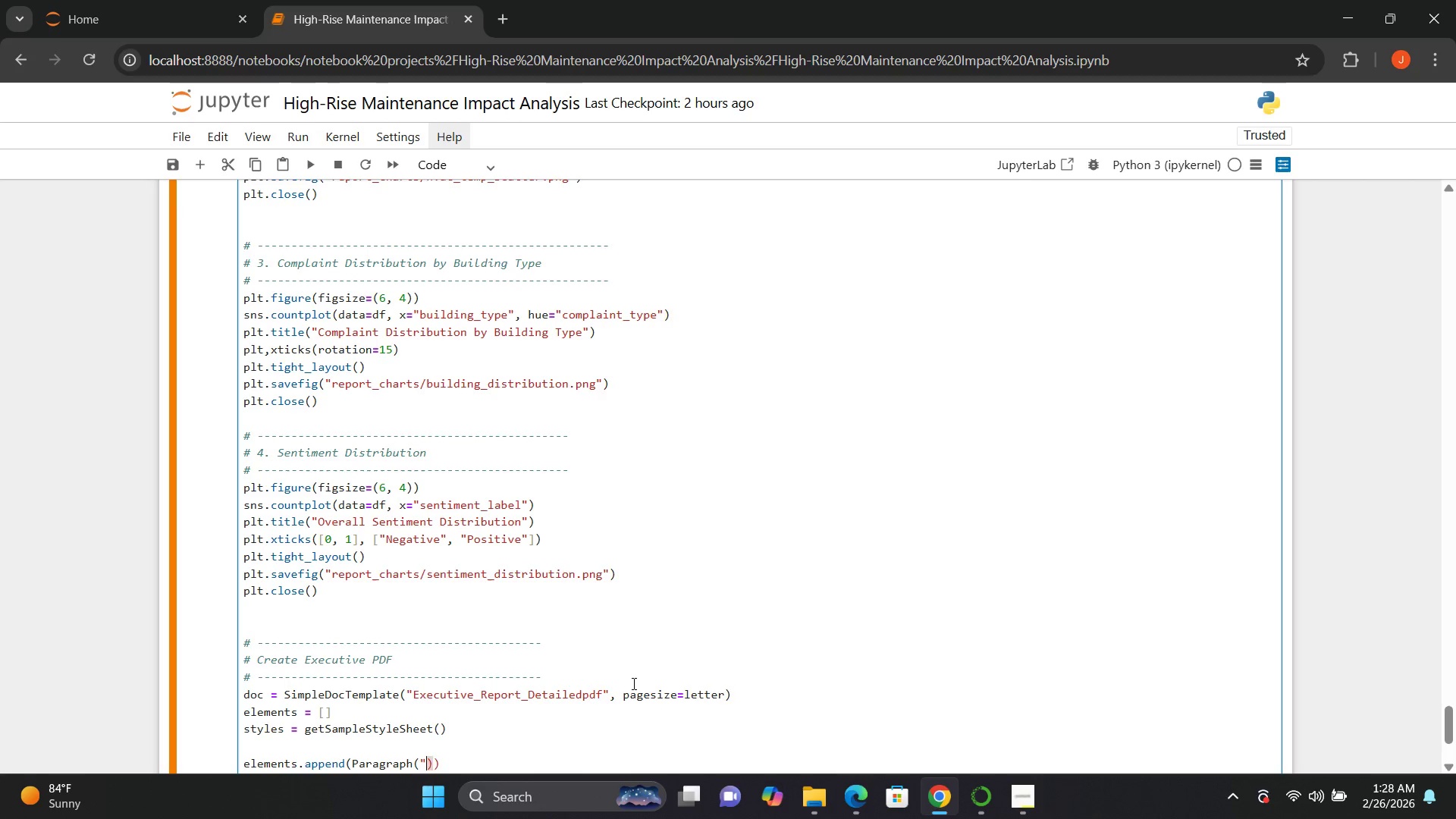 
key(ArrowLeft)
 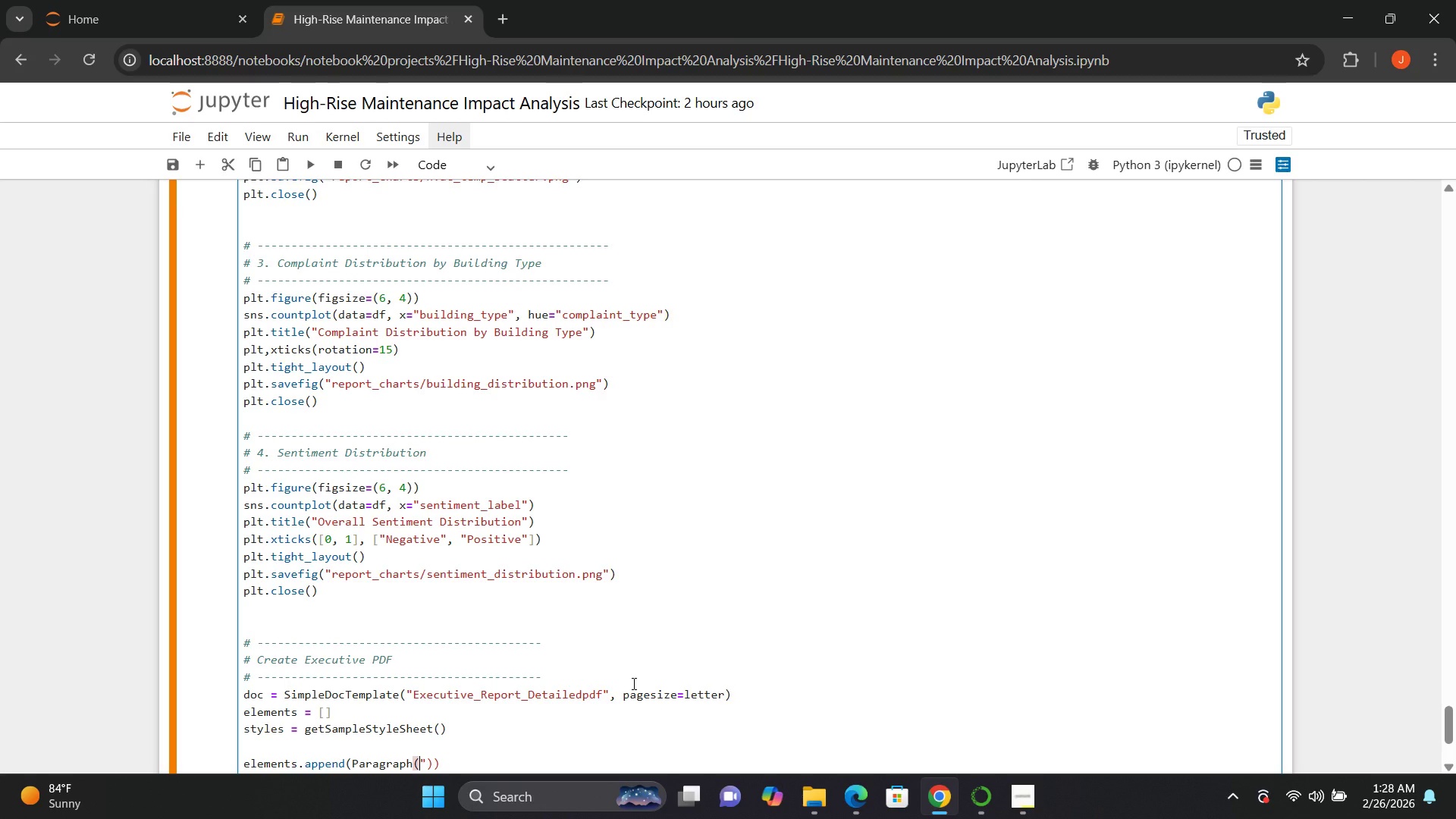 
key(Shift+Quote)
 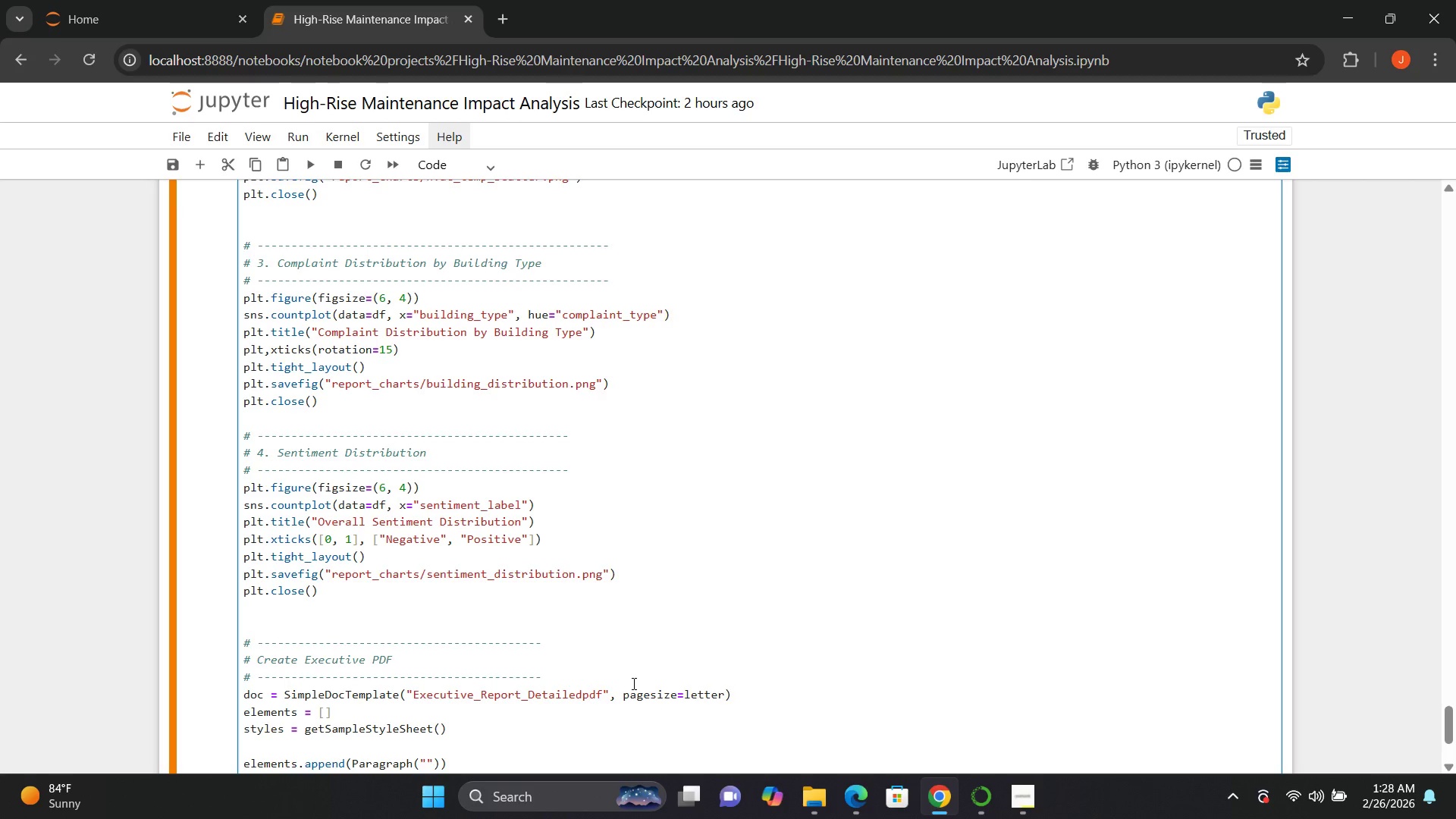 
type(High-Rise Maintenance Impact Analysu)
key(Backspace)
type(is)
 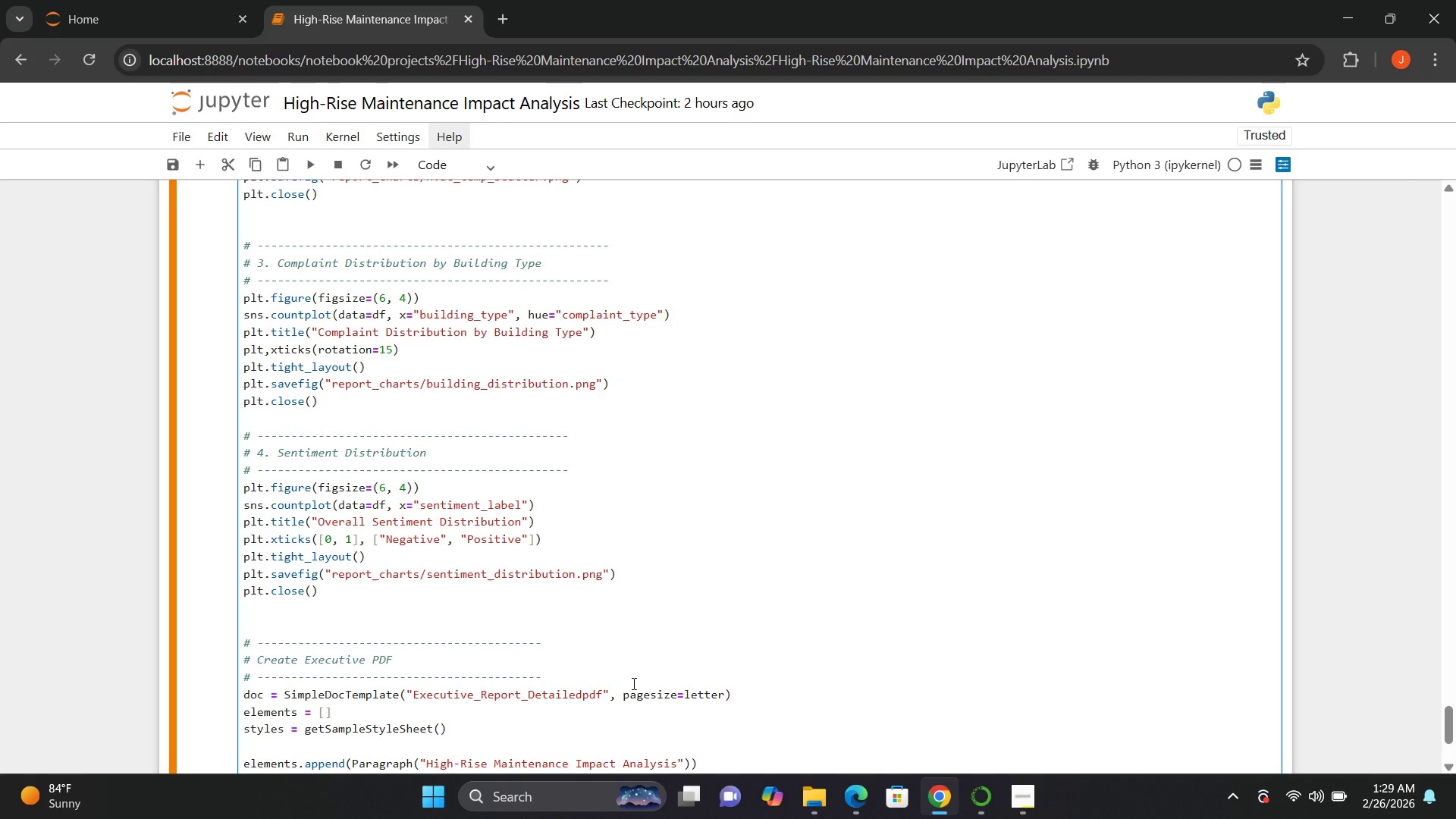 
wait(9.23)
 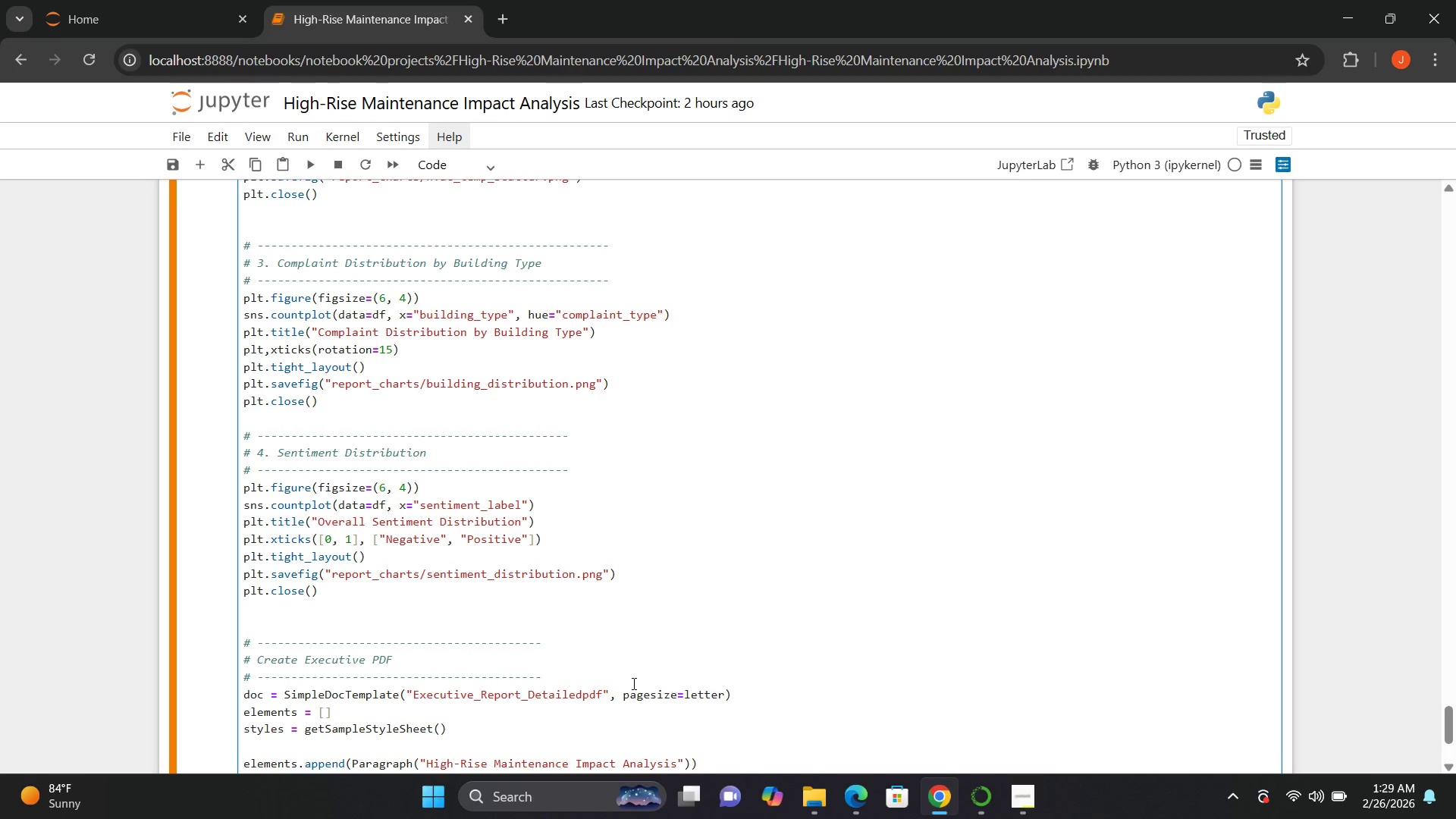 
key(ArrowRight)
 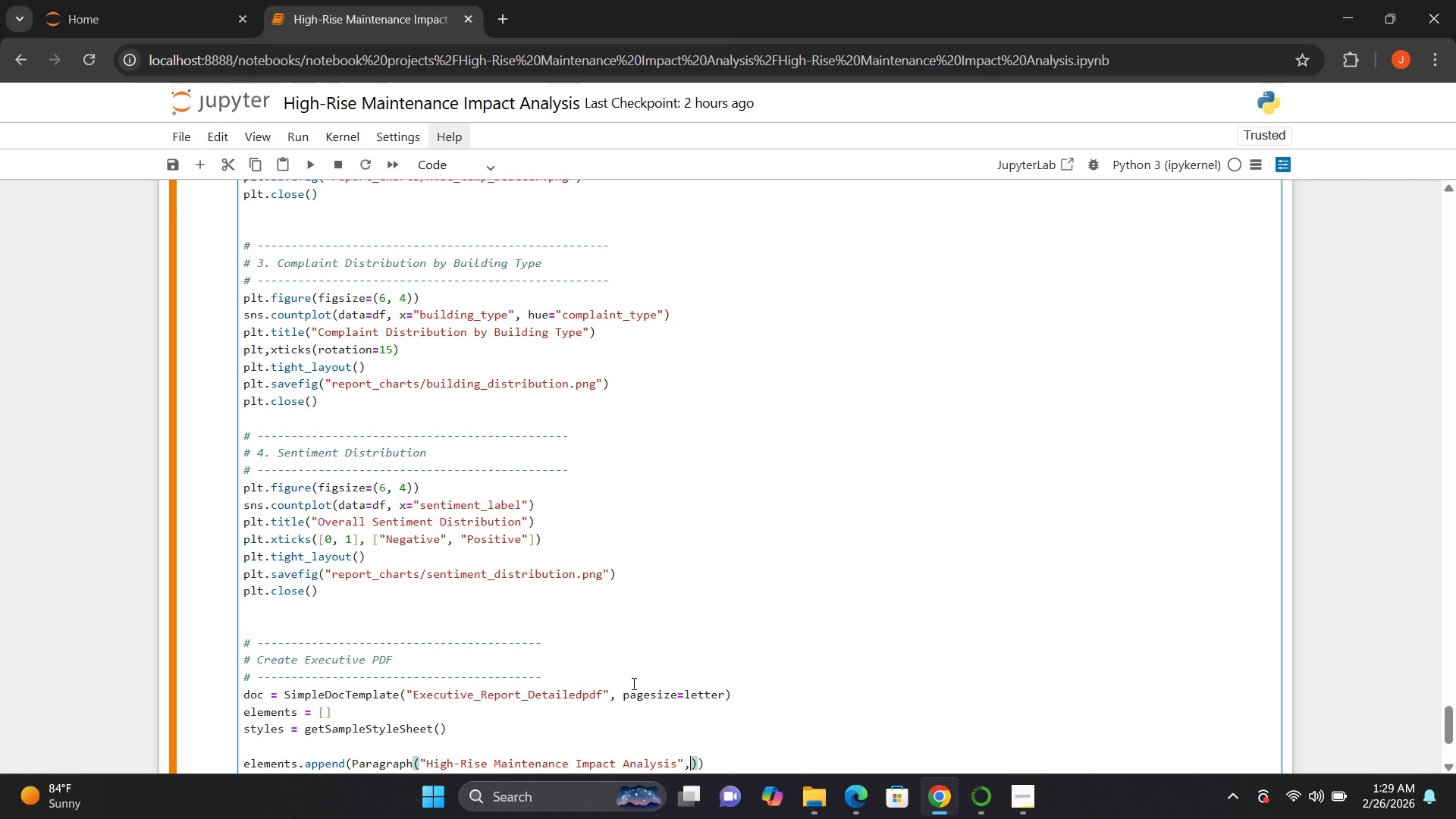 
type(, styles[])
 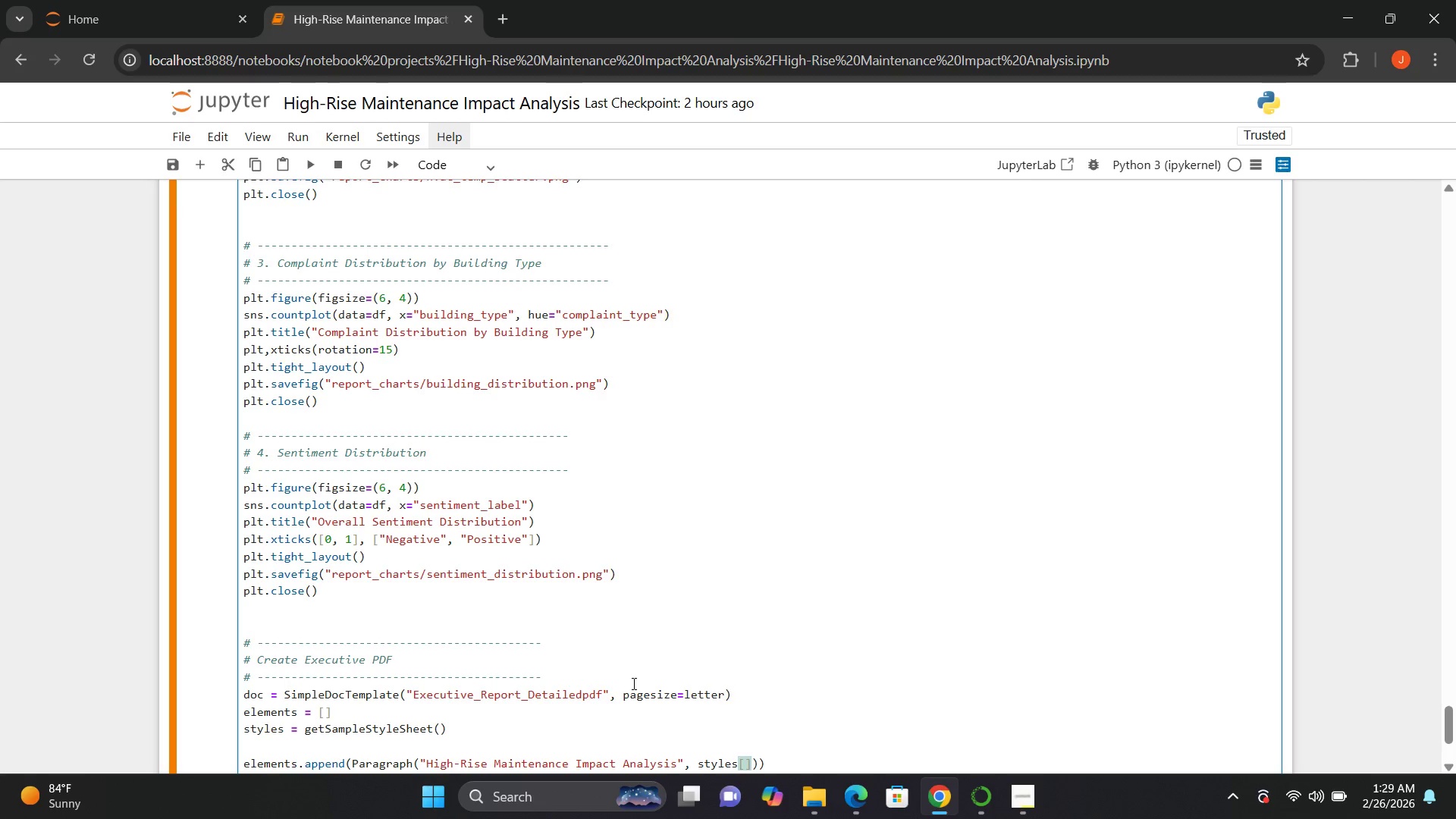 
key(ArrowLeft)
 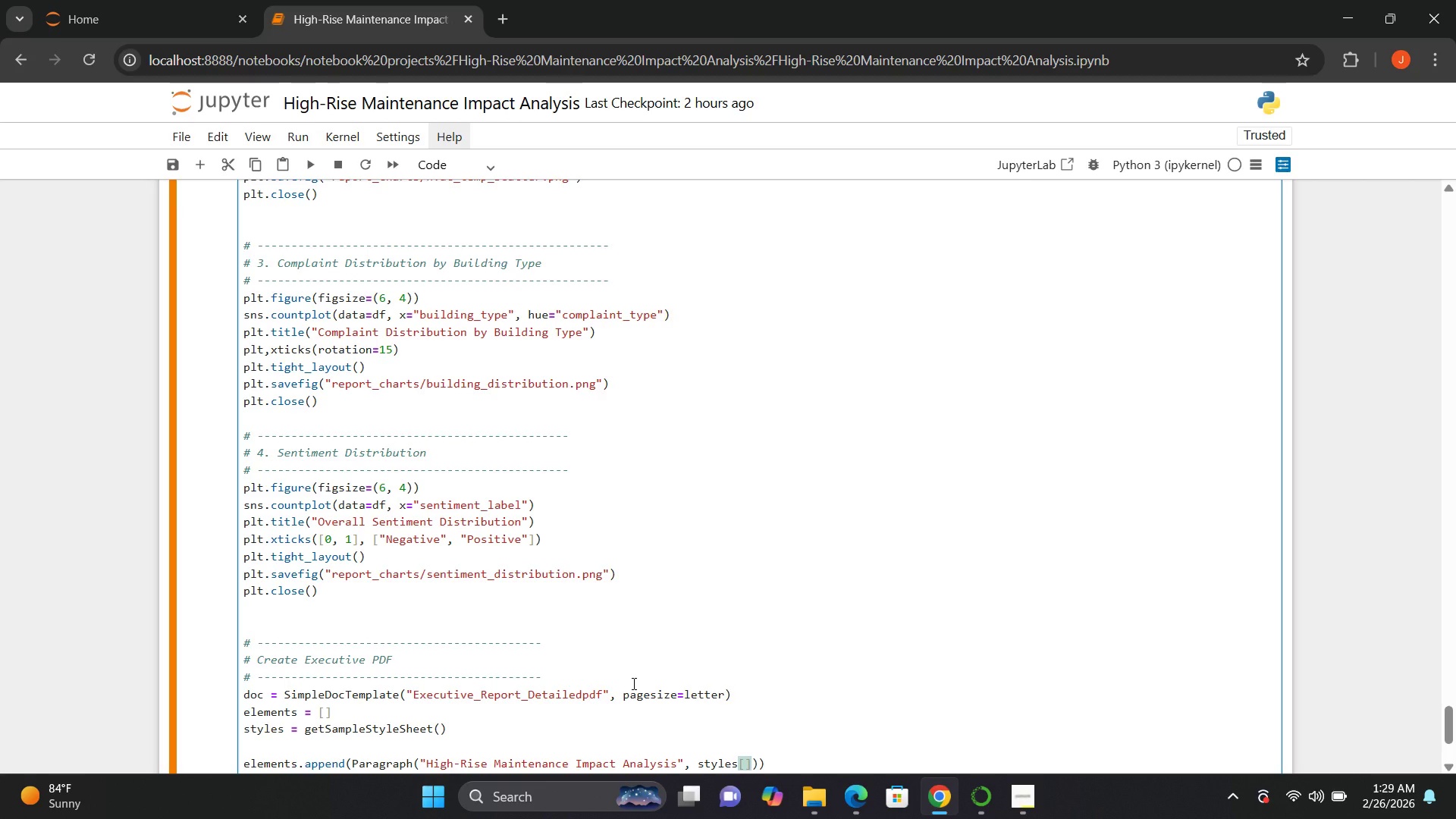 
hold_key(key=ShiftLeft, duration=0.36)
 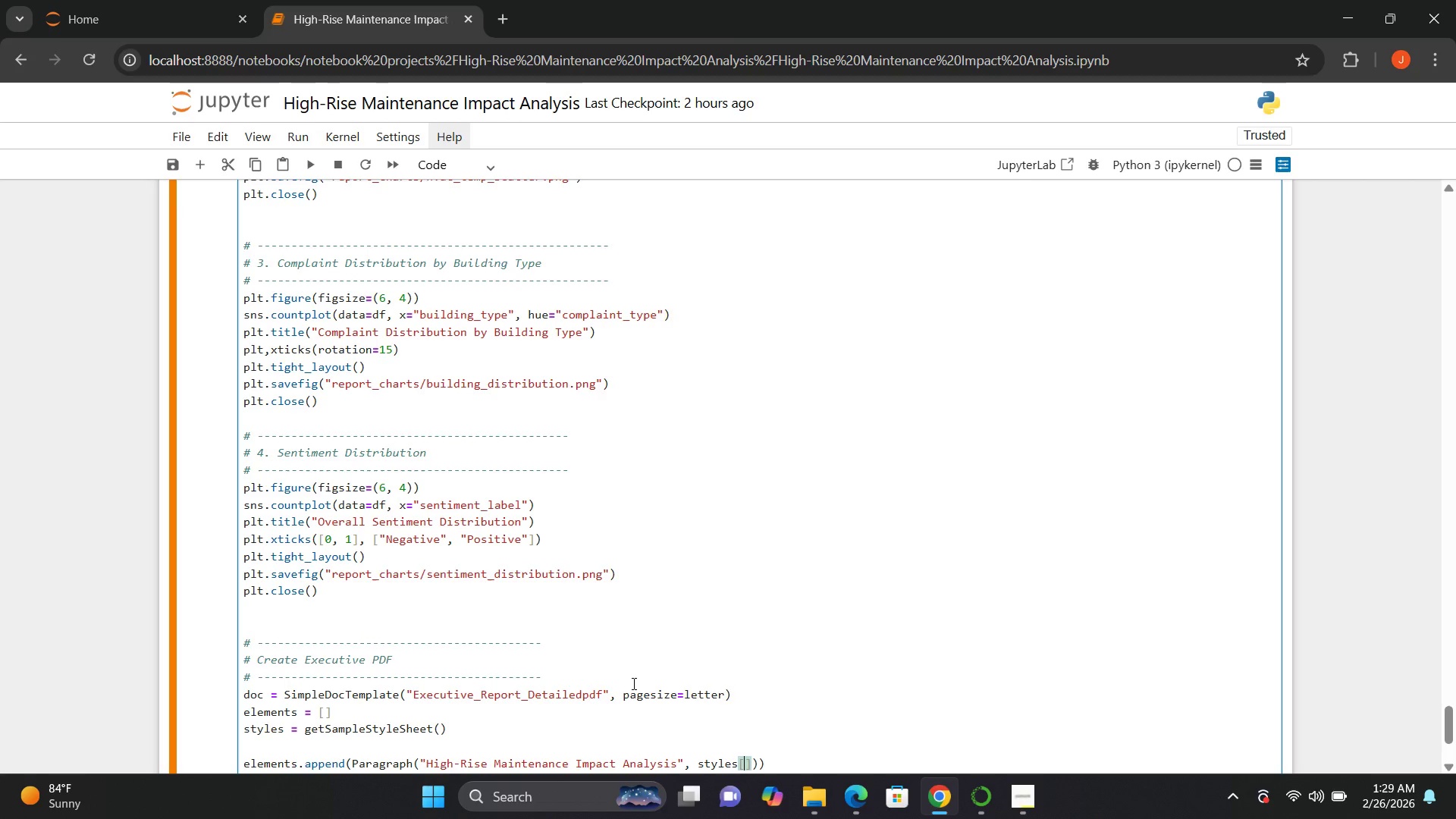 
hold_key(key=ShiftLeft, duration=0.84)
 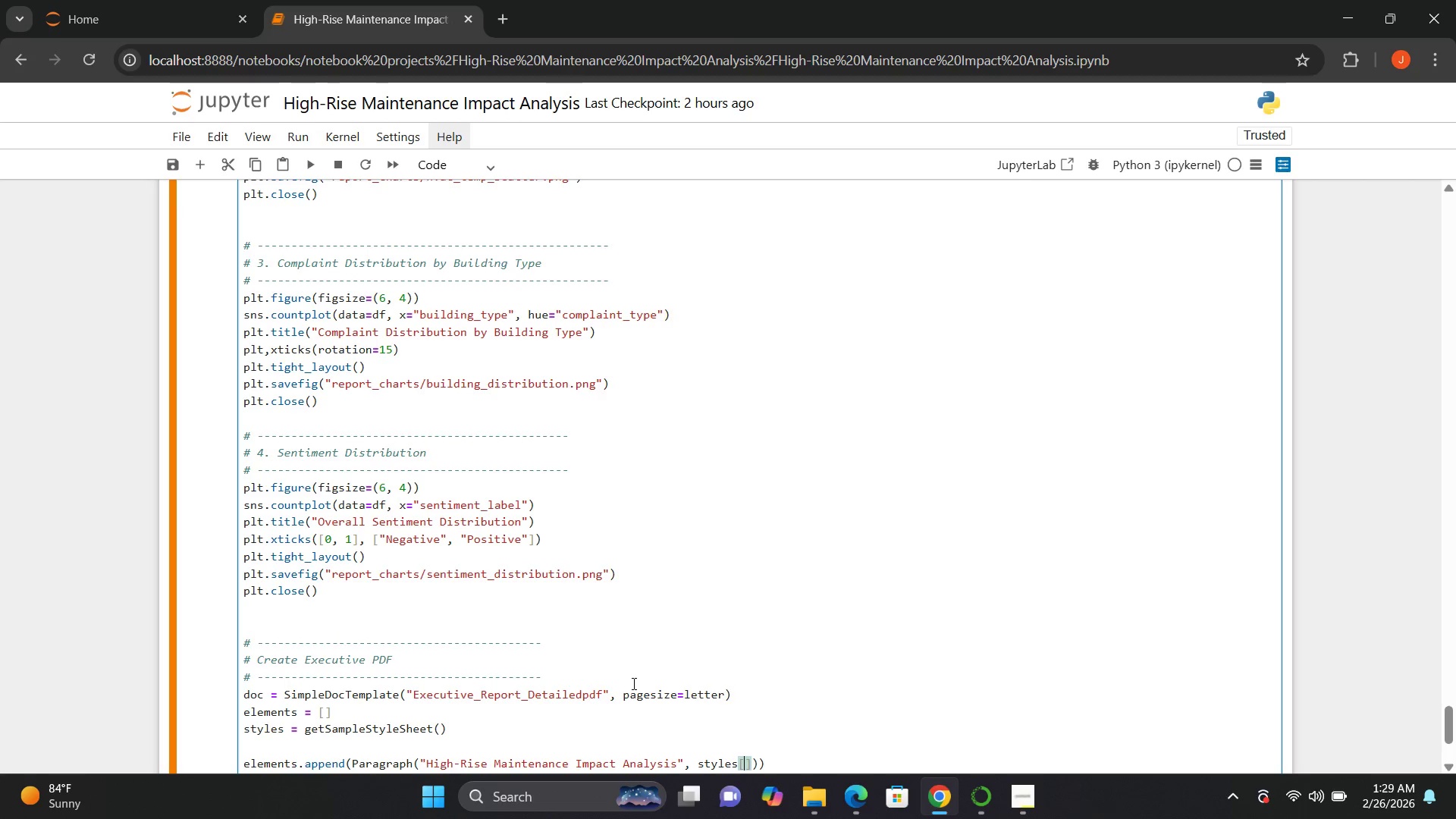 
key(Shift+ShiftRight)
 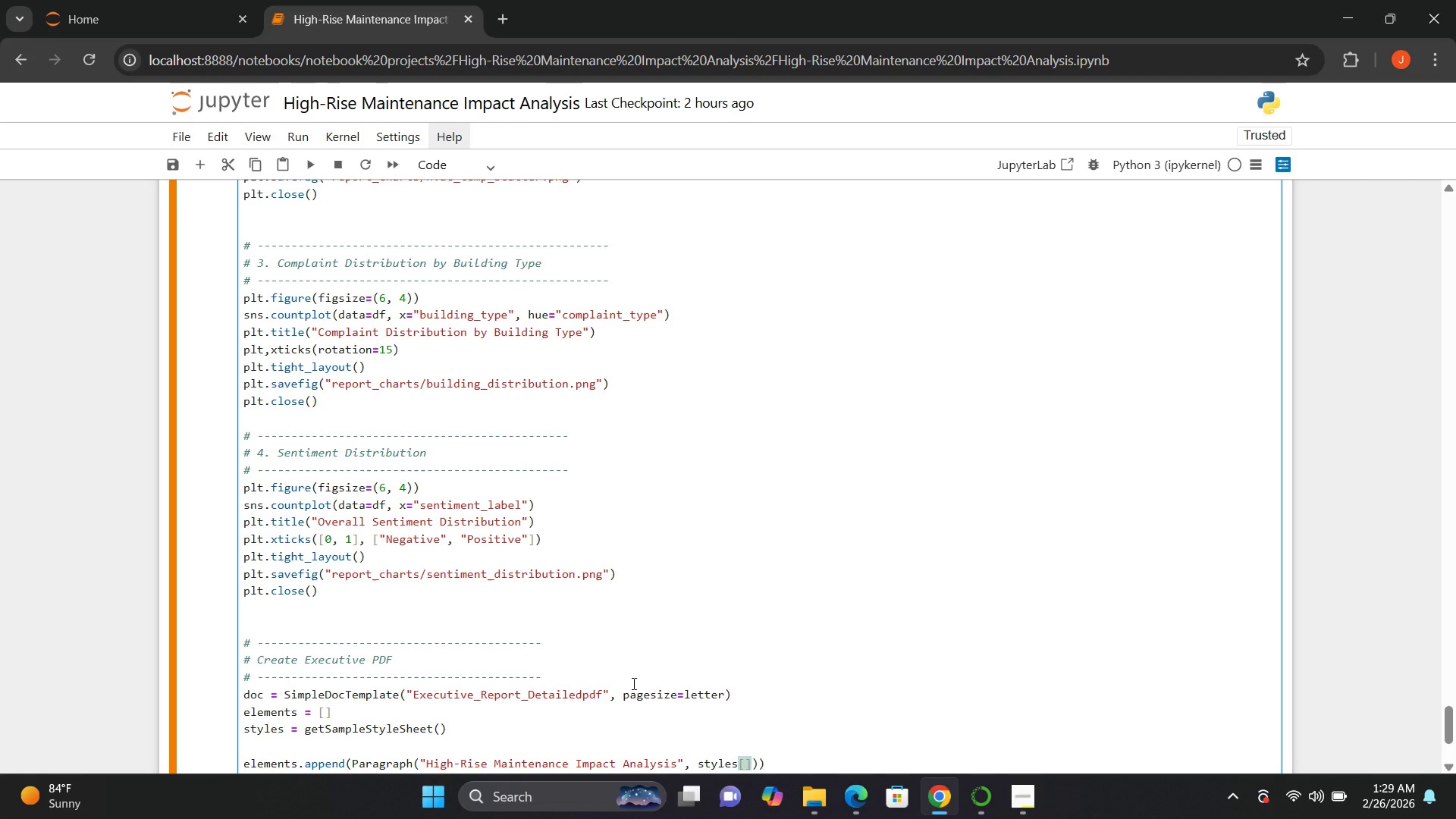 
key(Shift+Quote)
 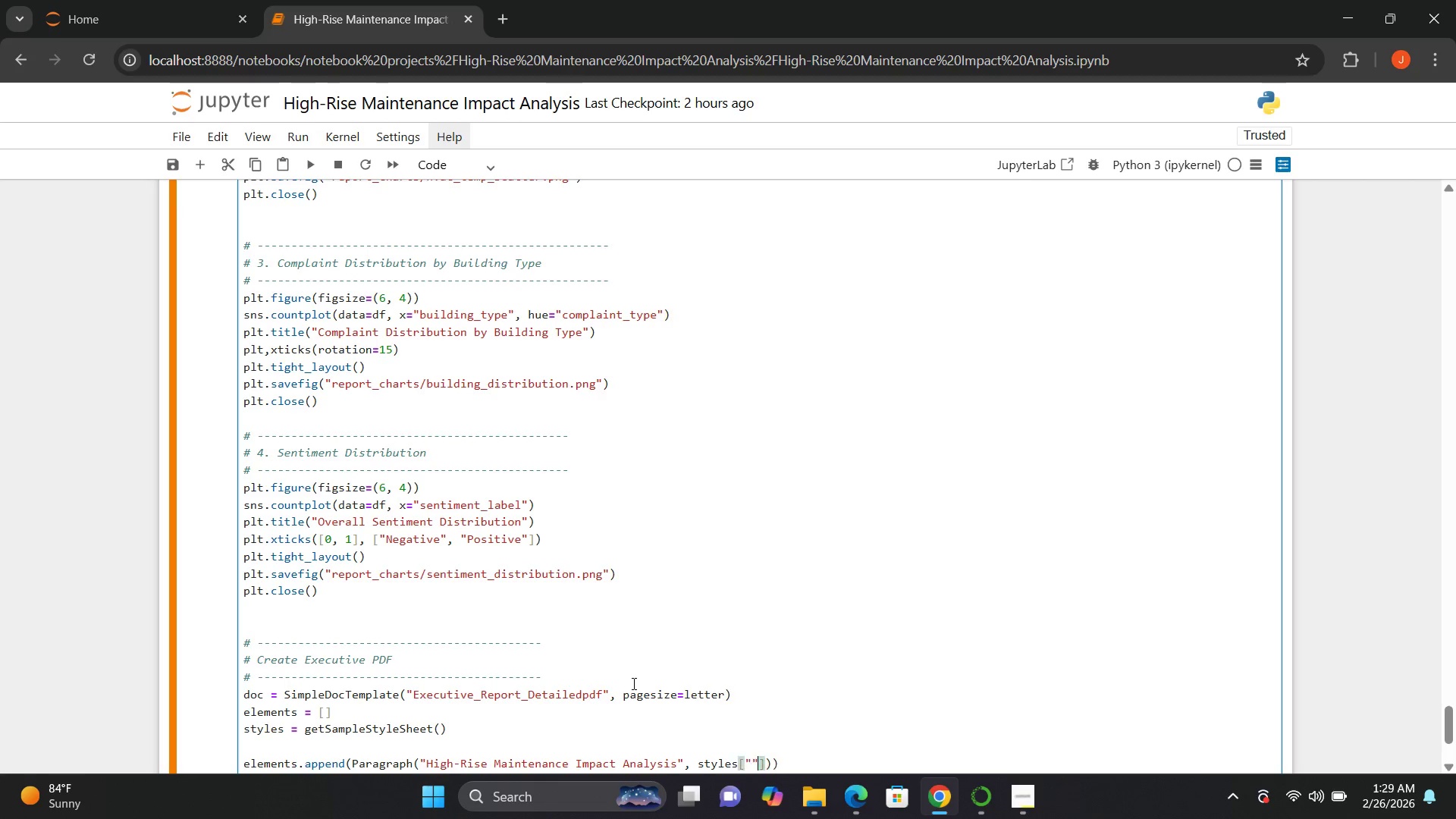 
key(Shift+Quote)
 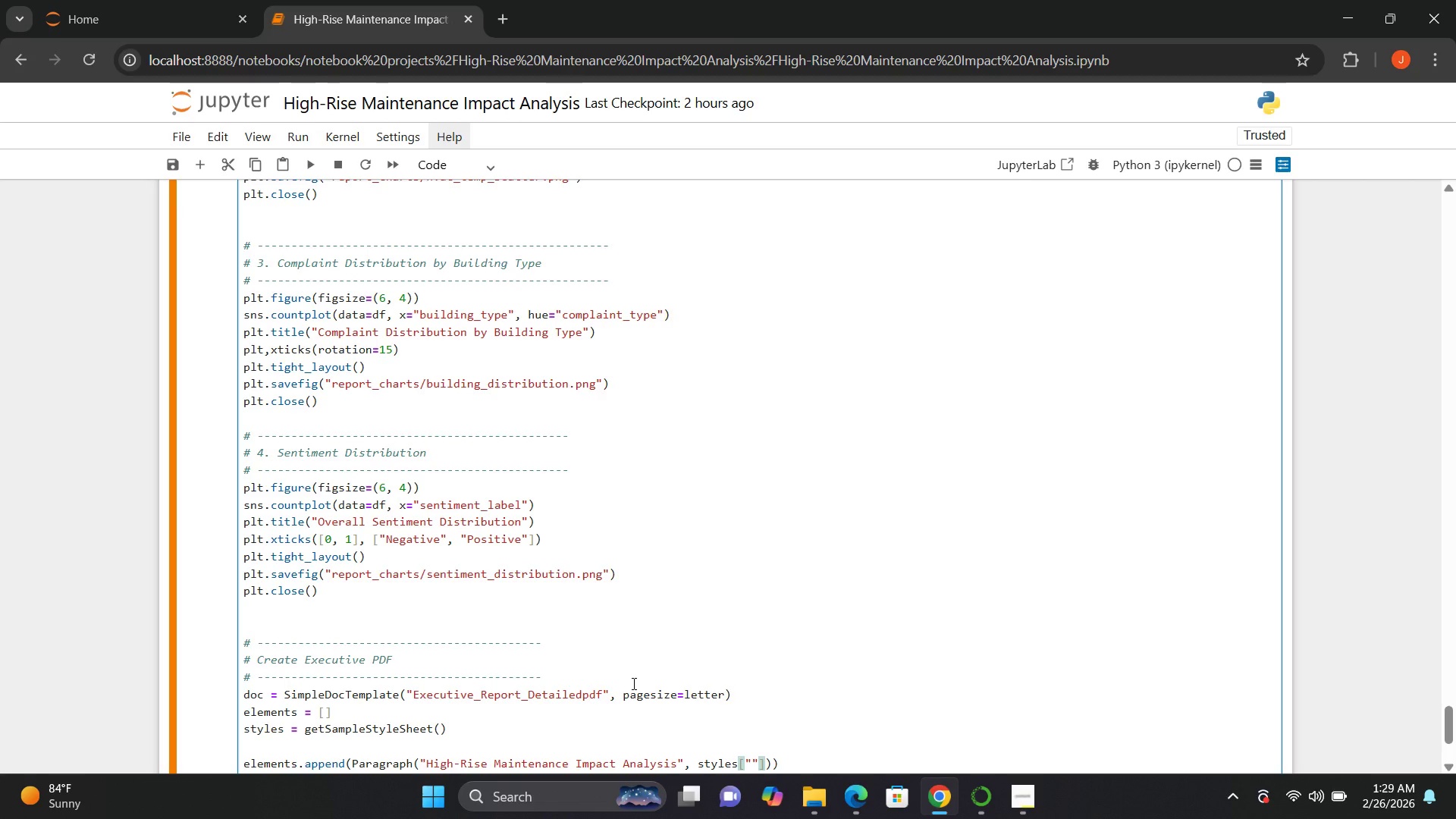 
key(ArrowLeft)
 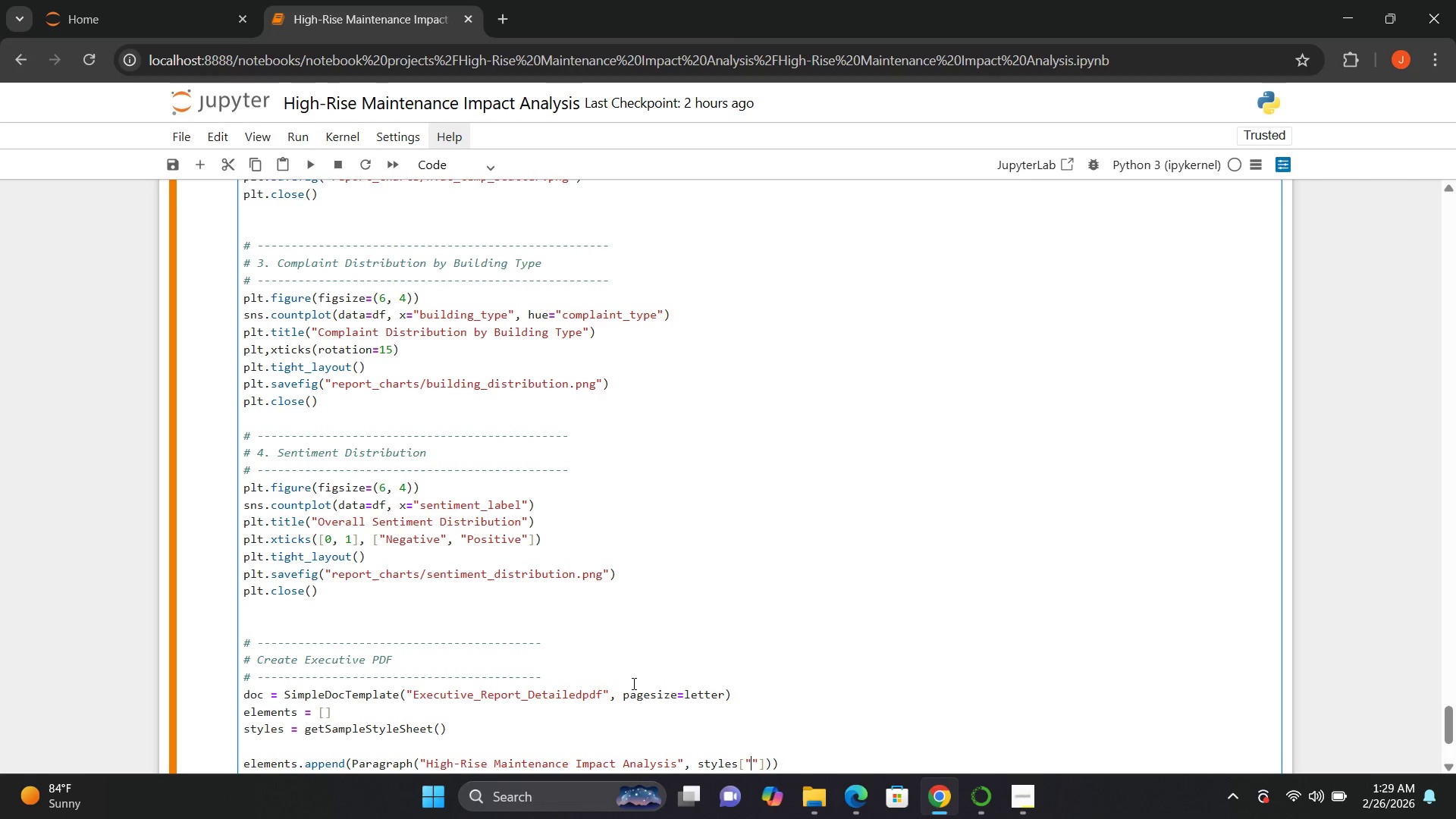 
type(Heading1)
 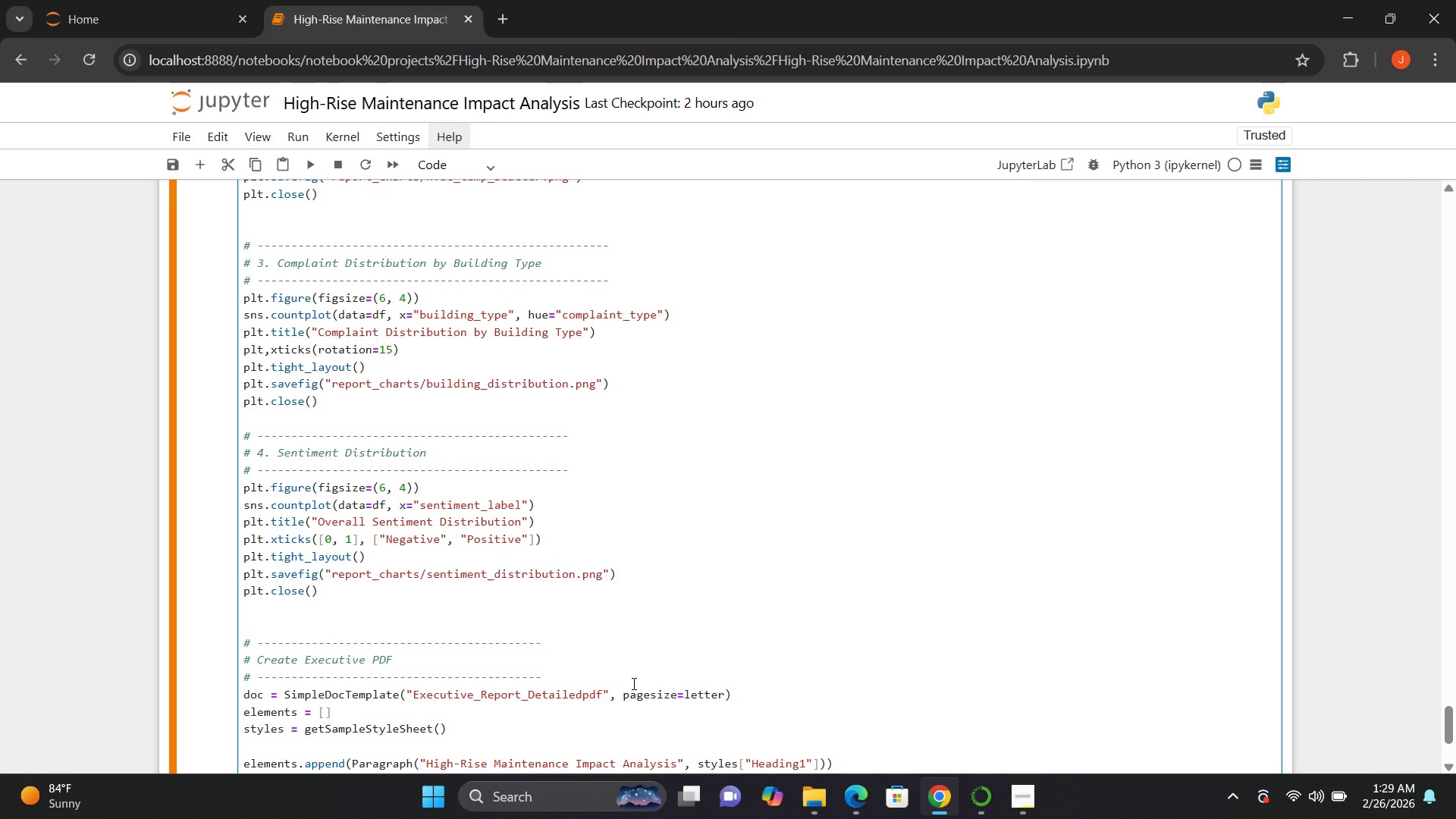 
hold_key(key=ArrowRight, duration=0.81)
 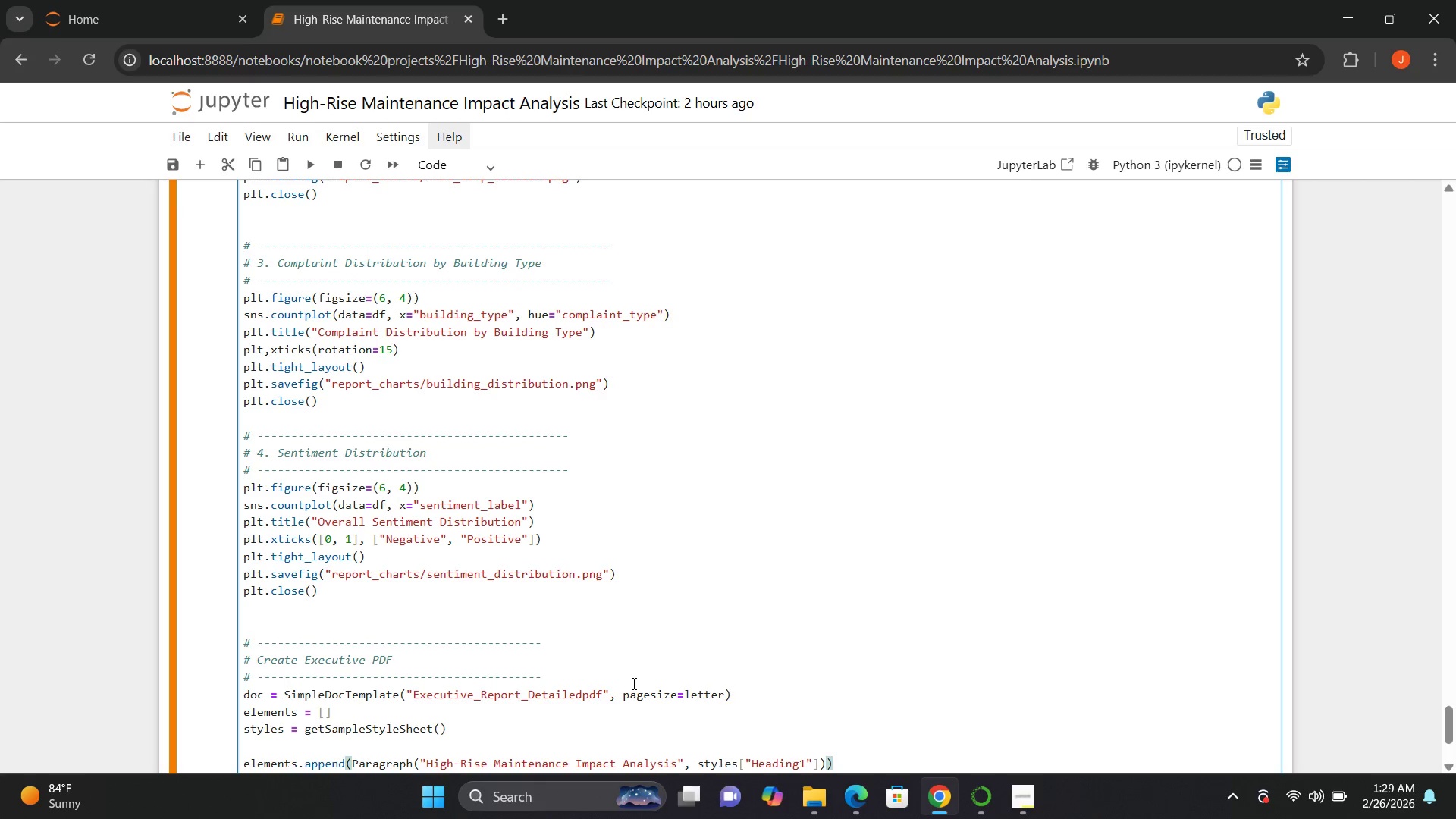 
hold_key(key=Enter, duration=0.7)
 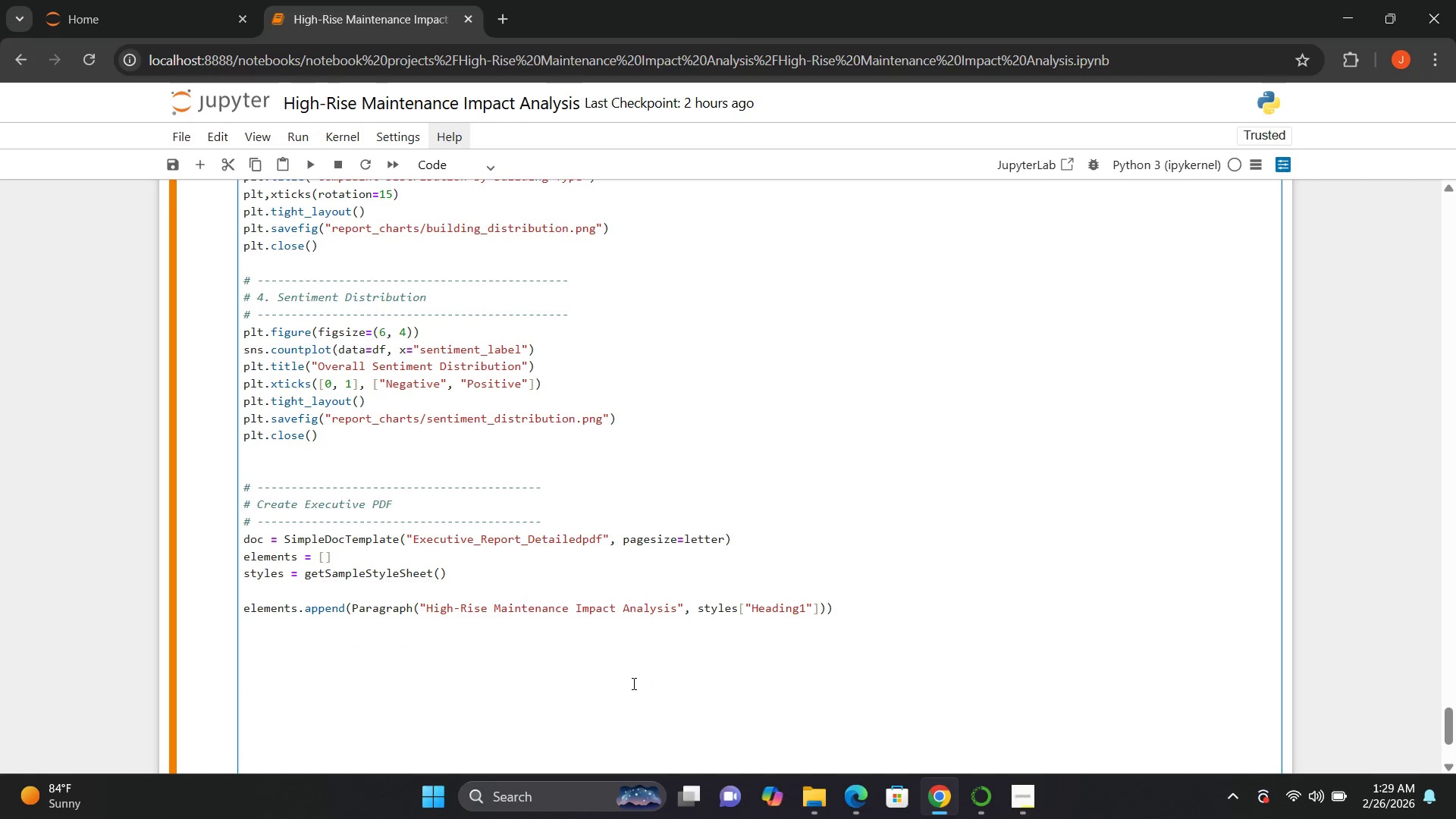 
hold_key(key=Enter, duration=3.64)
 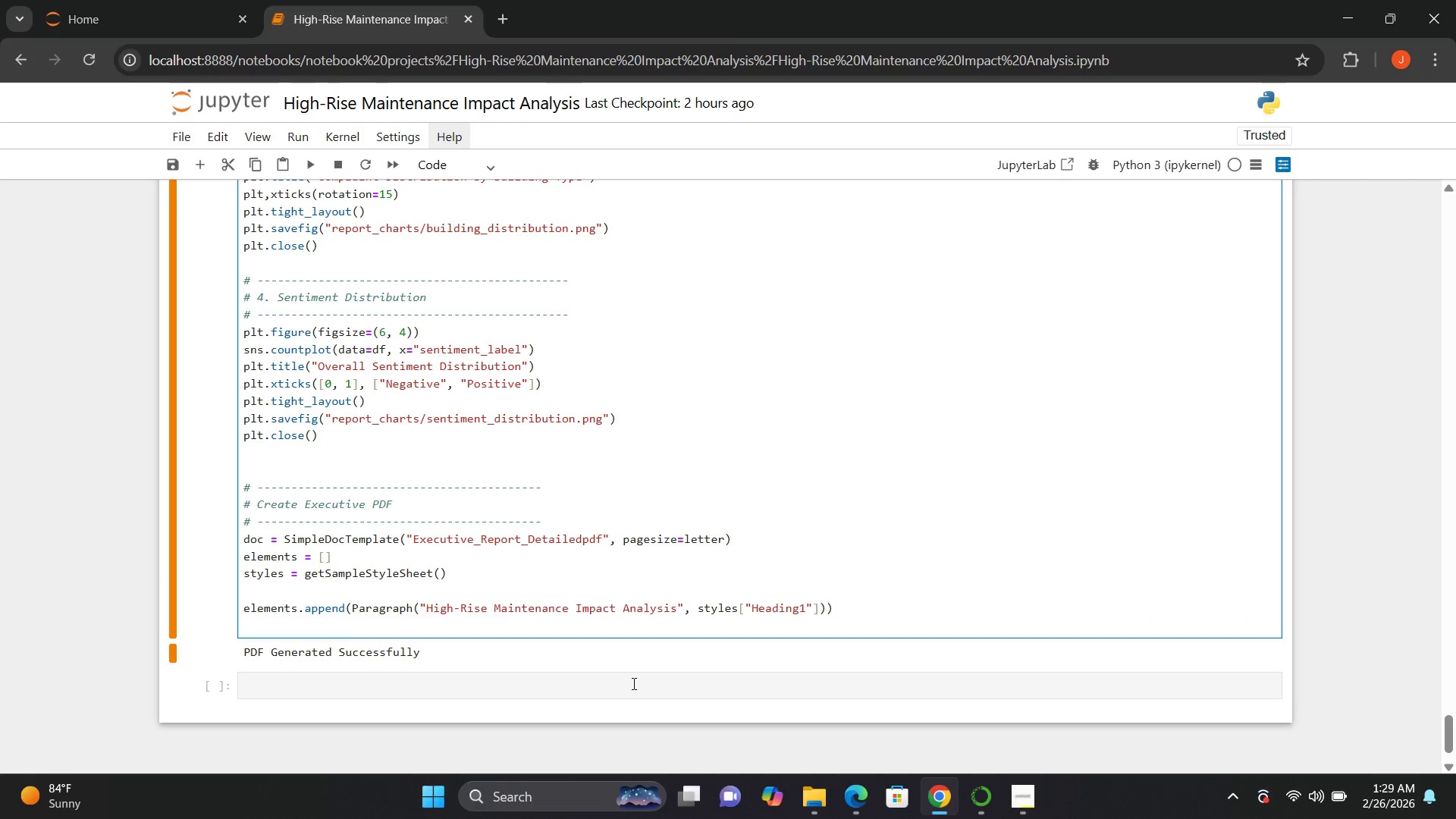 
key(Backspace)
key(Backspace)
key(Backspace)
key(Backspace)
key(Backspace)
key(Backspace)
key(Backspace)
key(Backspace)
key(Backspace)
type(elements)
 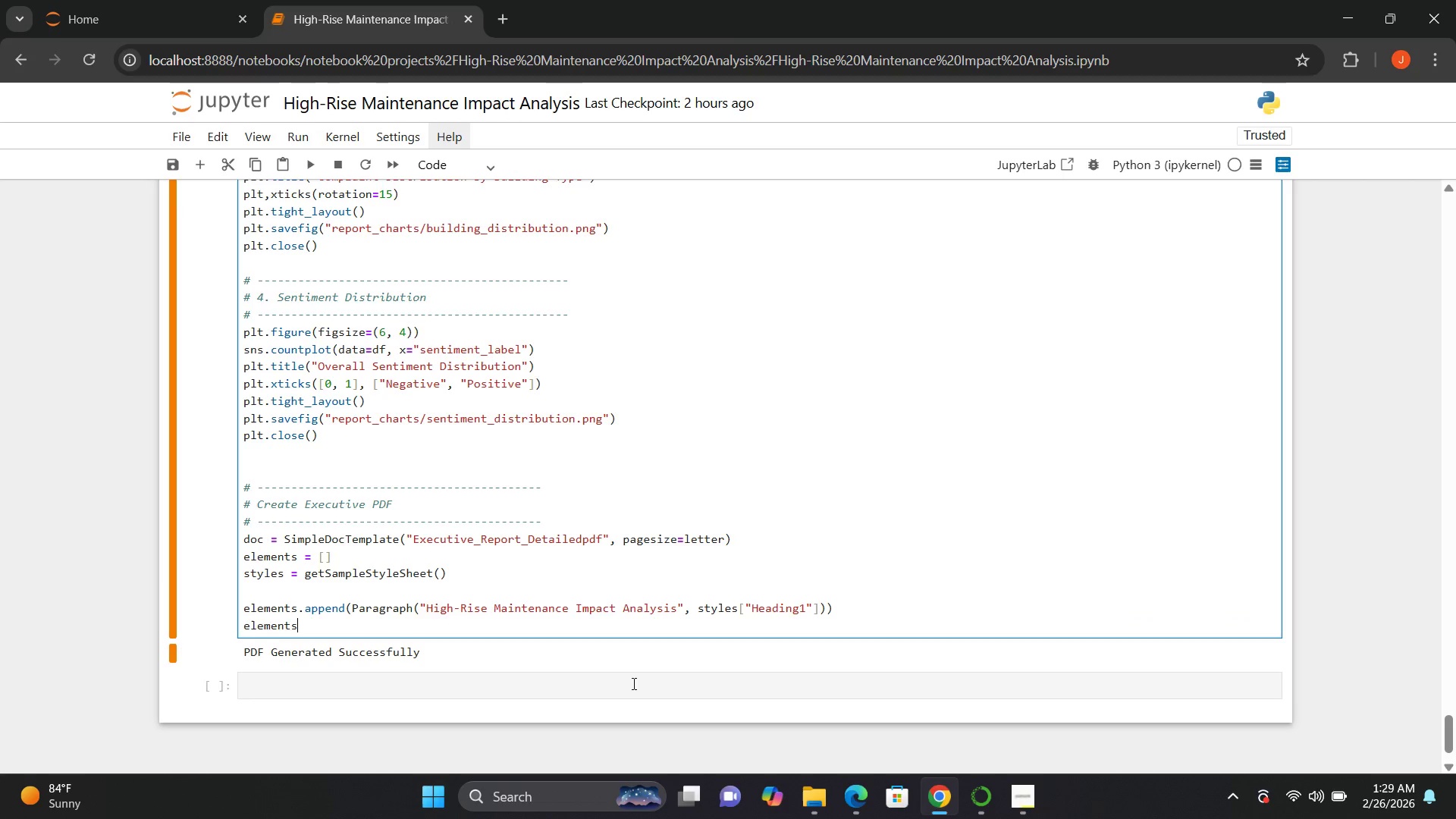 
key(Space)
 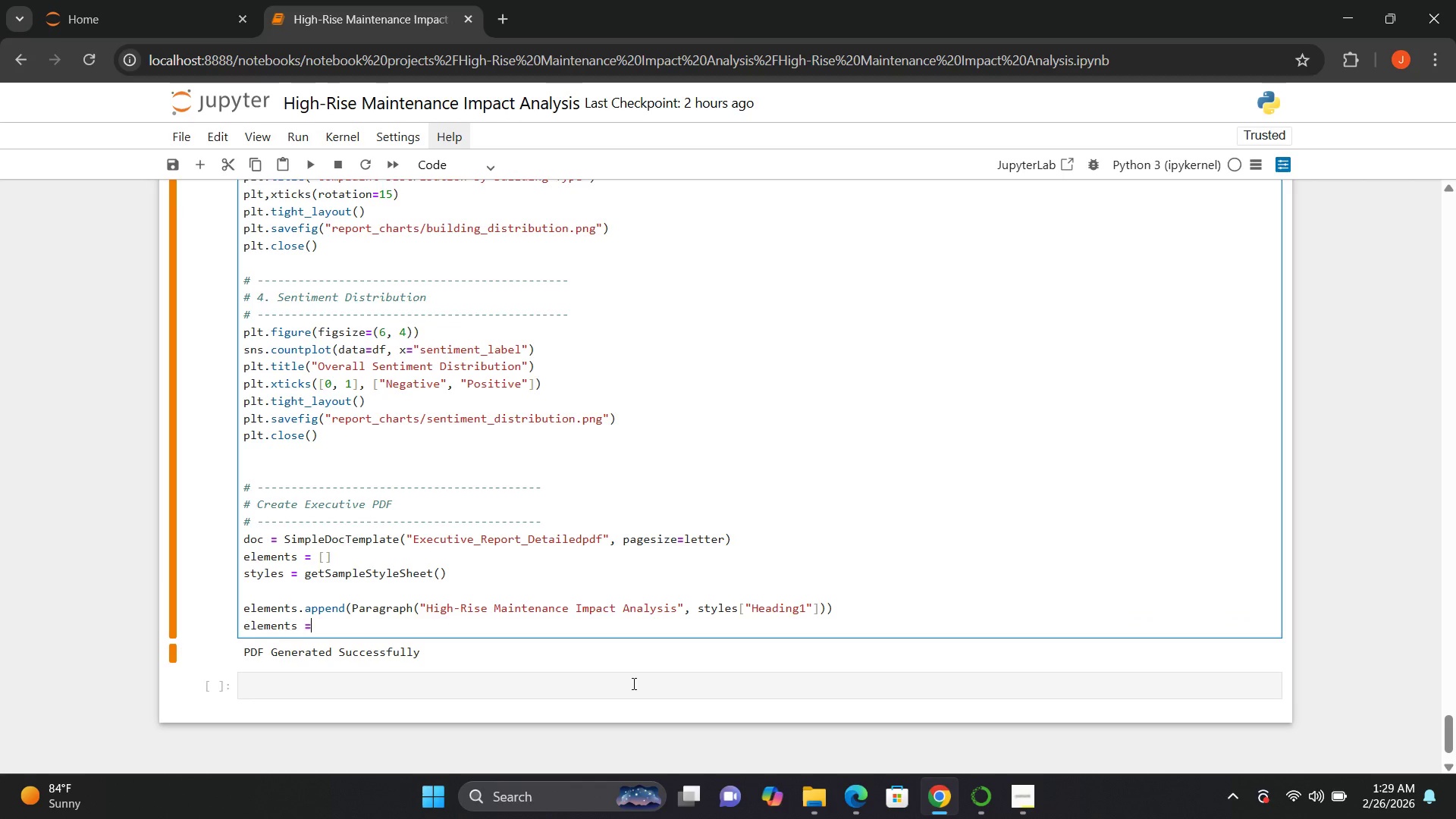 
key(Equal)
 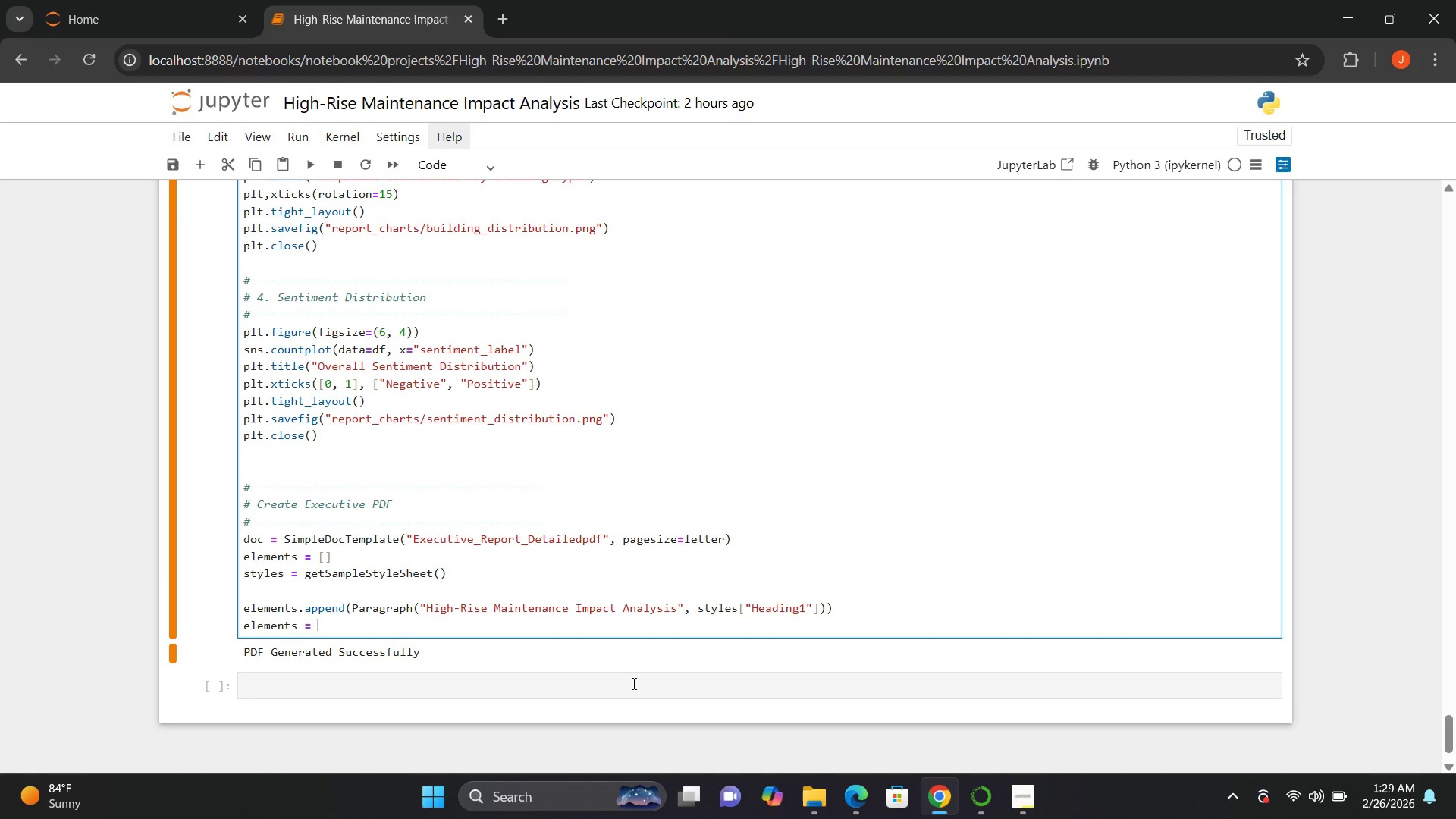 
key(Space)
 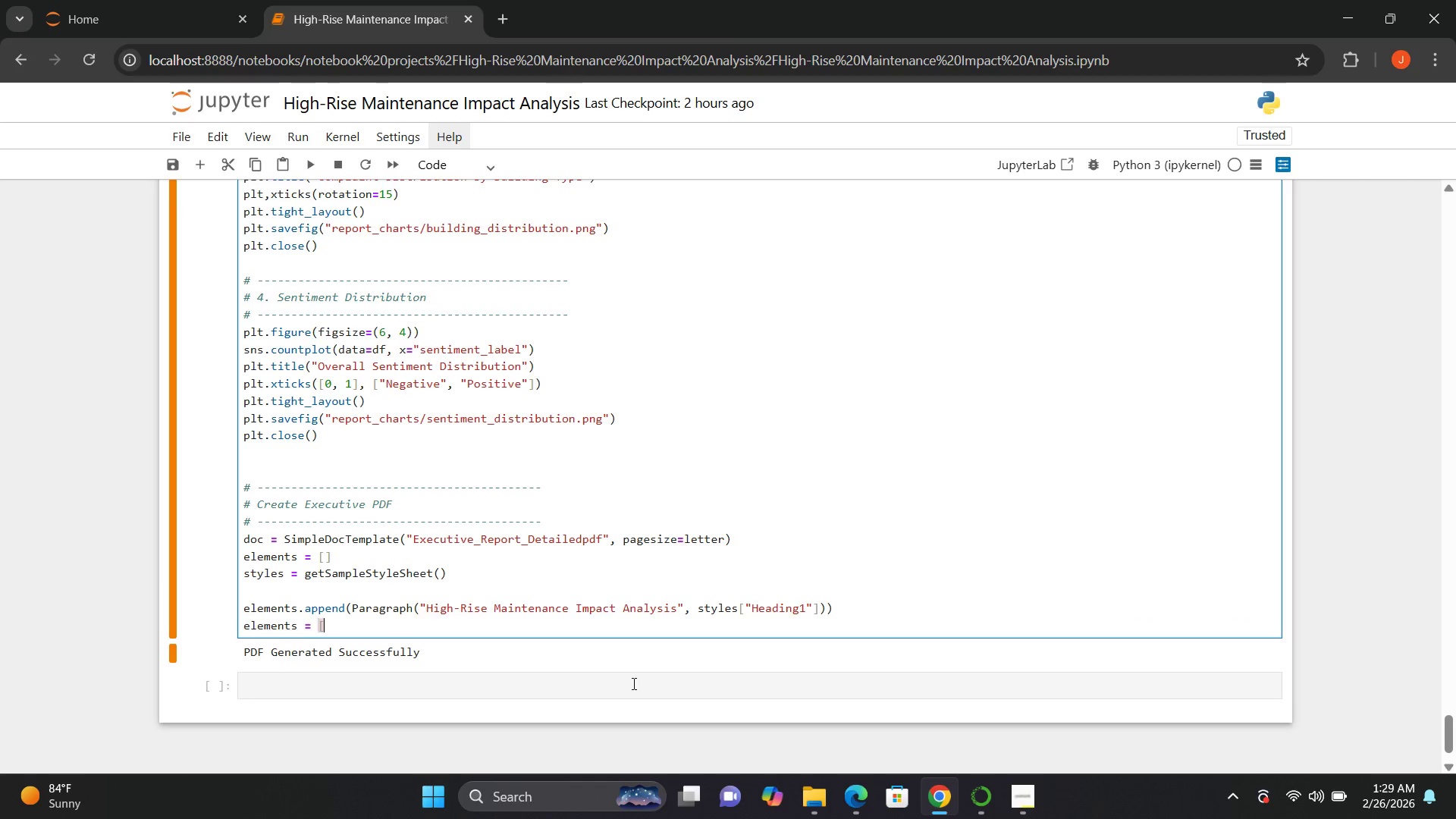 
key(BracketLeft)
 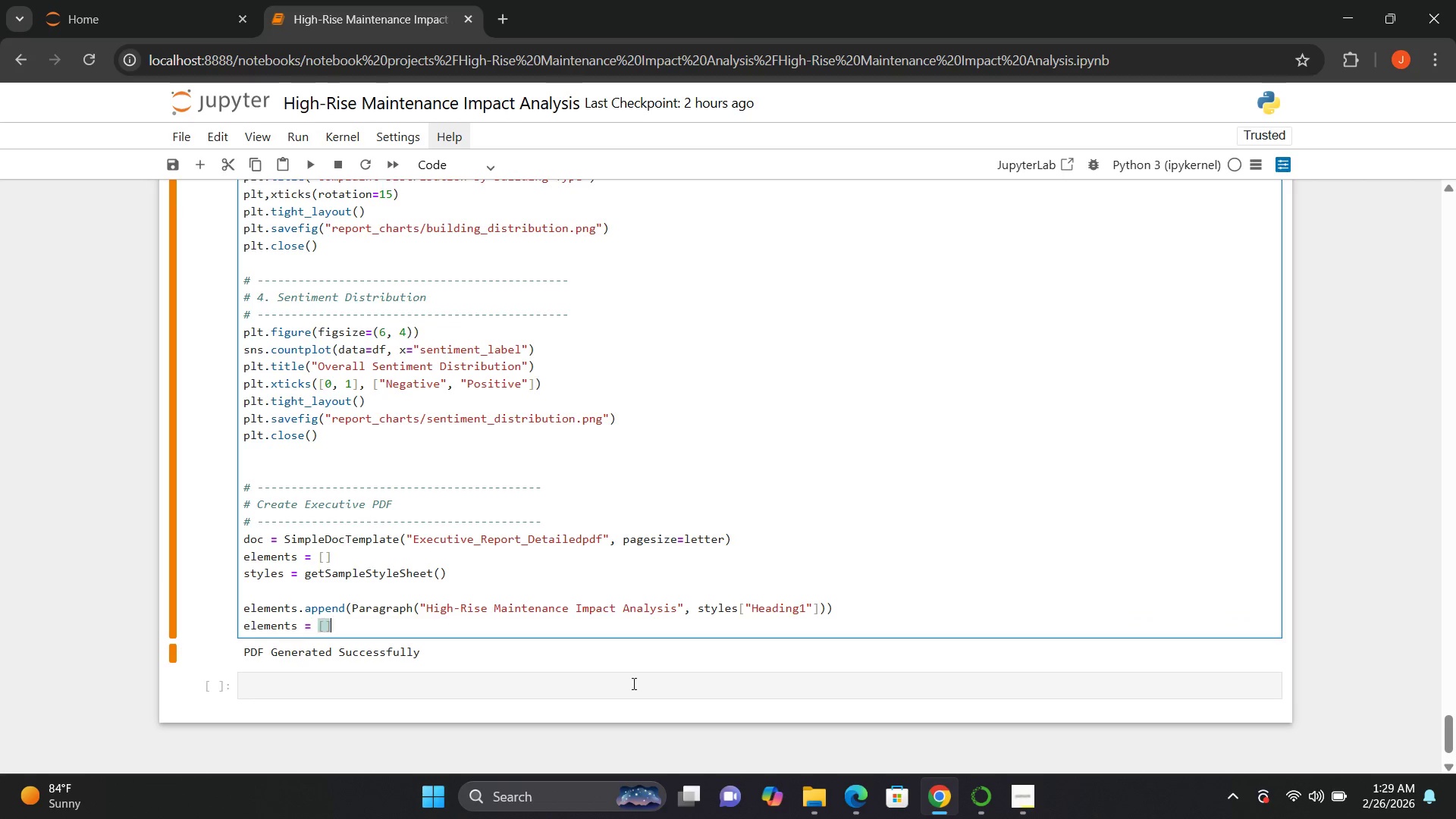 
key(BracketRight)
 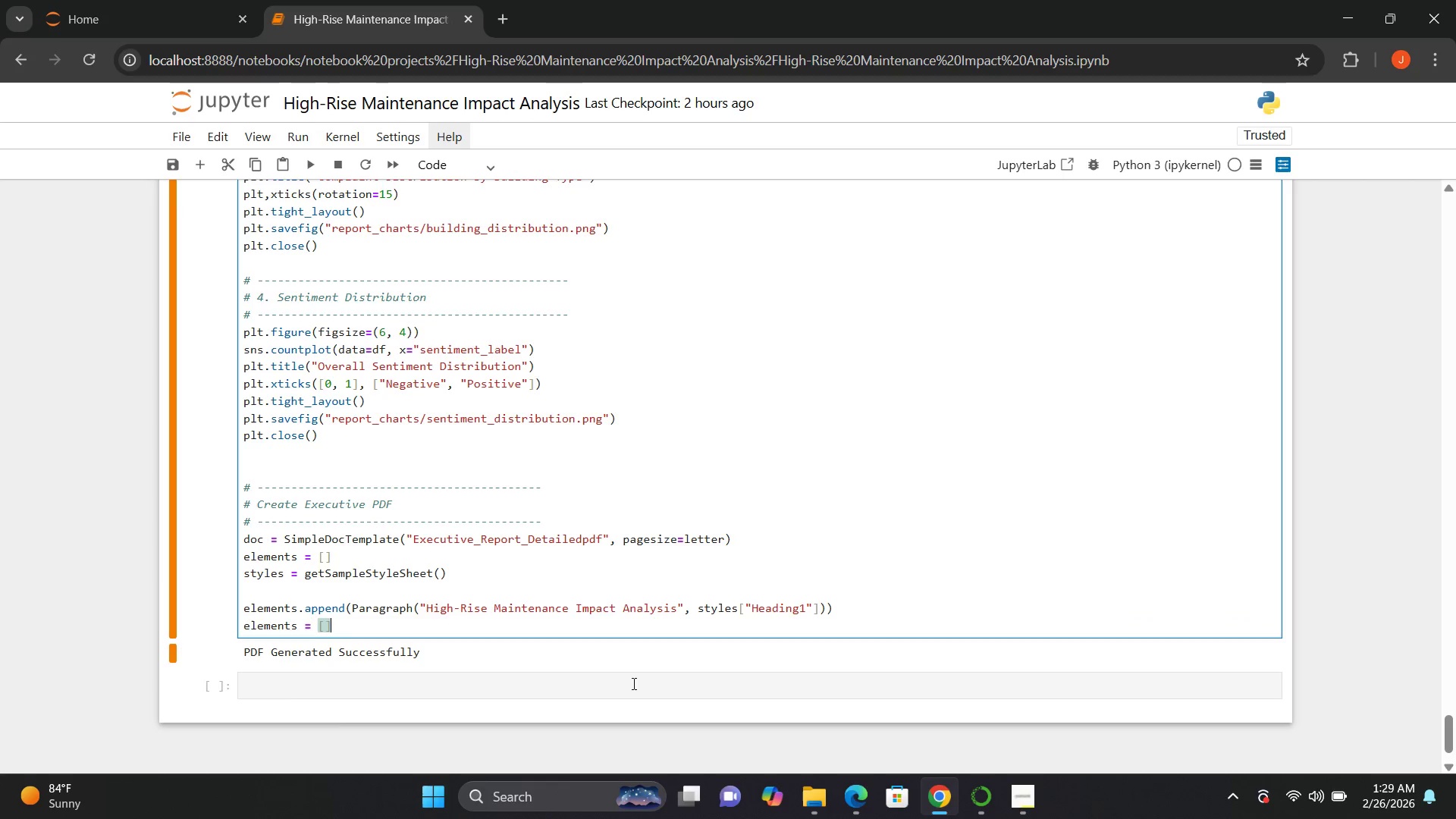 
key(Enter)
 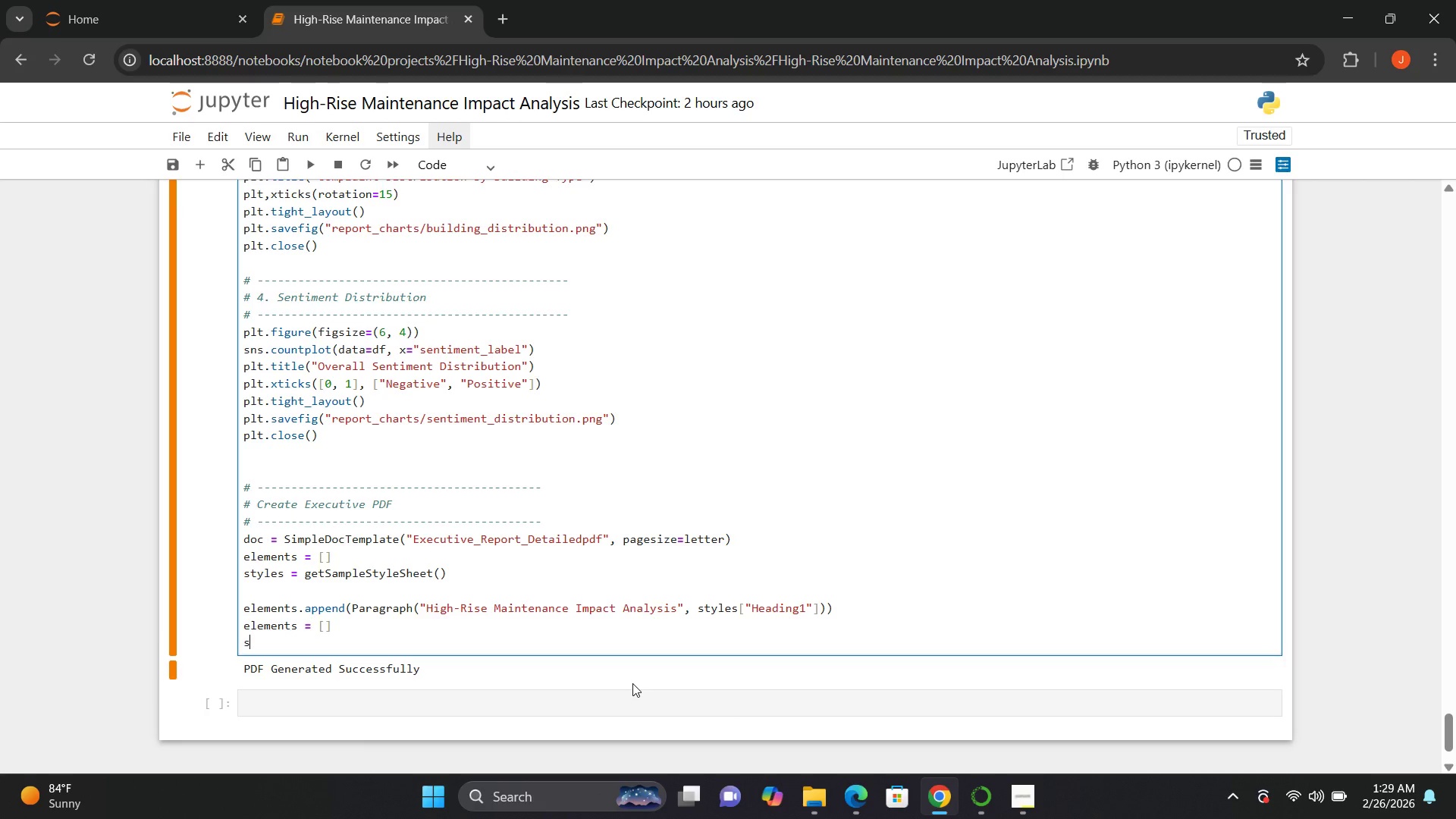 
type(styles -)
key(Backspace)
type(= getSample)
 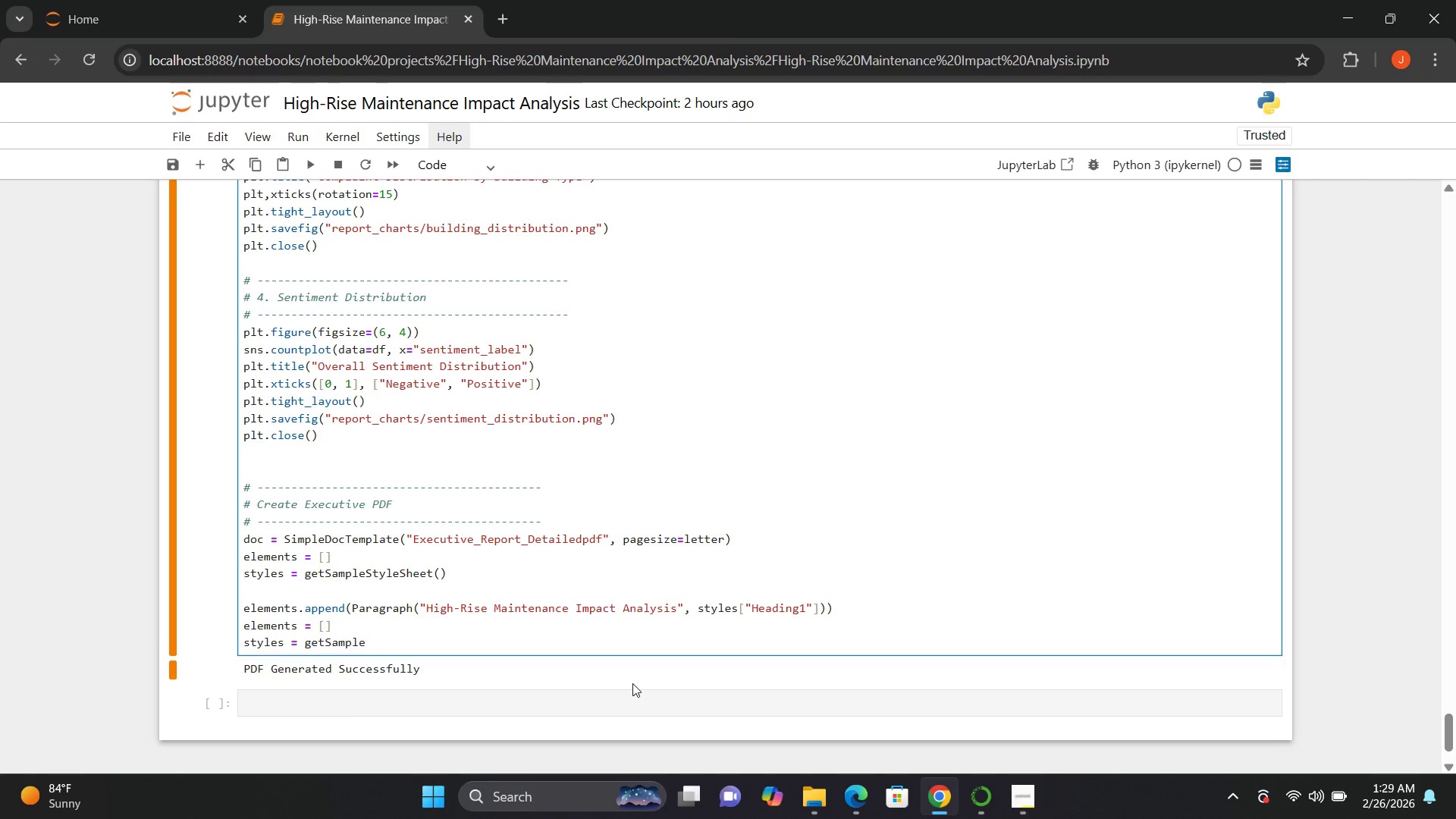 
wait(5.92)
 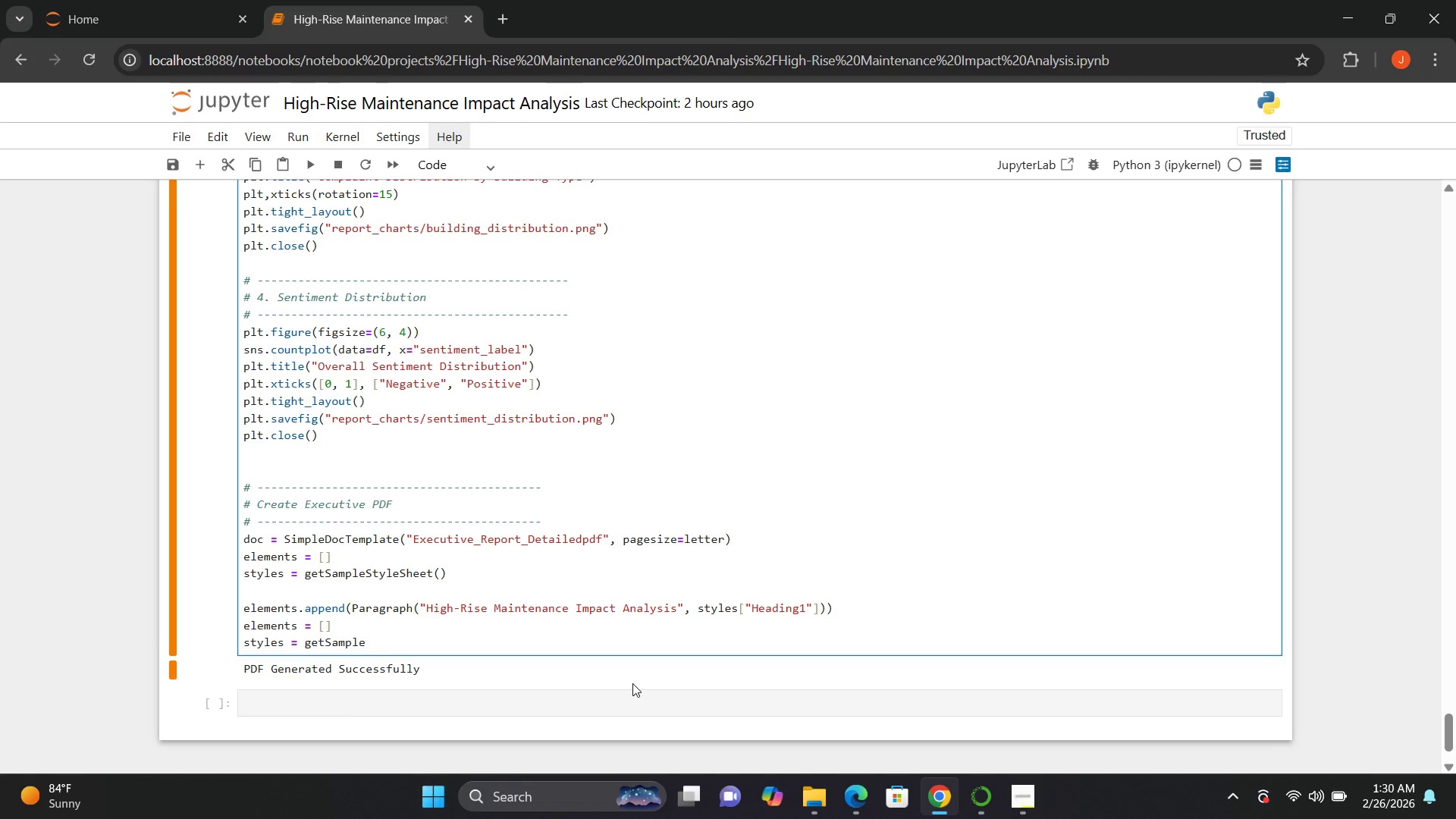 
type(StyleSheet())
 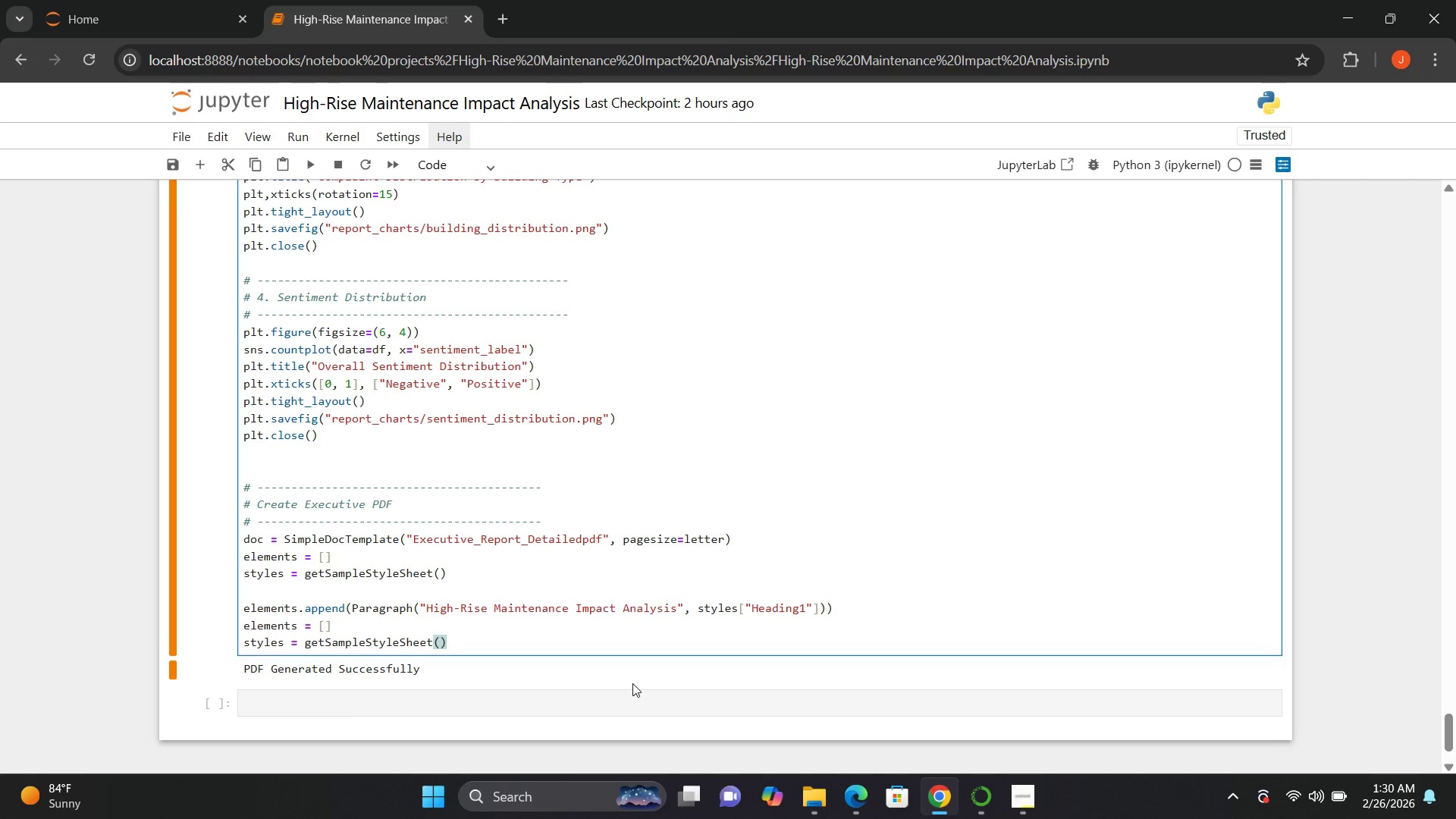 
wait(11.81)
 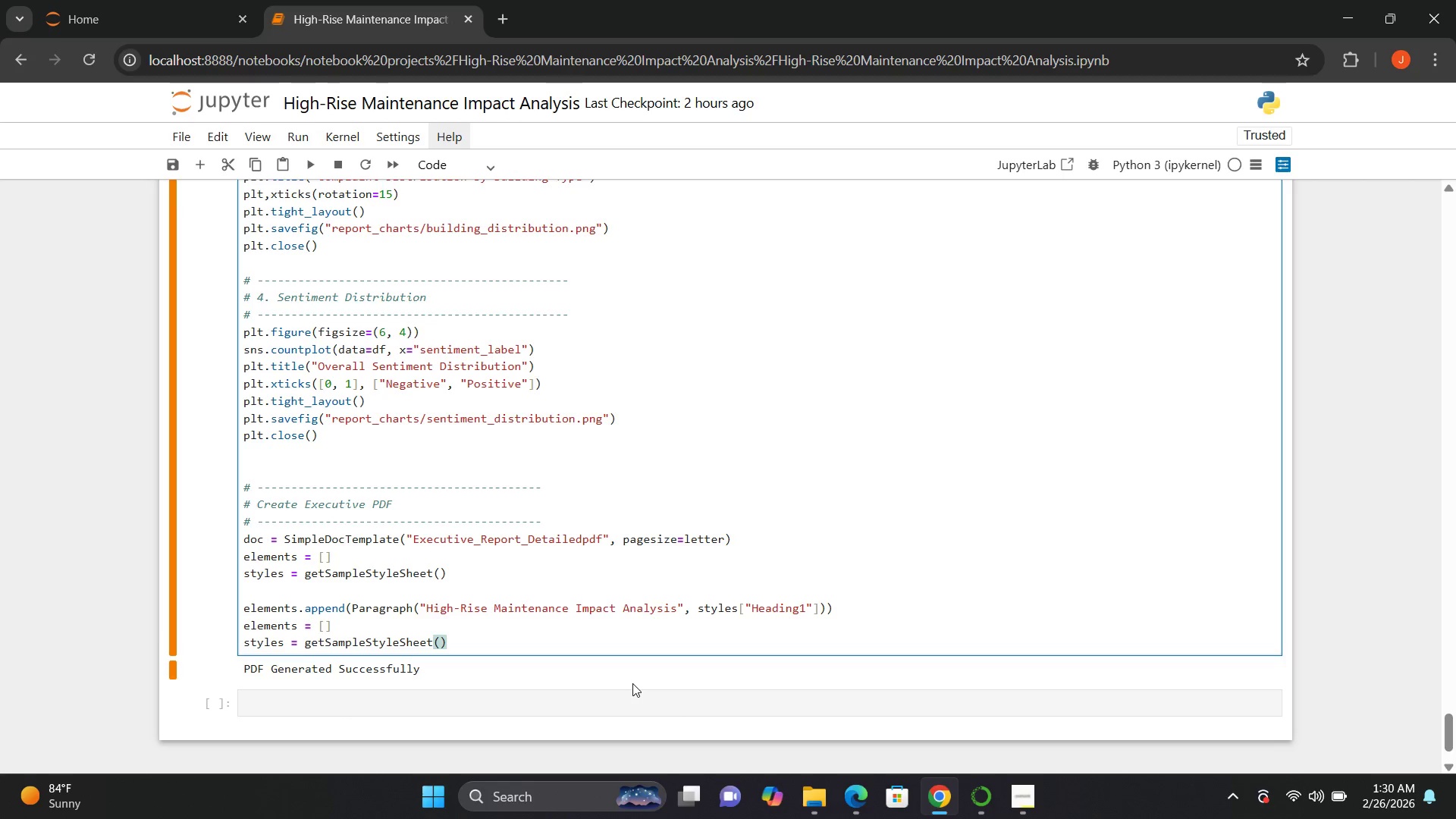 
hold_key(key=Backspace, duration=1.33)
 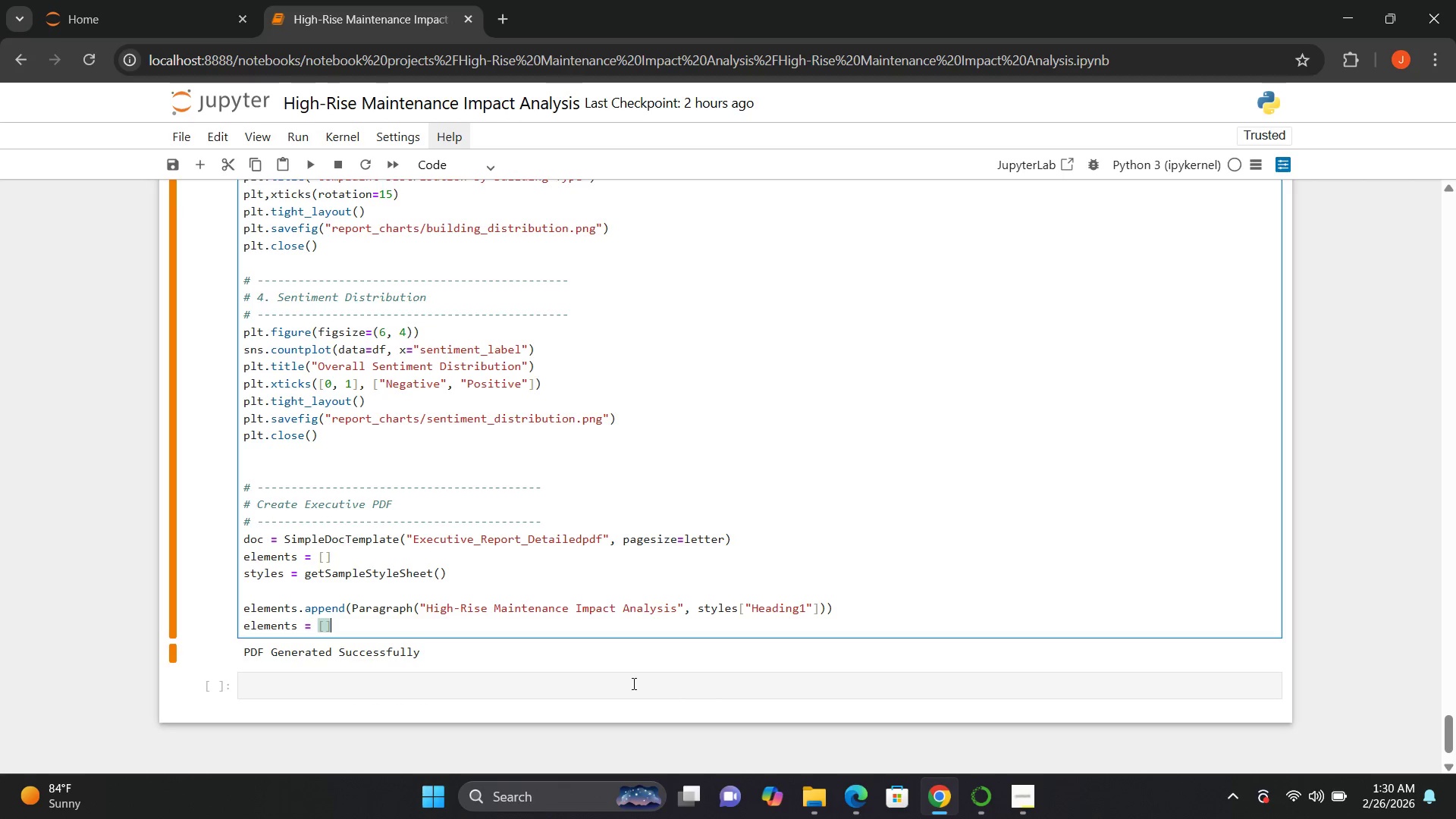 
hold_key(key=Backspace, duration=1.27)
 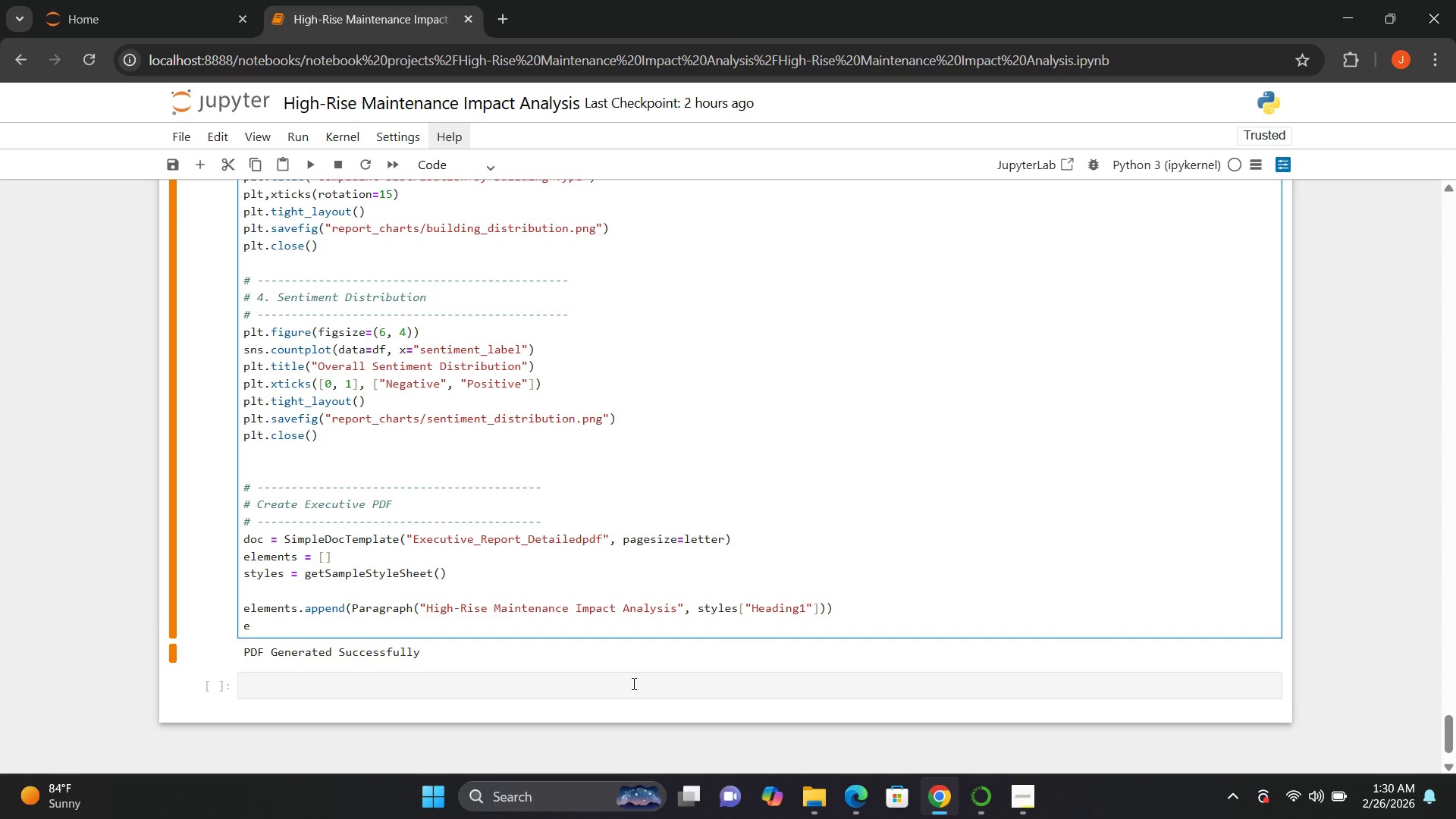 
key(Backspace)
type(elements.append())
 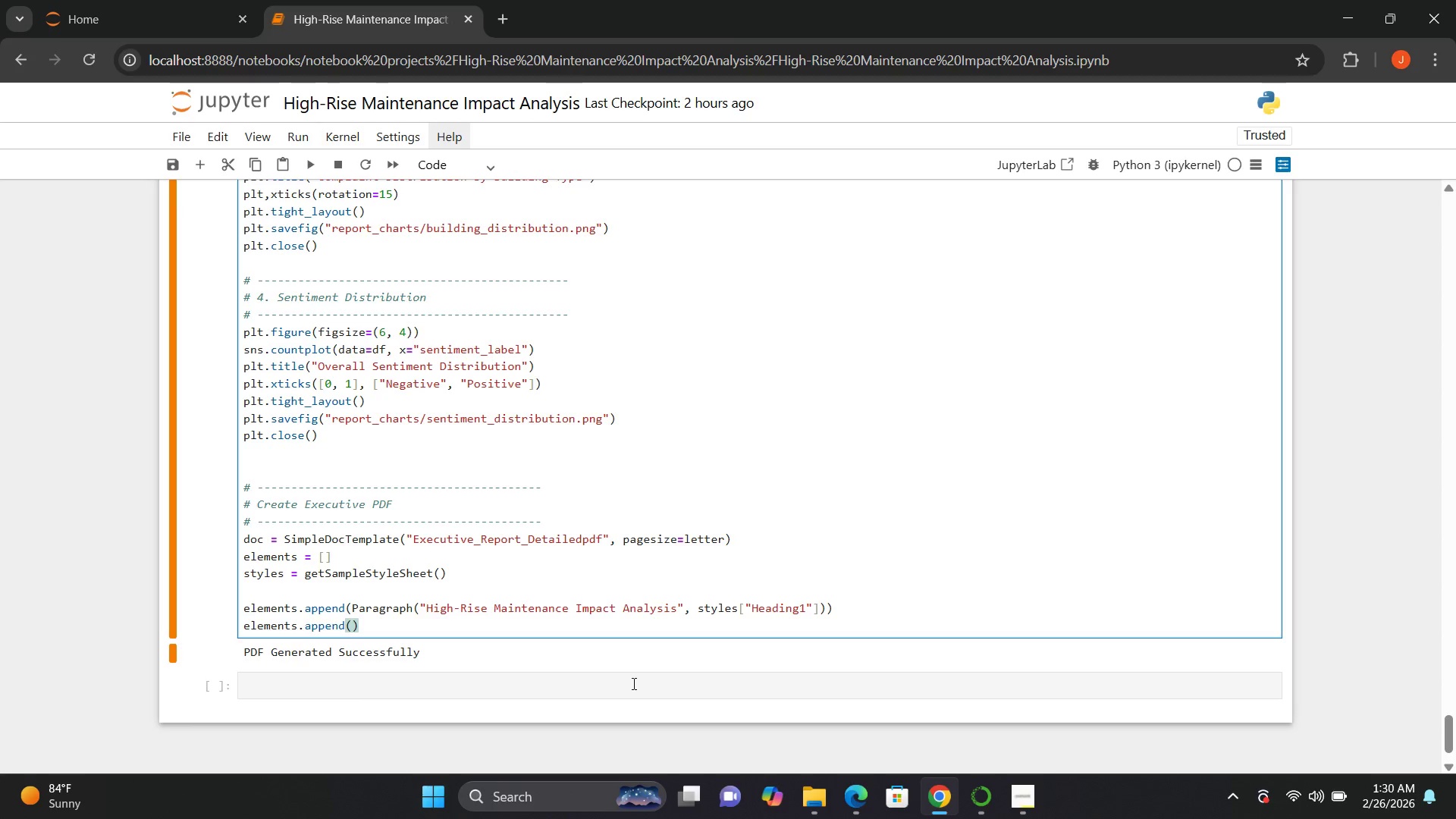 
key(ArrowLeft)
 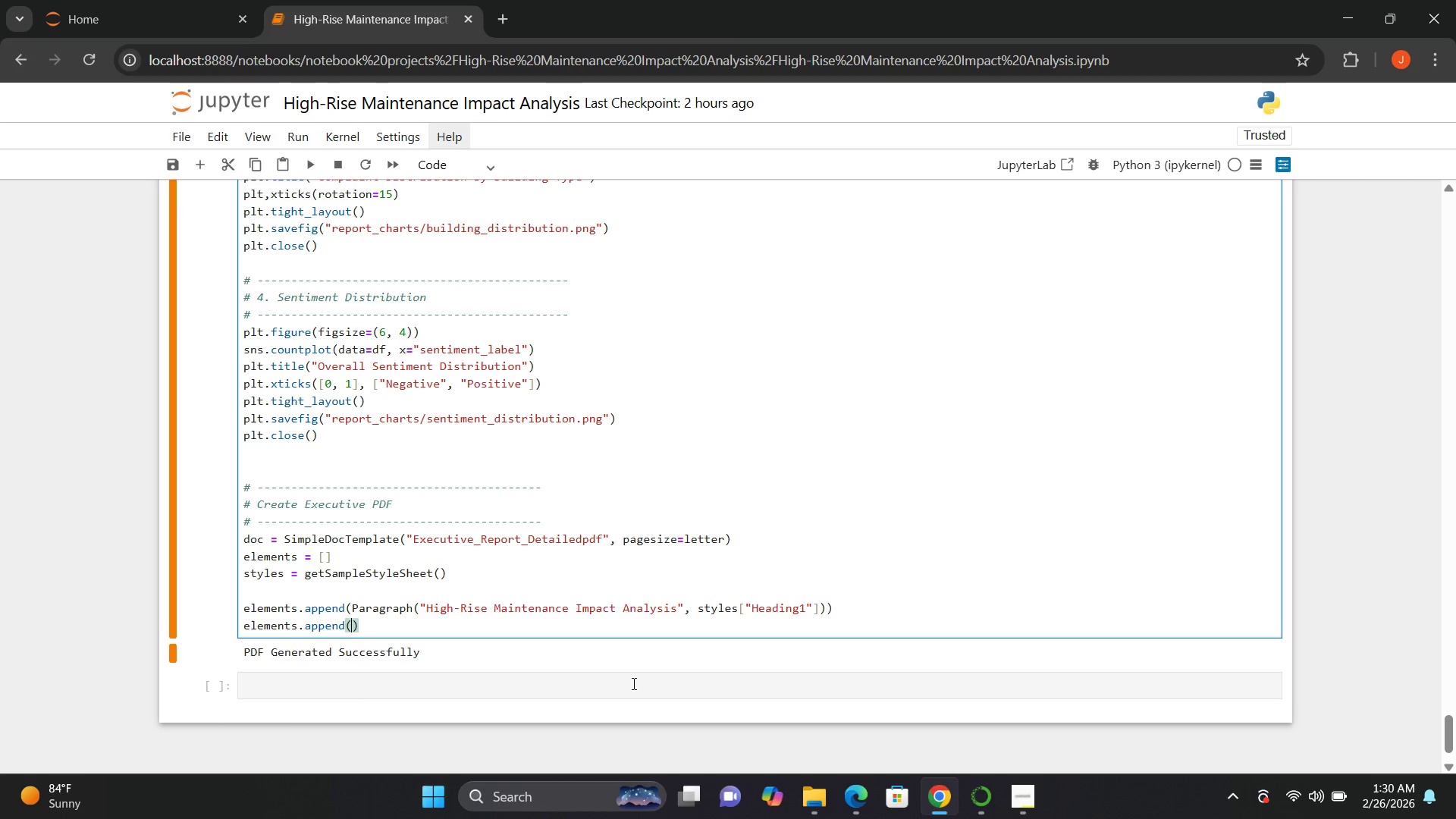 
type(Spacer())
 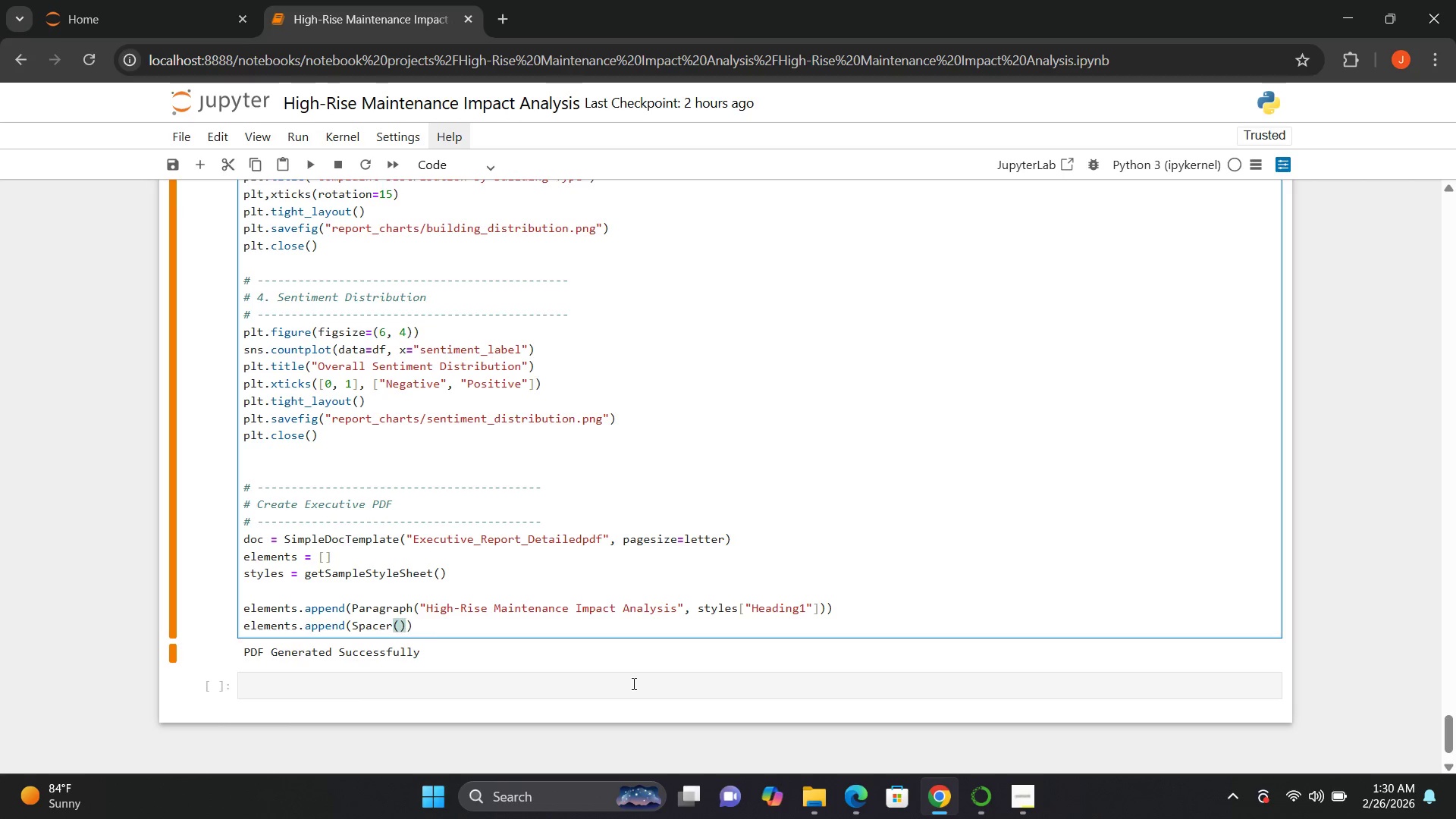 
key(ArrowLeft)
 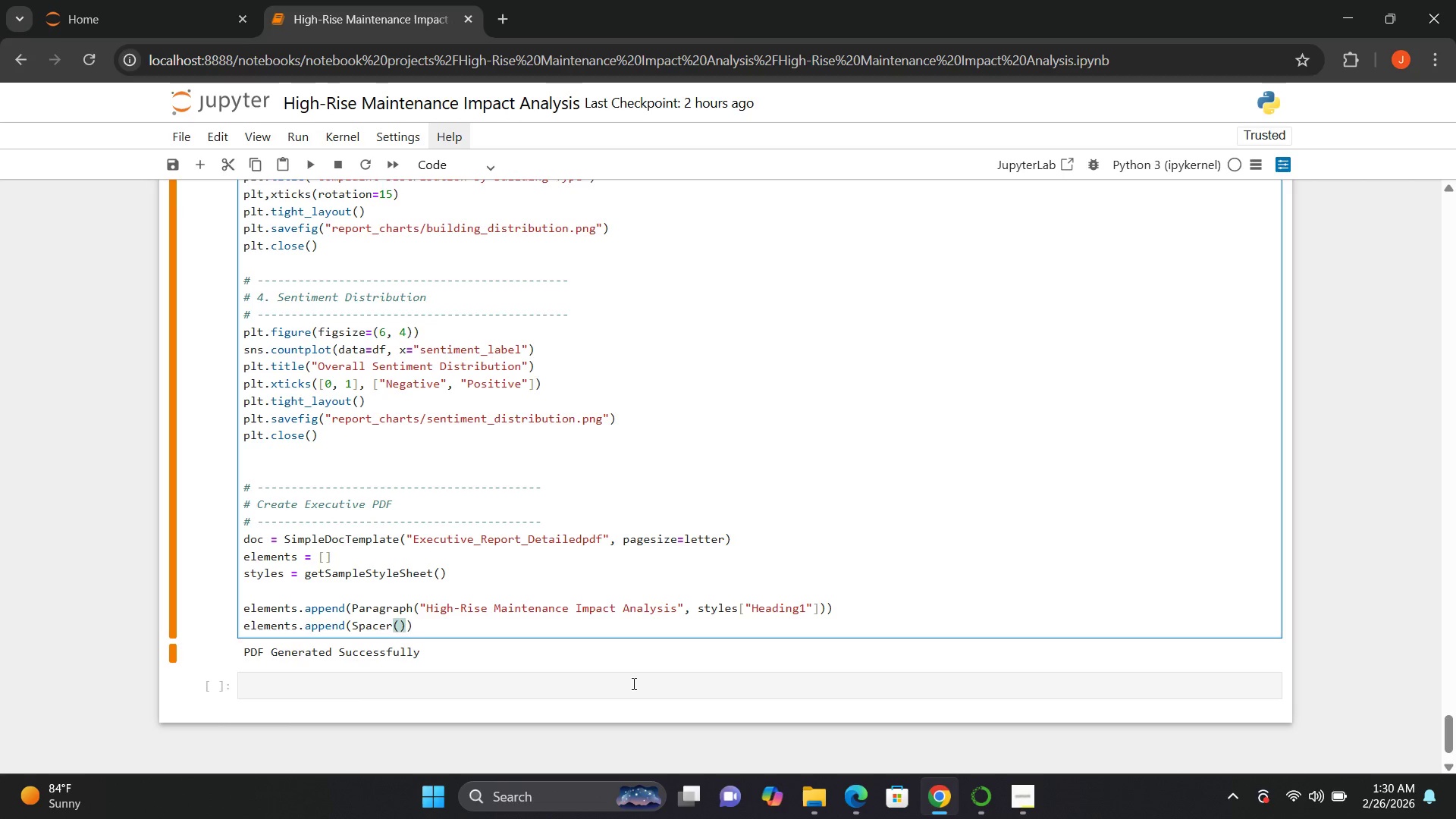 
type(1, 120)
 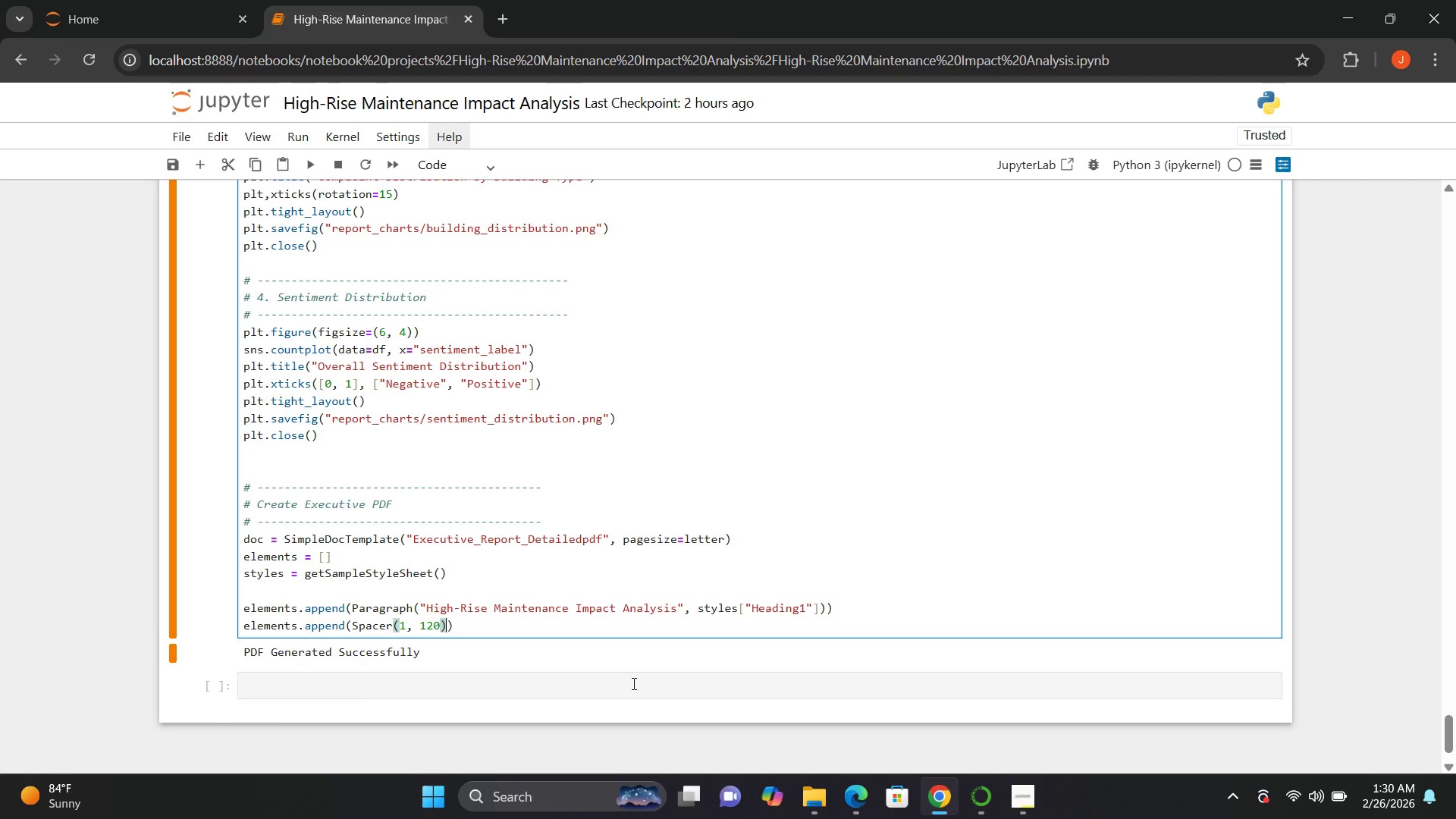 
key(ArrowRight)
 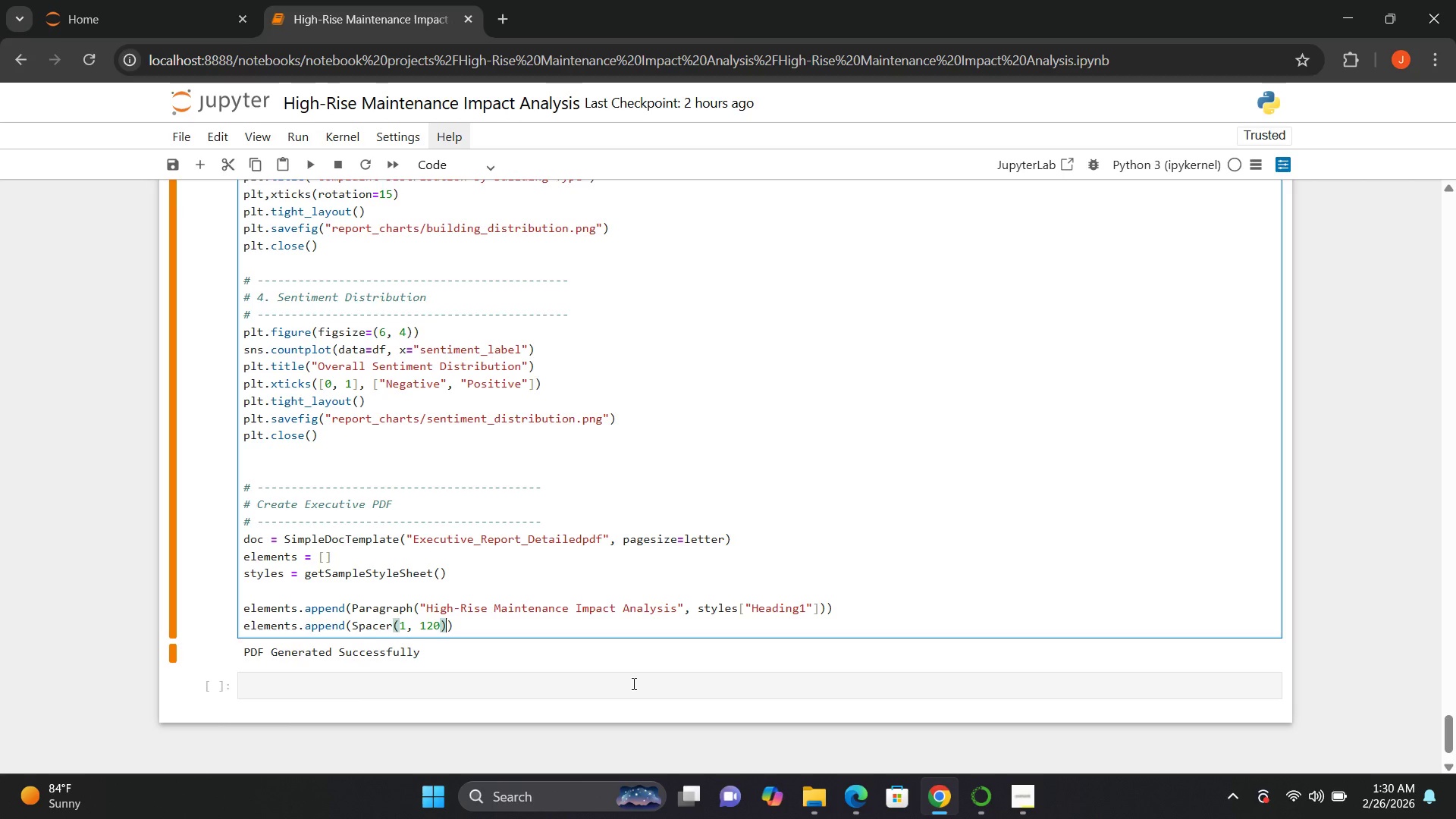 
key(ArrowLeft)
 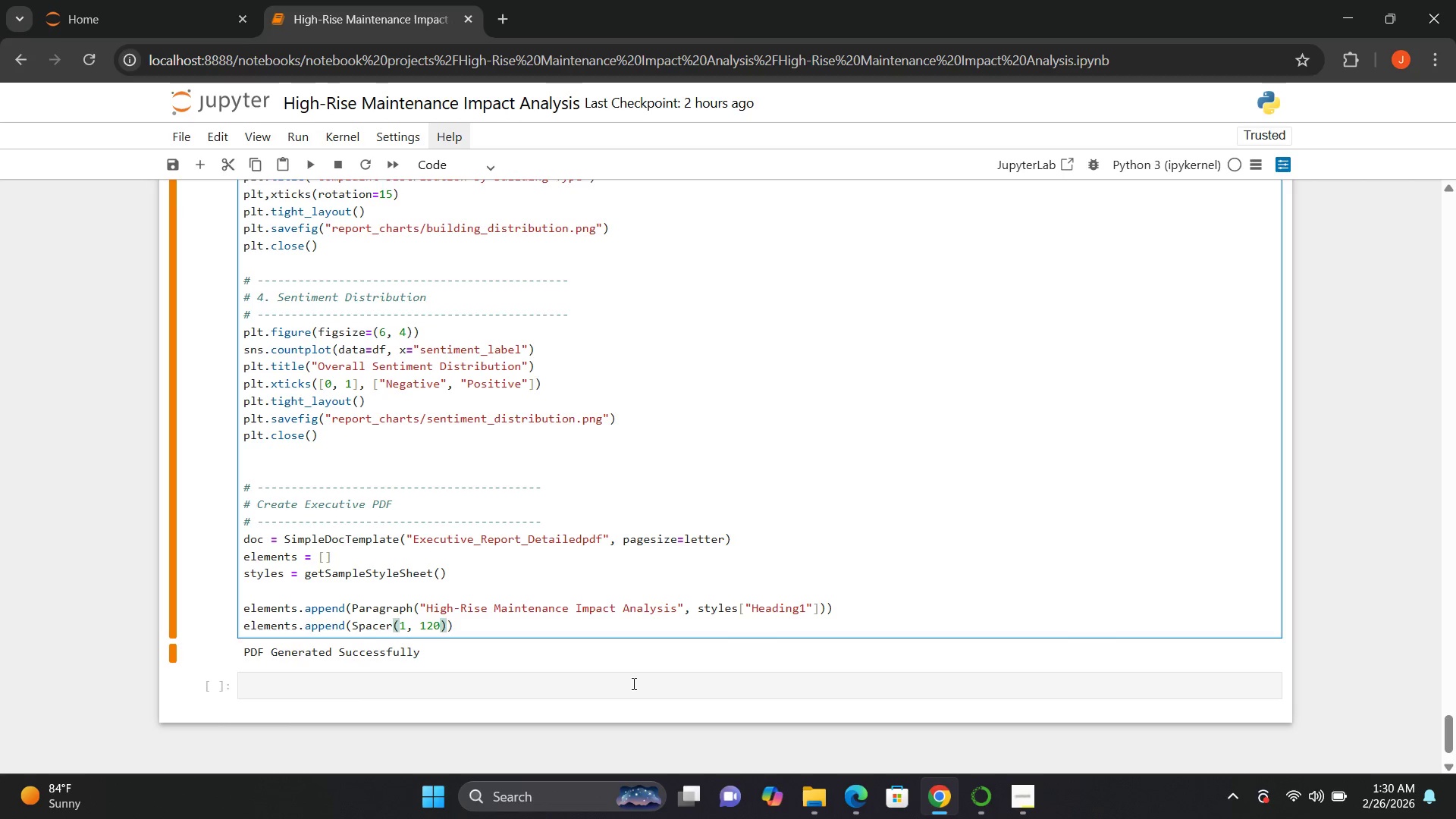 
key(Backspace)
 